 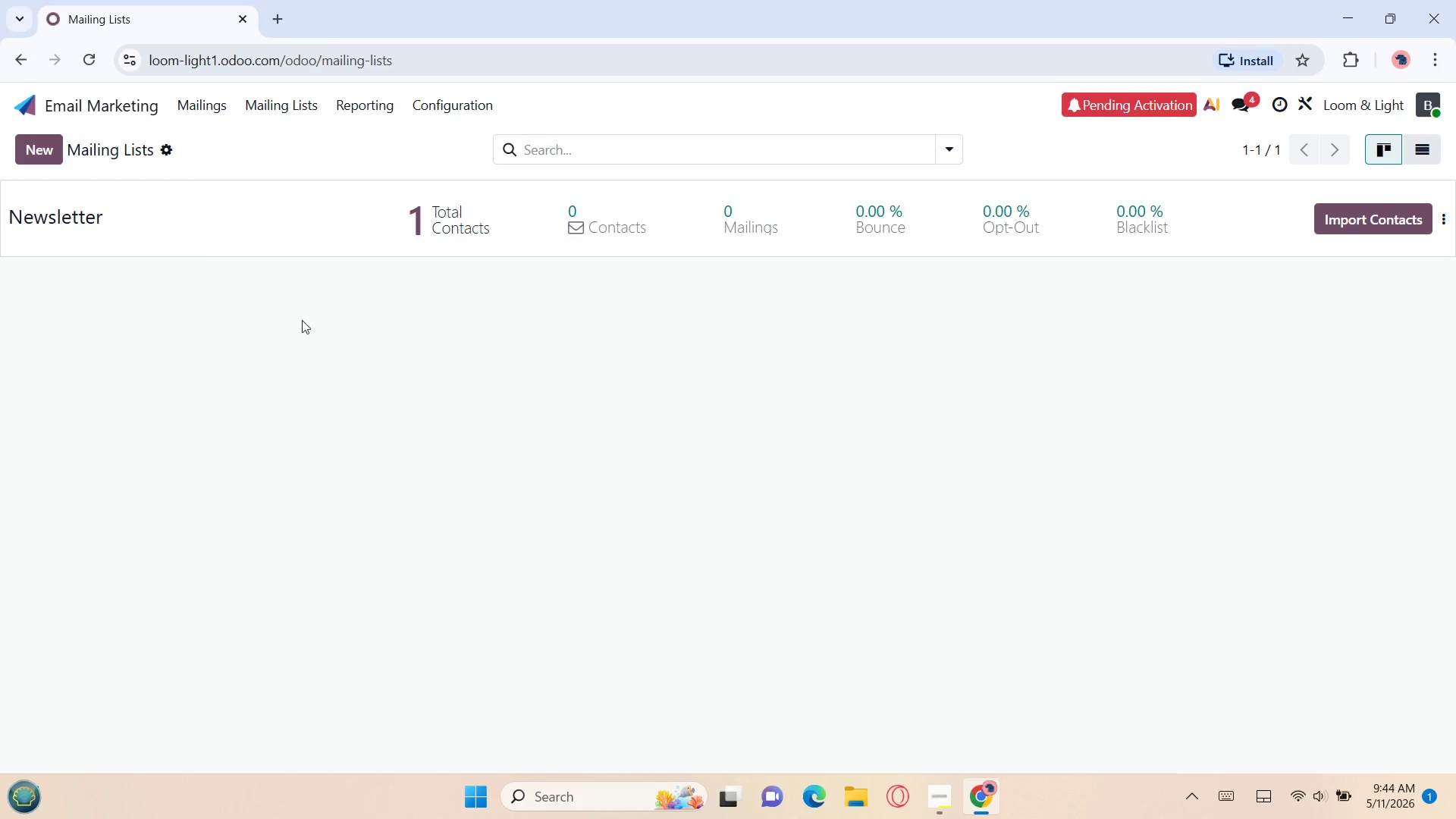 
key(Control+V)
 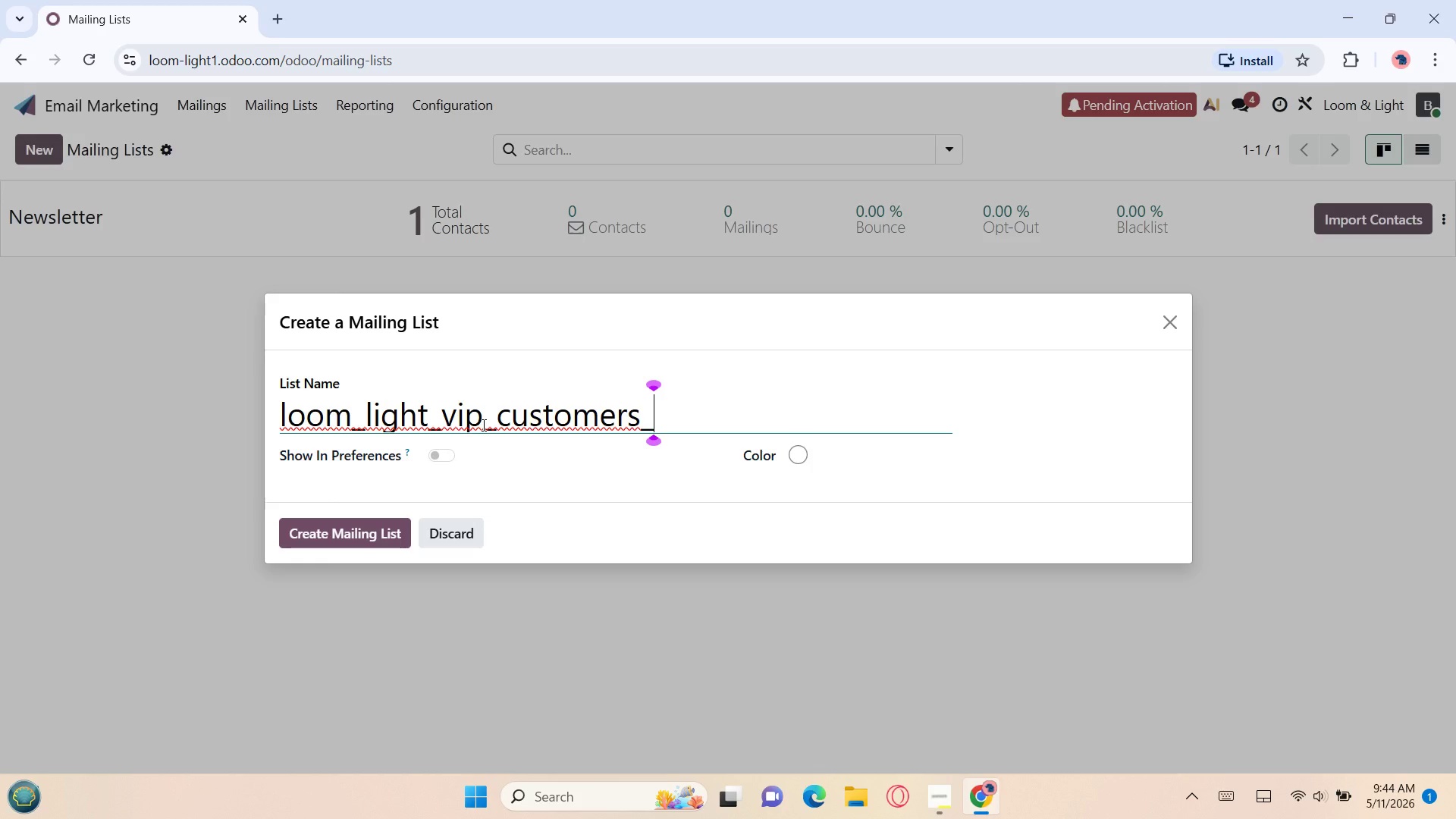 
wait(8.47)
 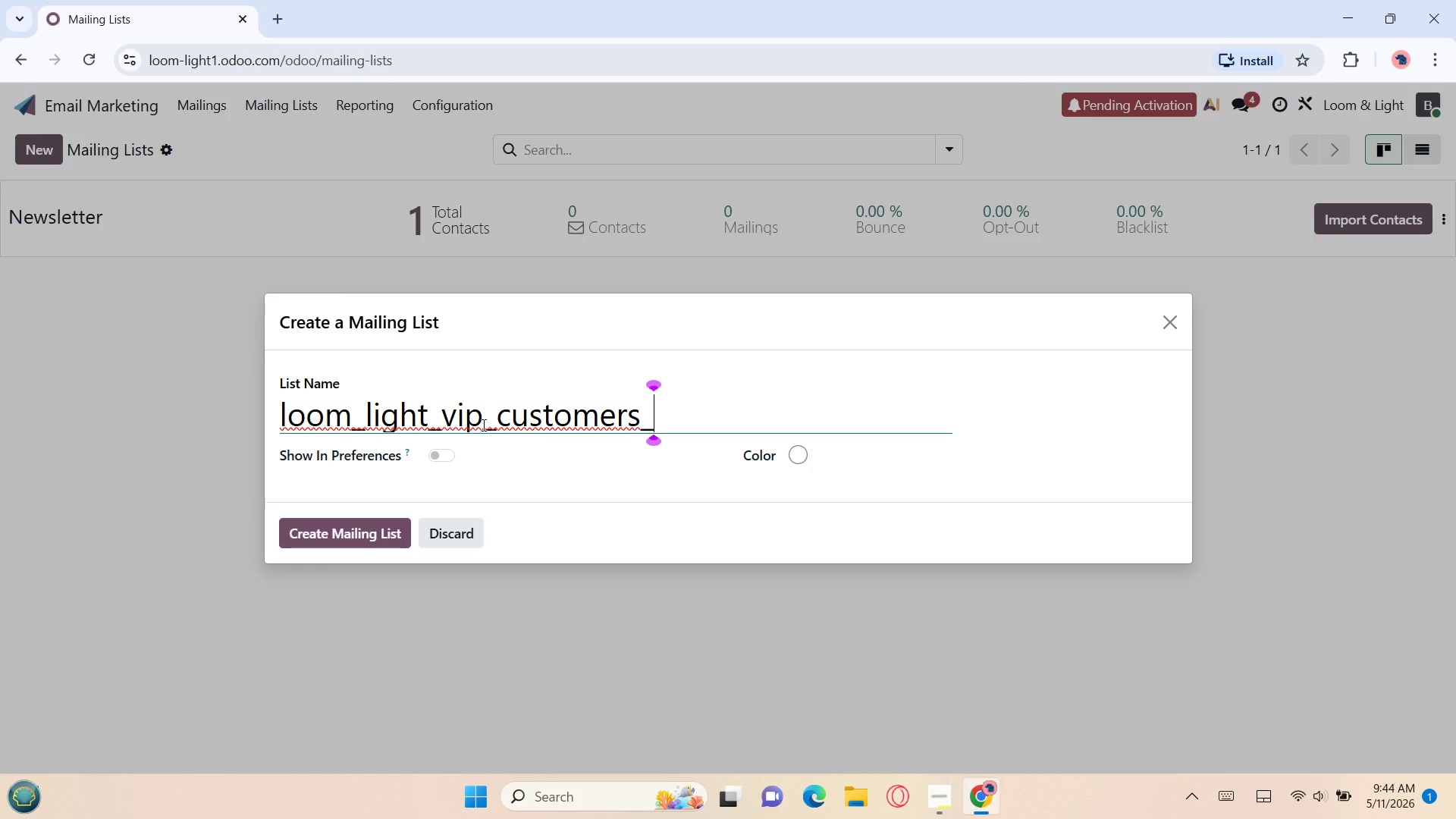 
key(Backspace)
 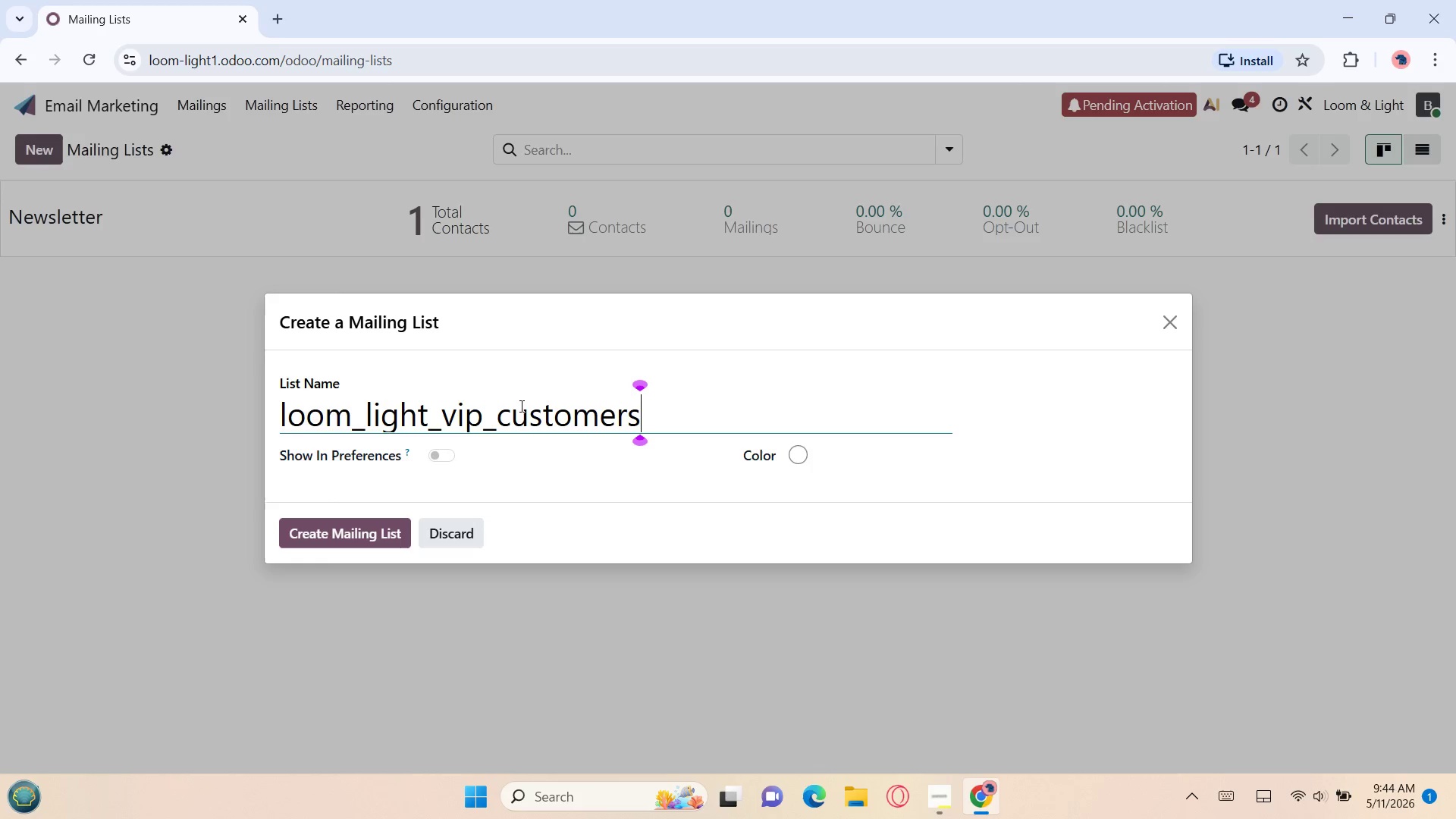 
left_click([507, 410])
 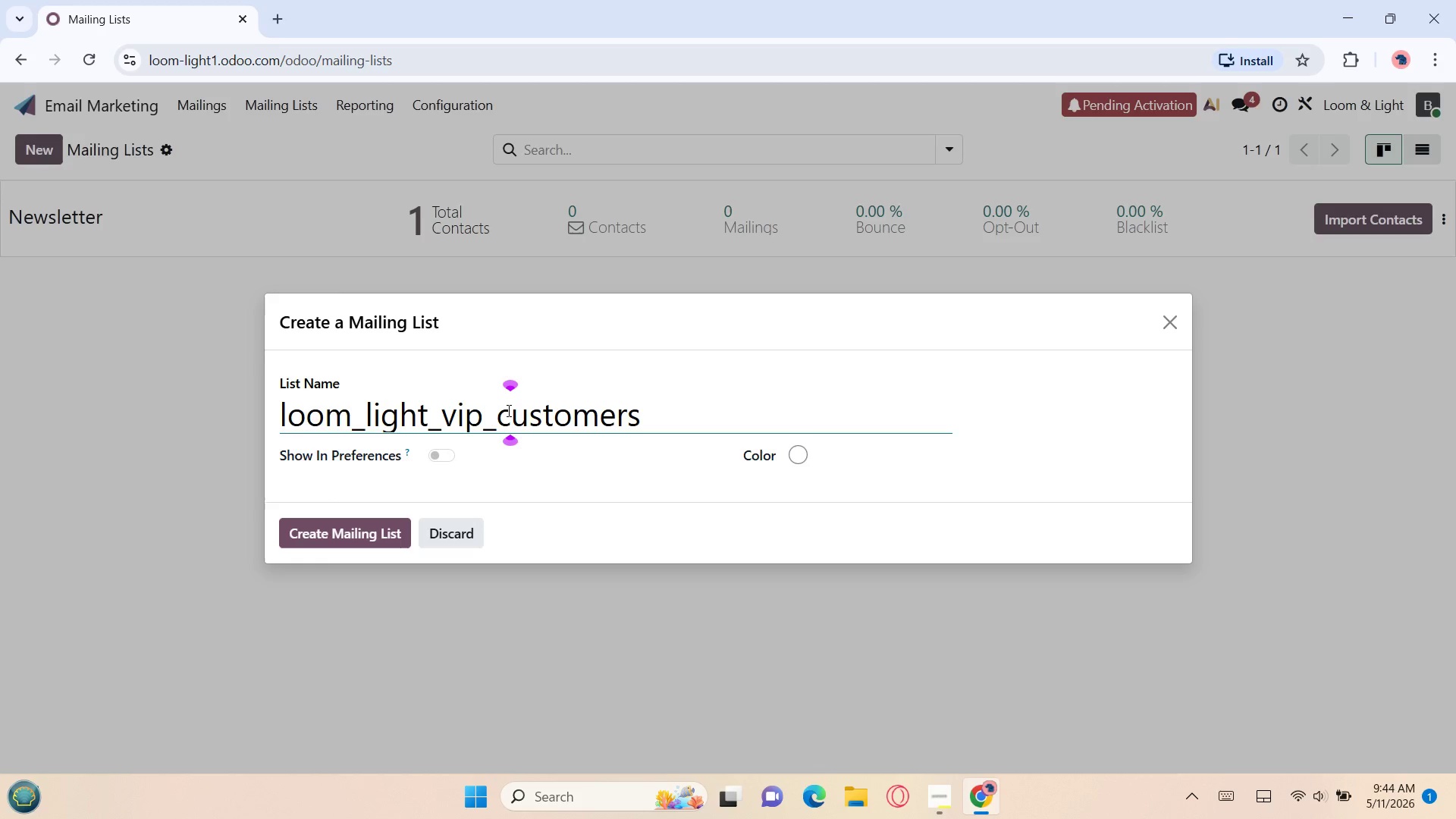 
key(Backspace)
 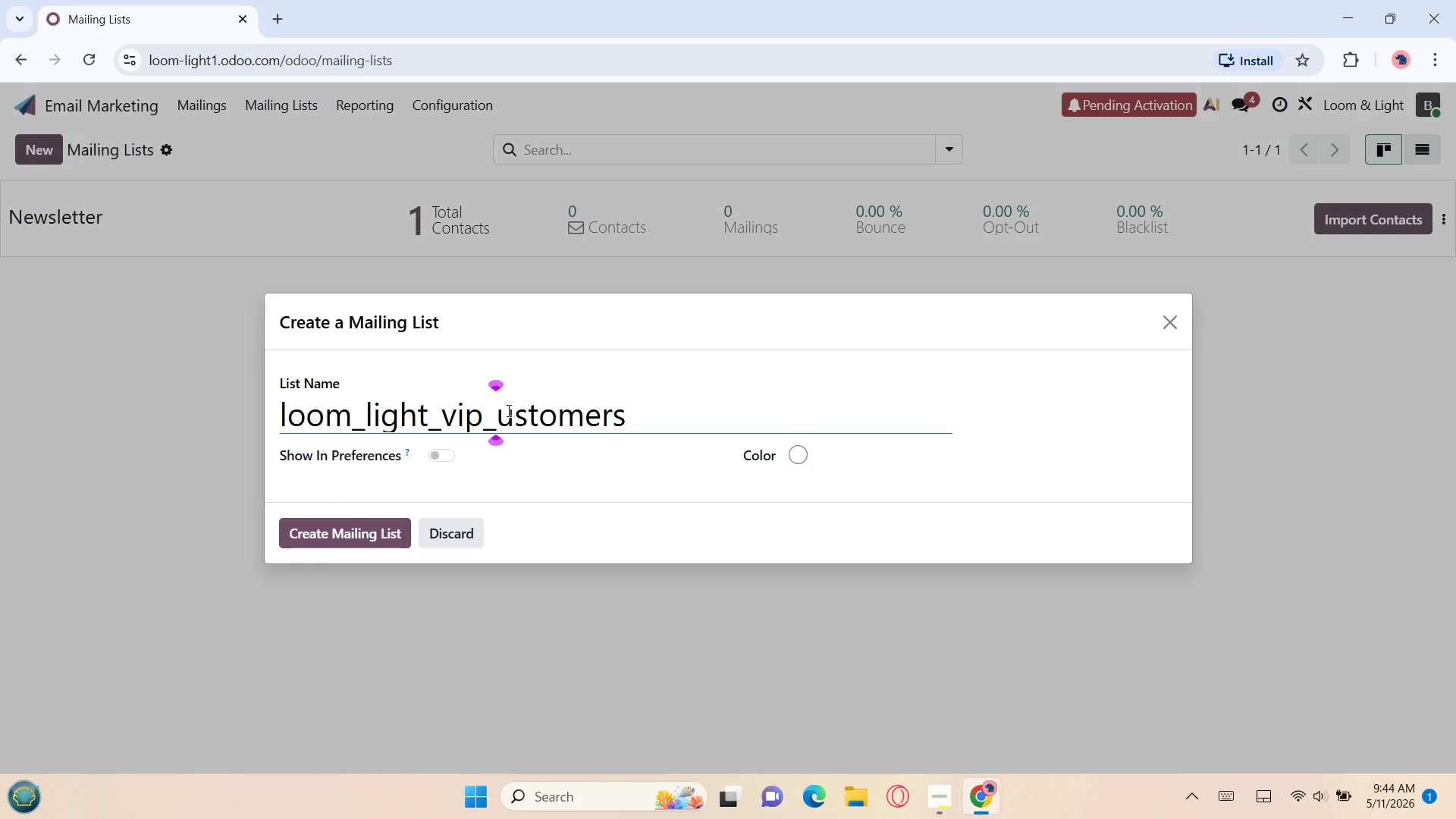 
key(Backspace)
 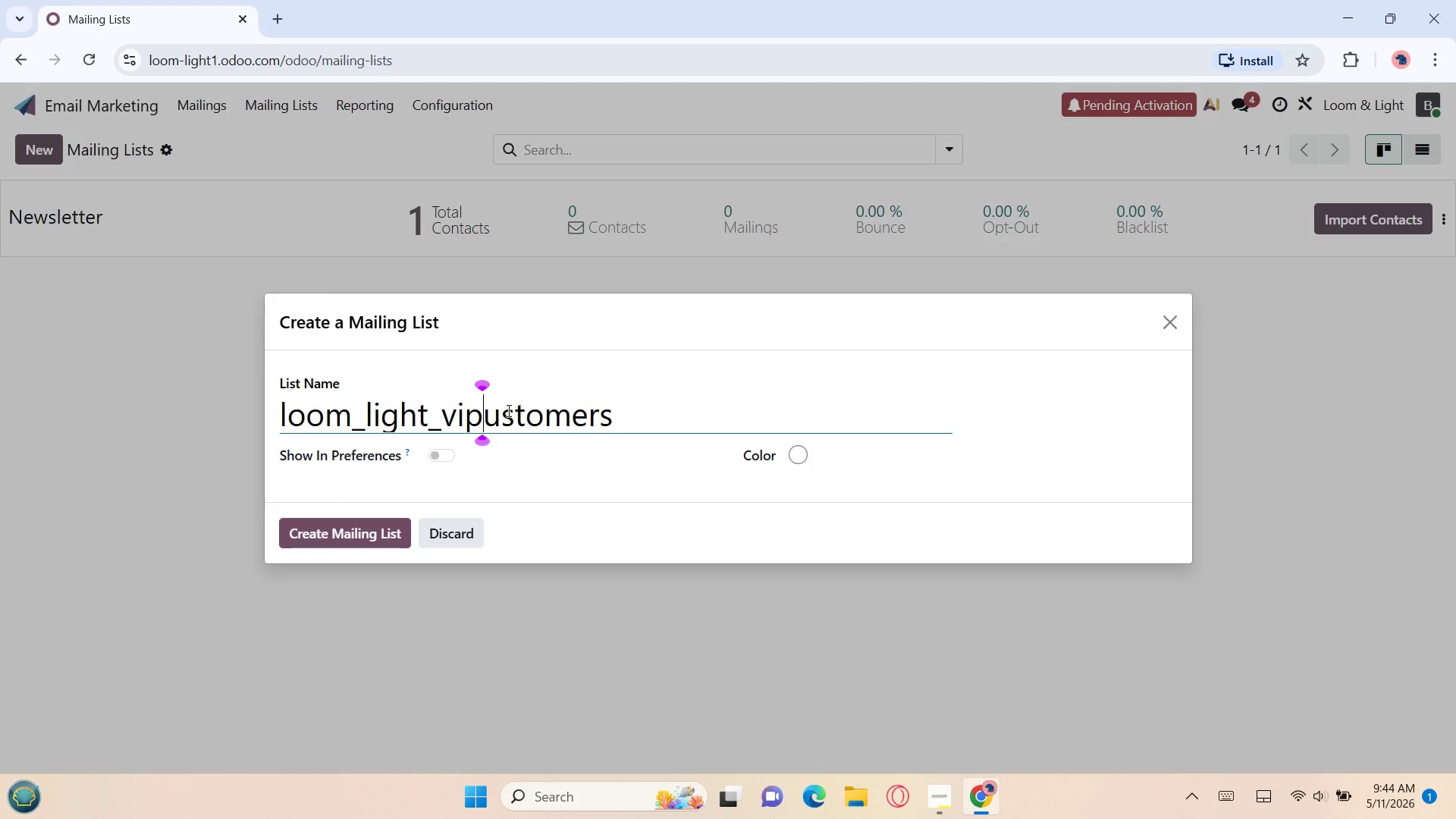 
key(Space)
 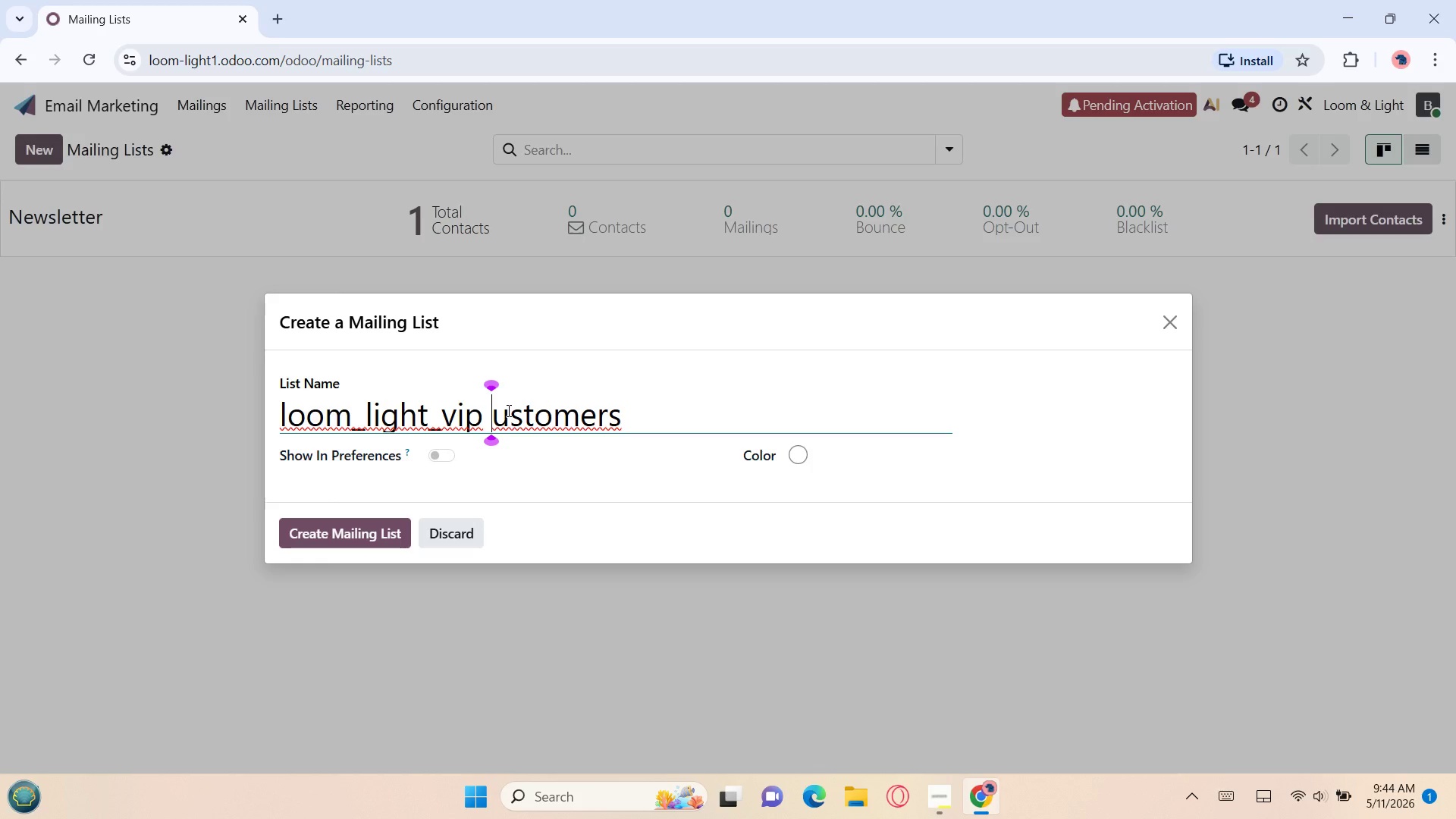 
key(Shift+C)
 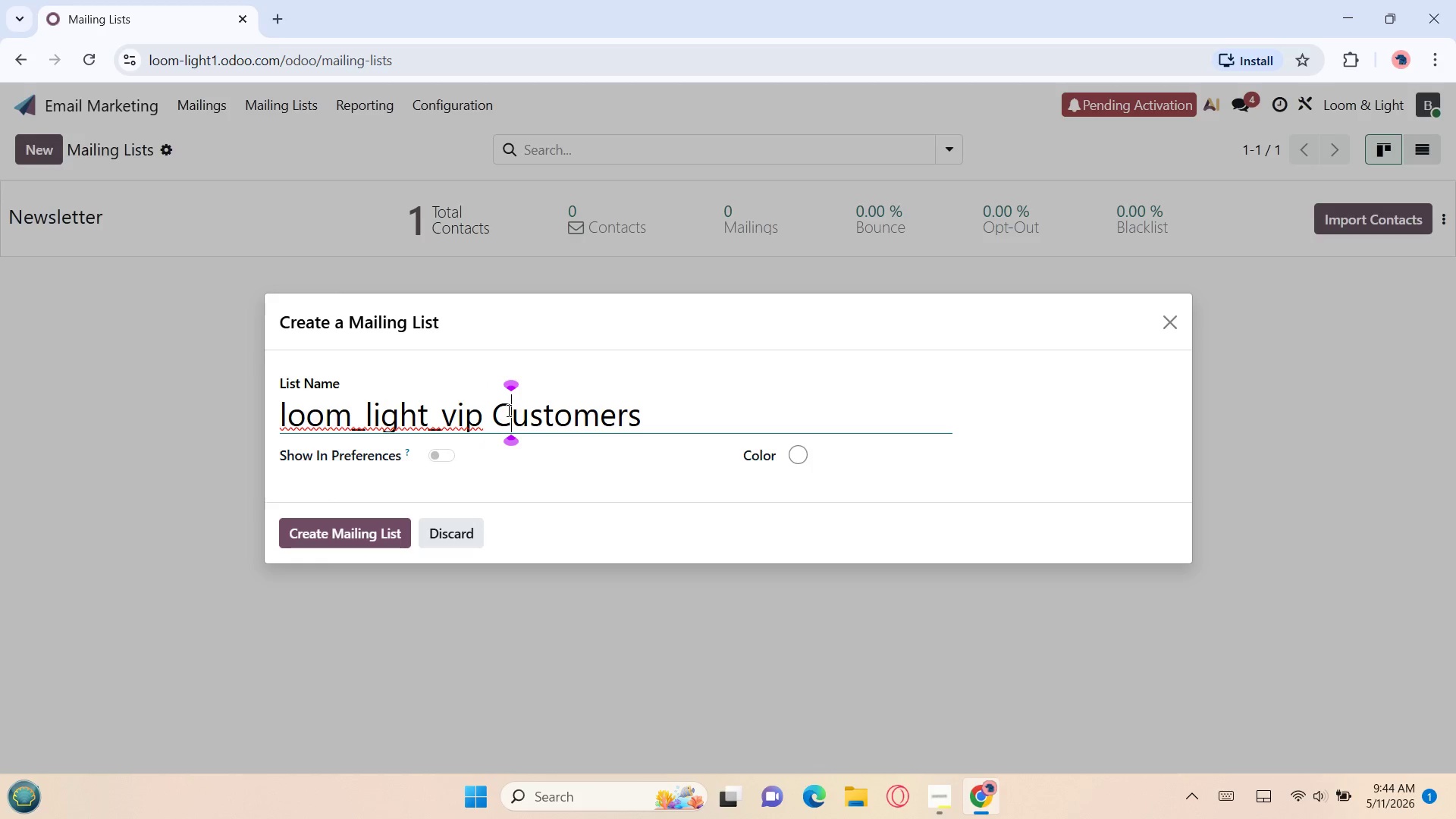 
key(ArrowLeft)
 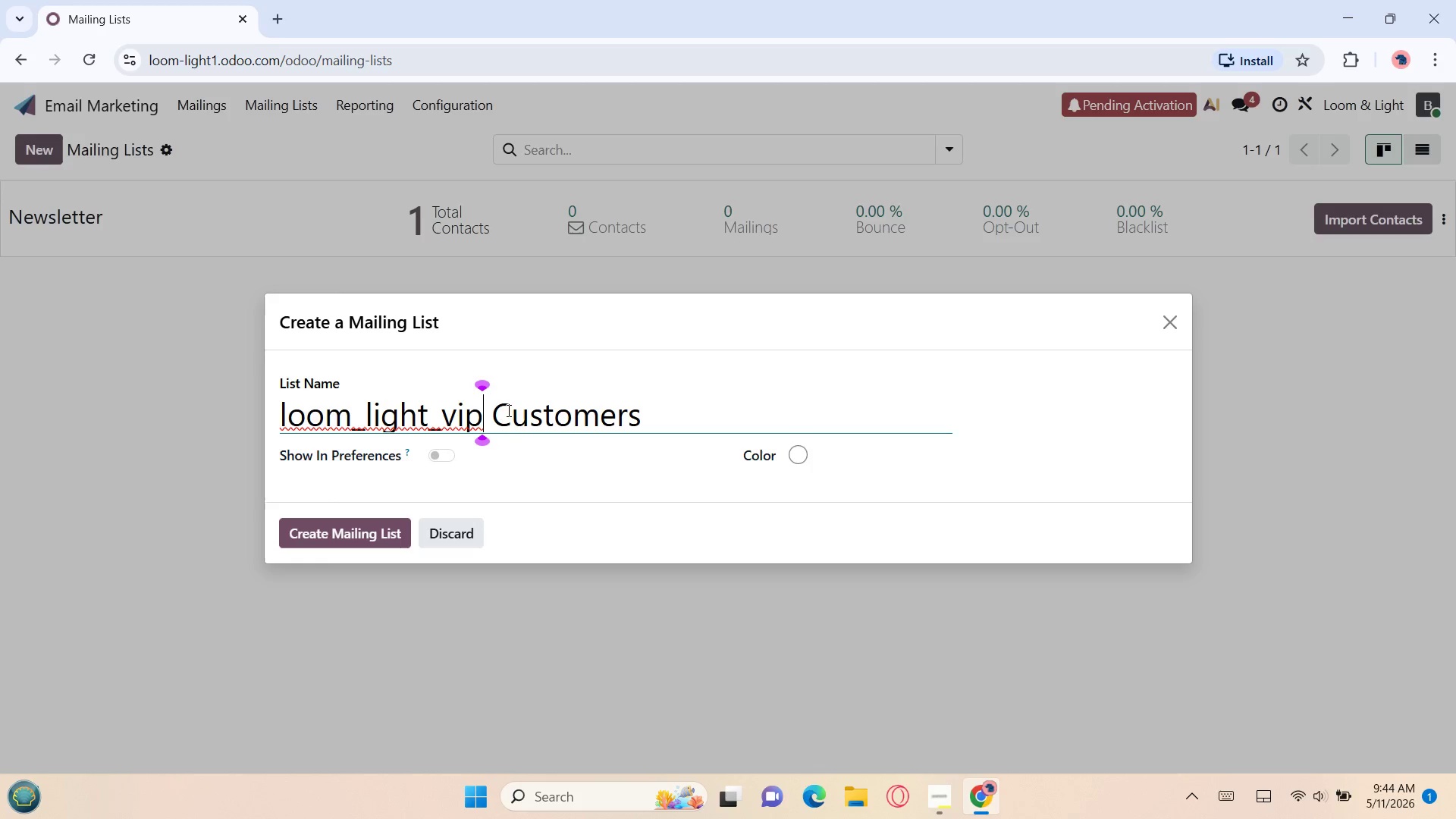 
key(ArrowLeft)
 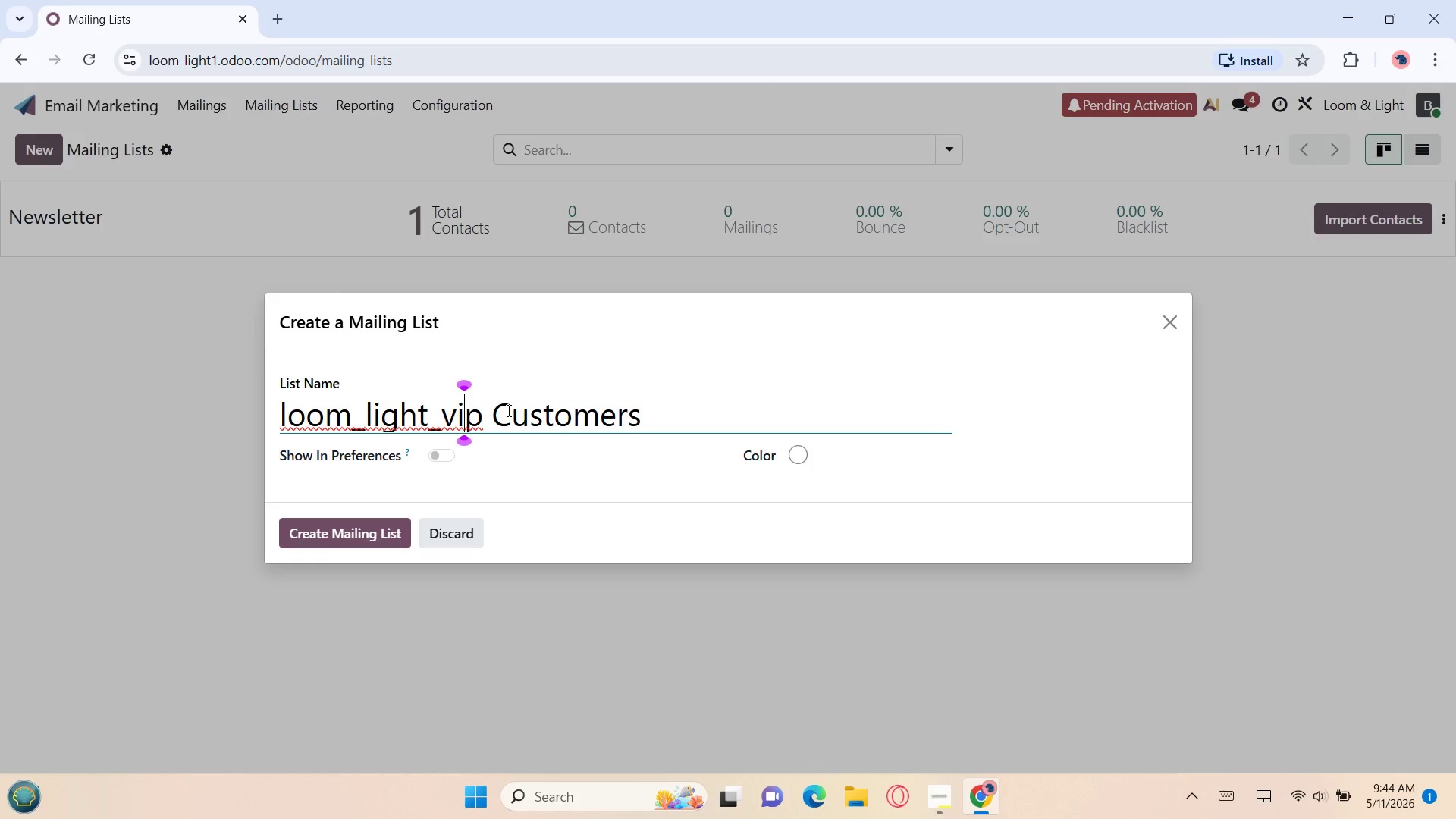 
key(ArrowLeft)
 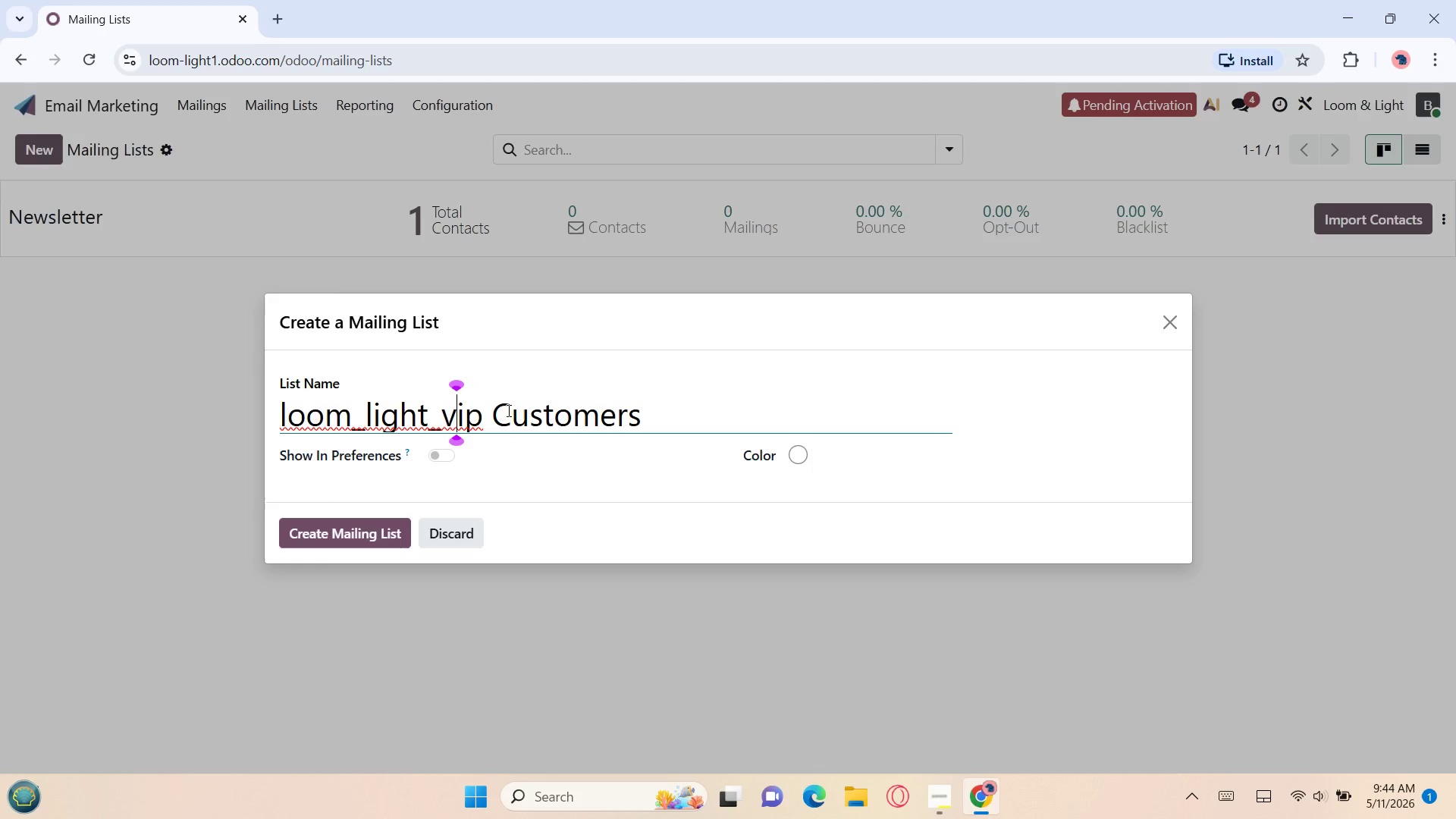 
key(ArrowLeft)
 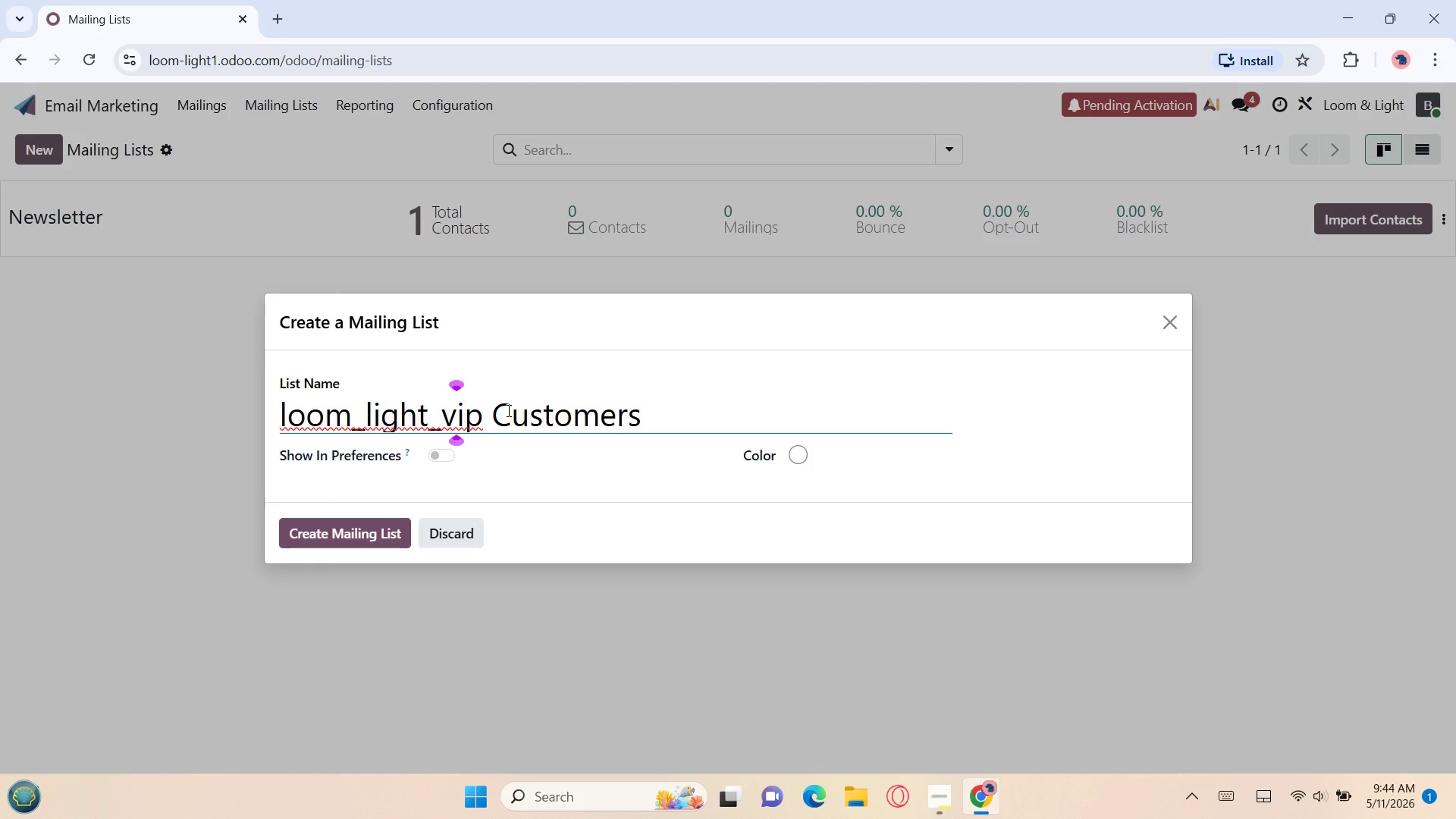 
key(Backspace)
 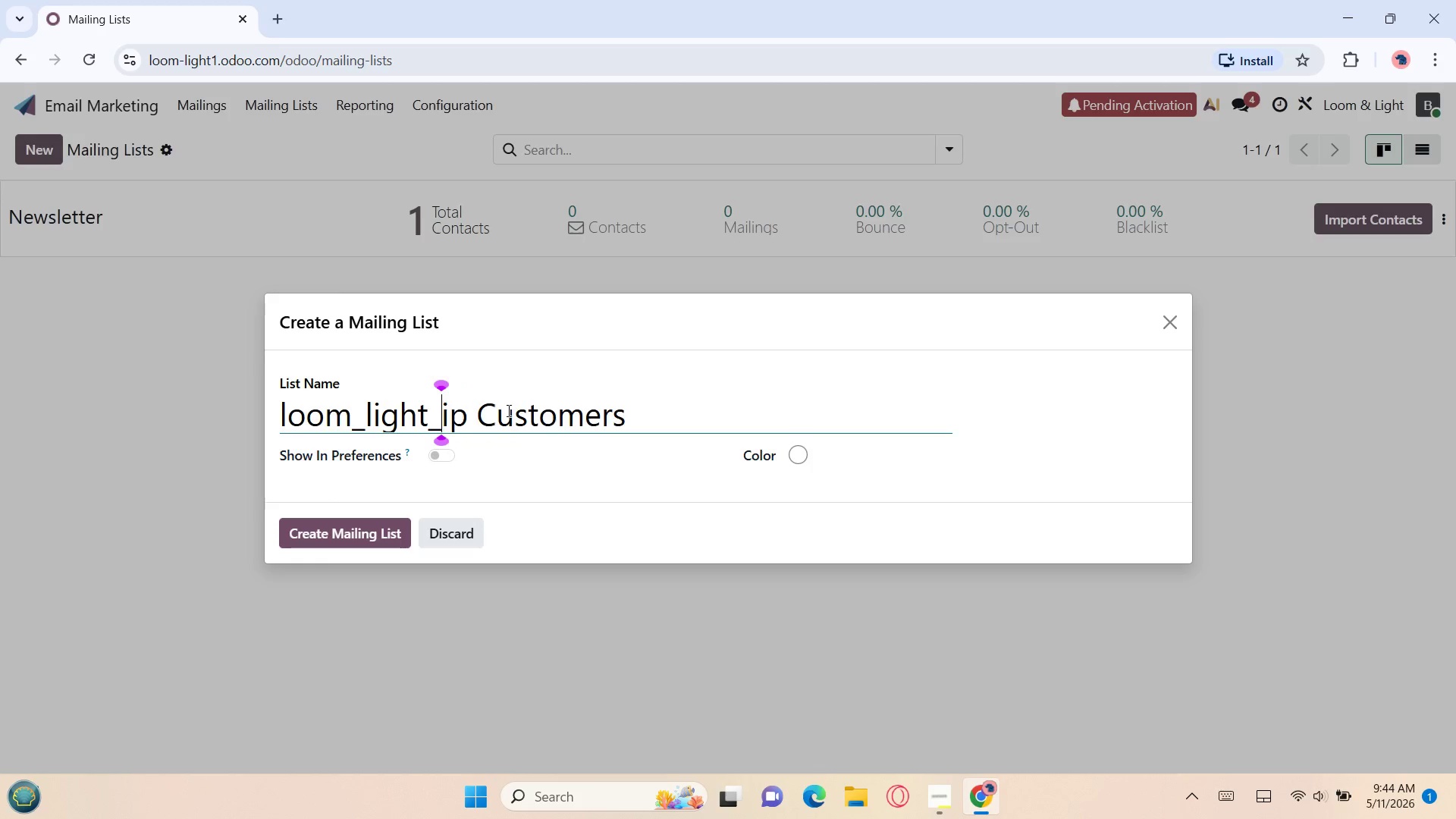 
key(Backspace)
 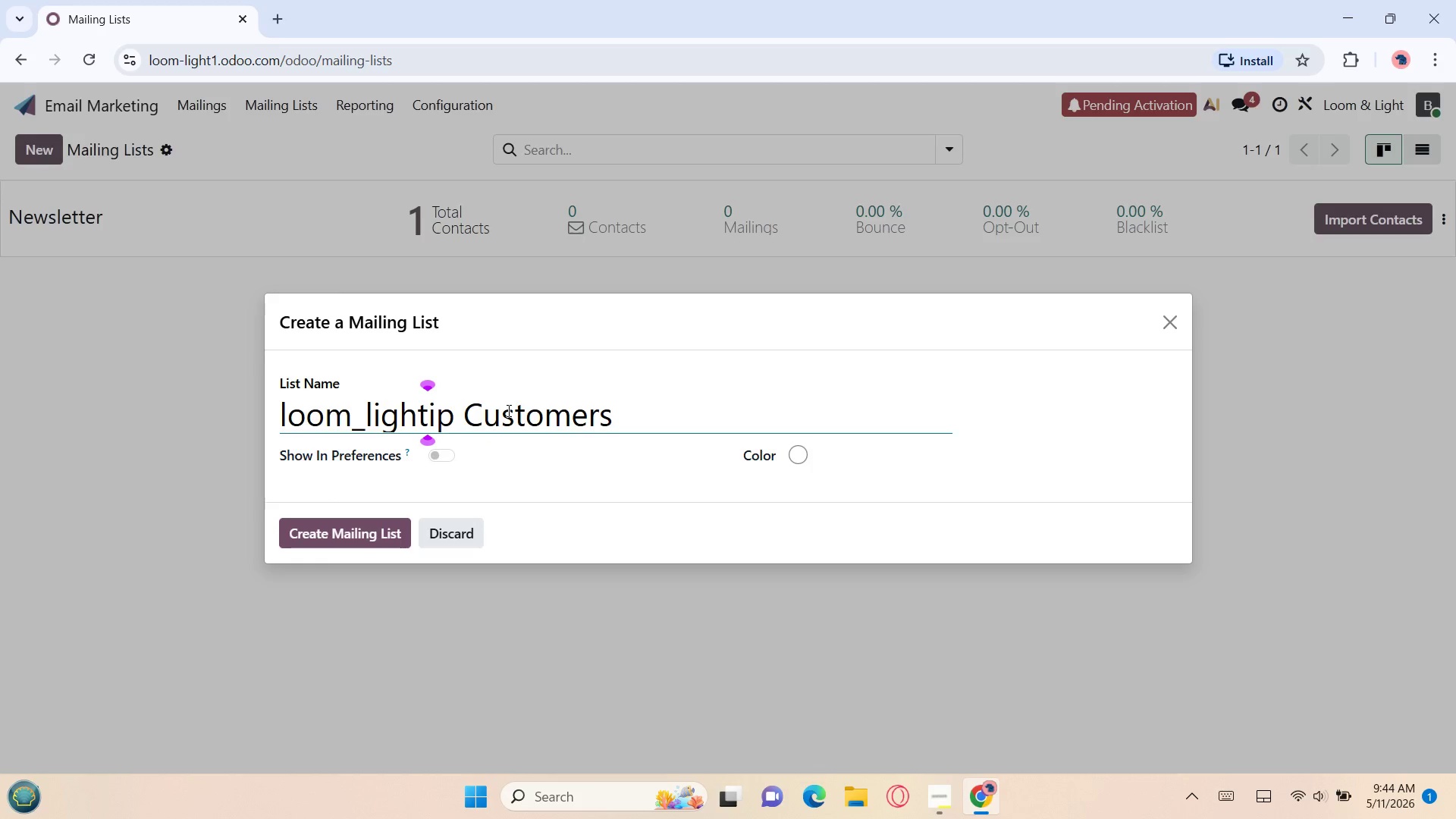 
key(Space)
 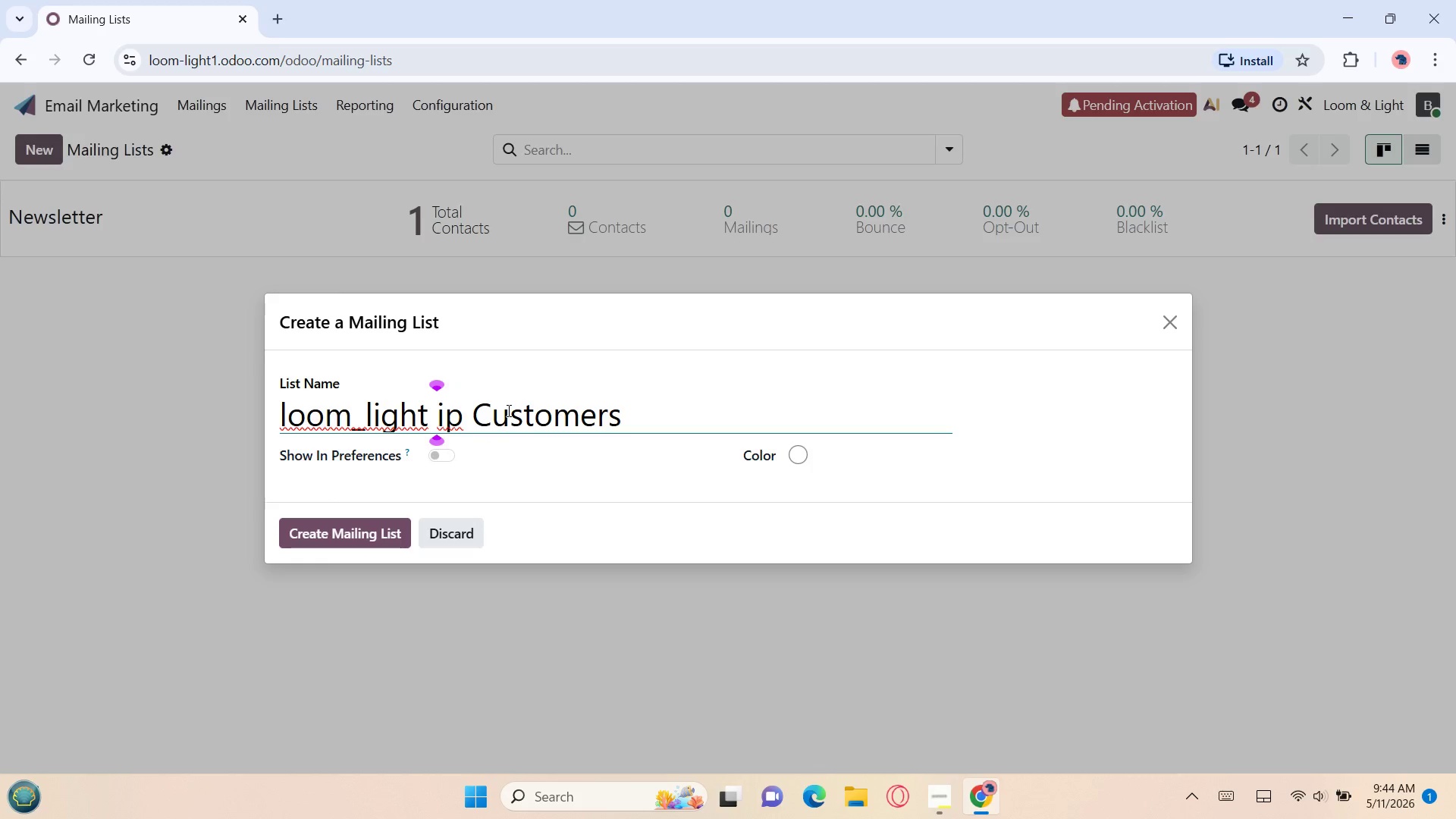 
key(Shift+V)
 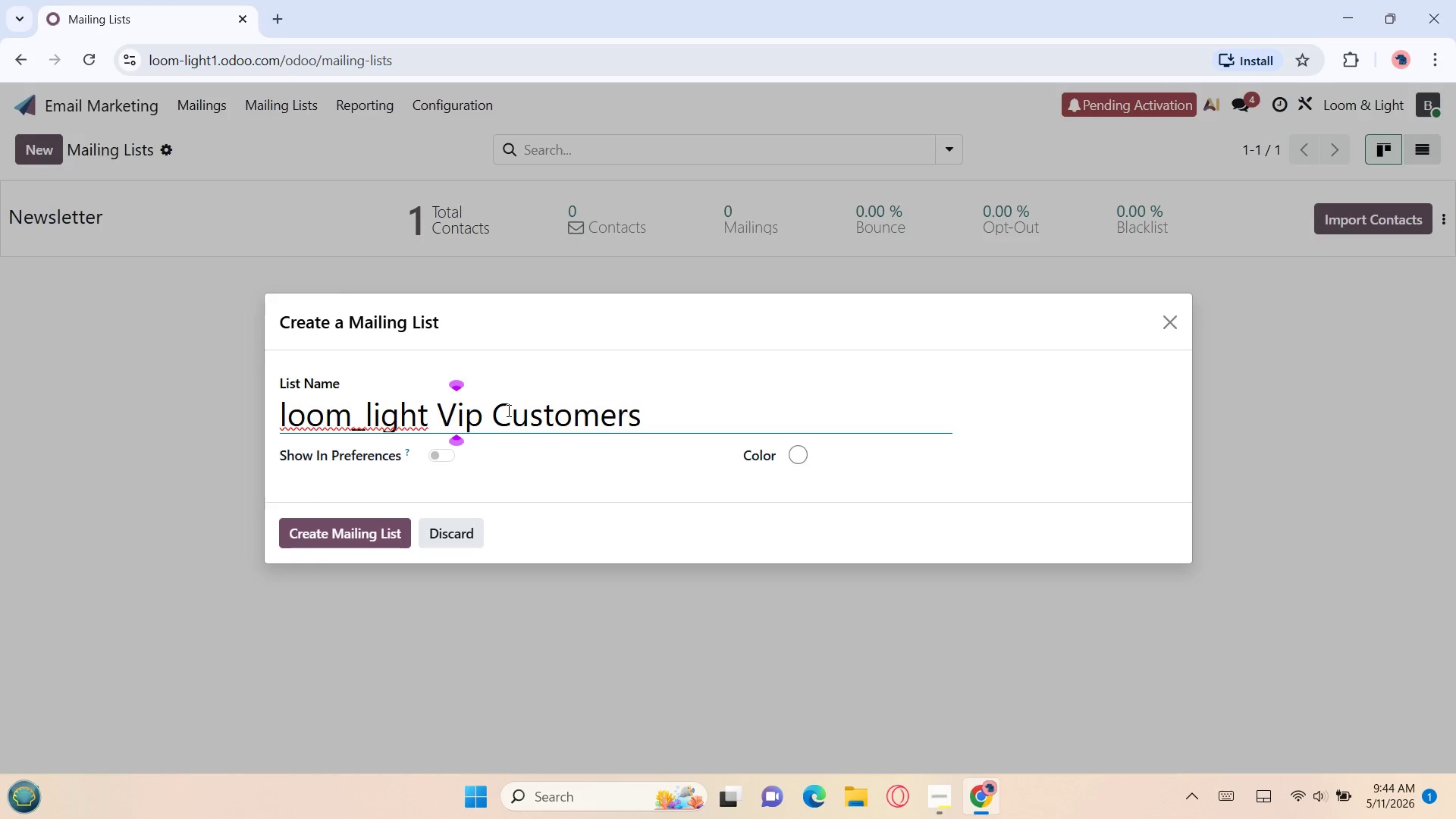 
key(ArrowLeft)
 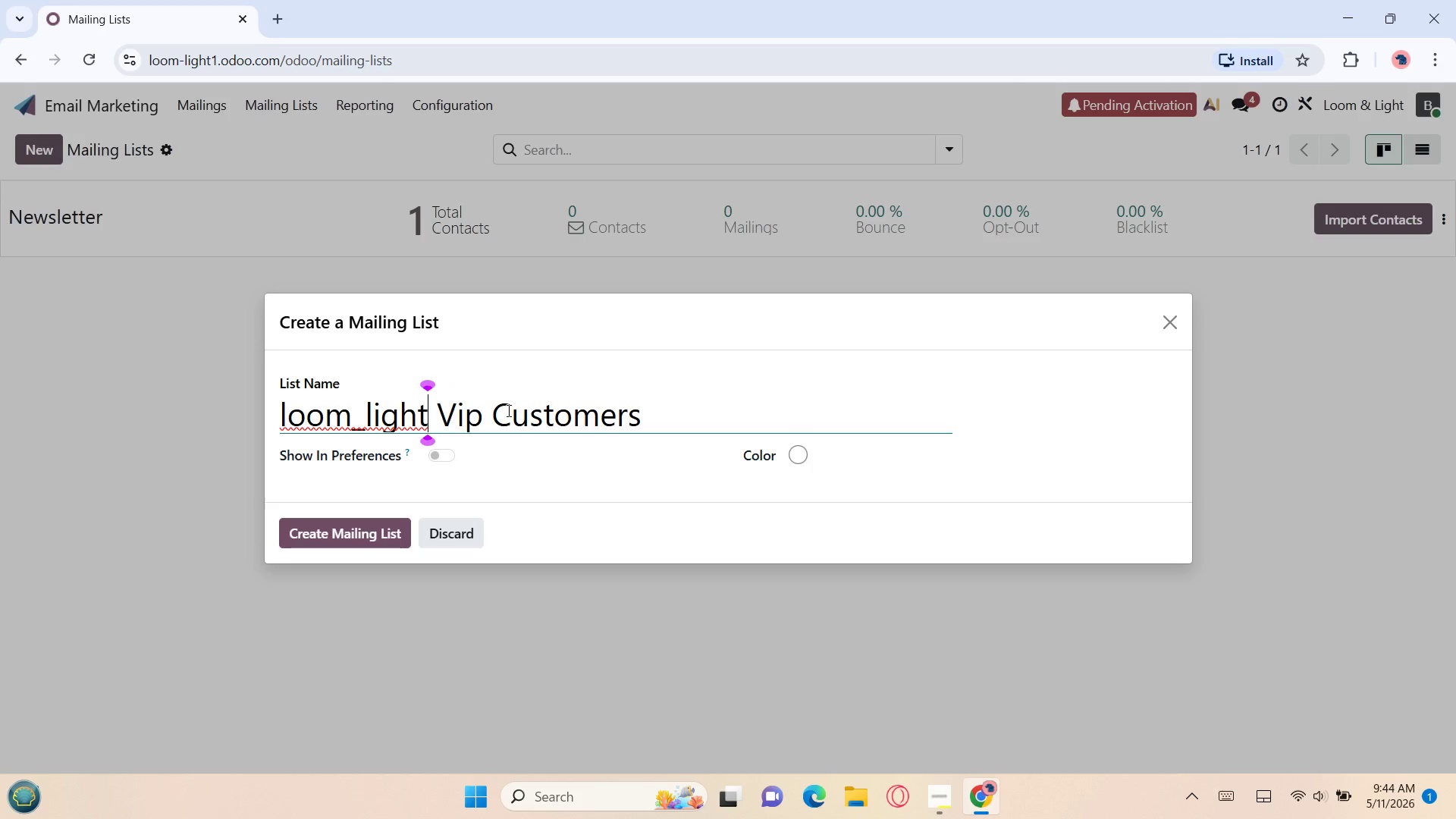 
key(ArrowLeft)
 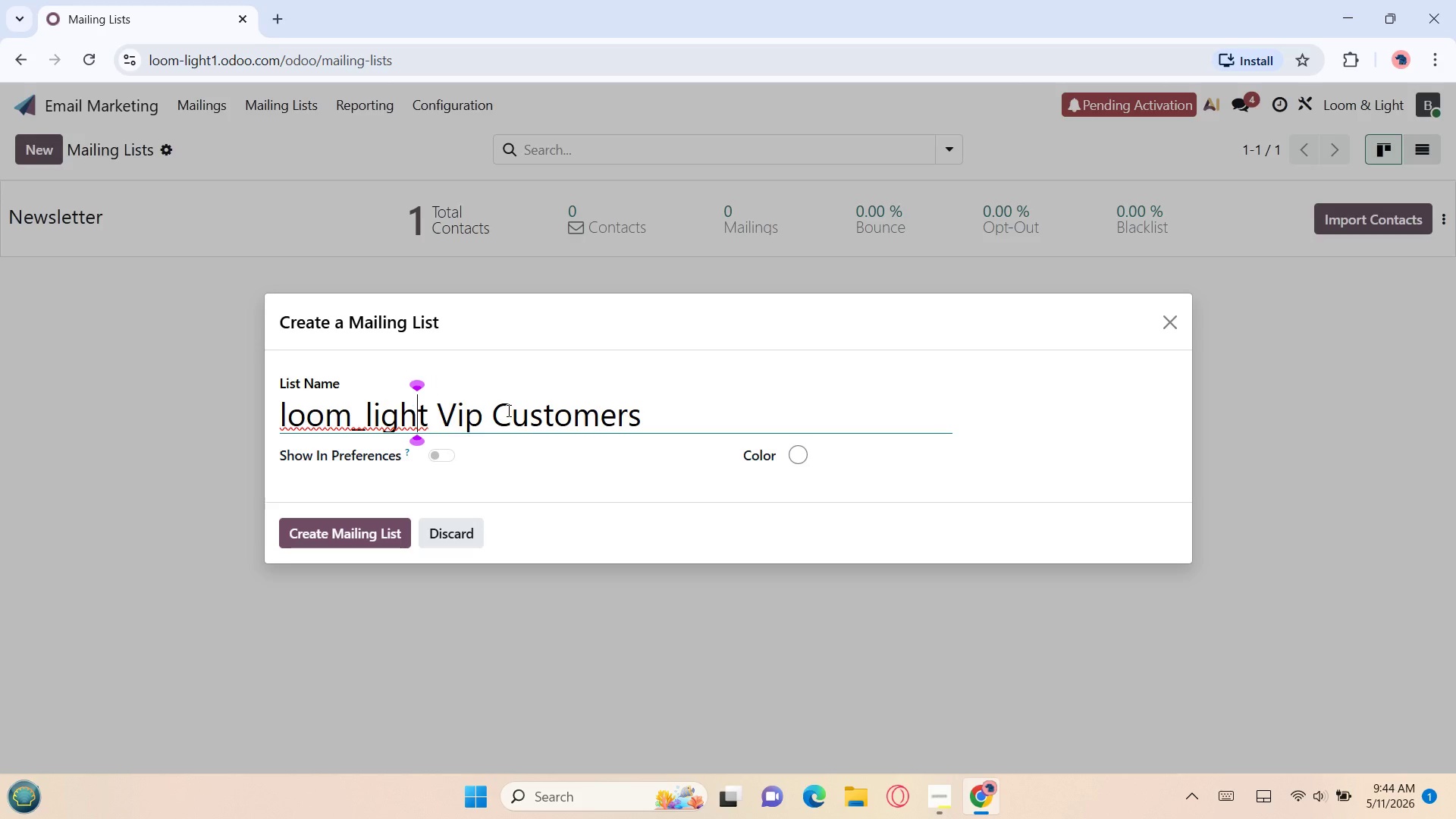 
key(ArrowLeft)
 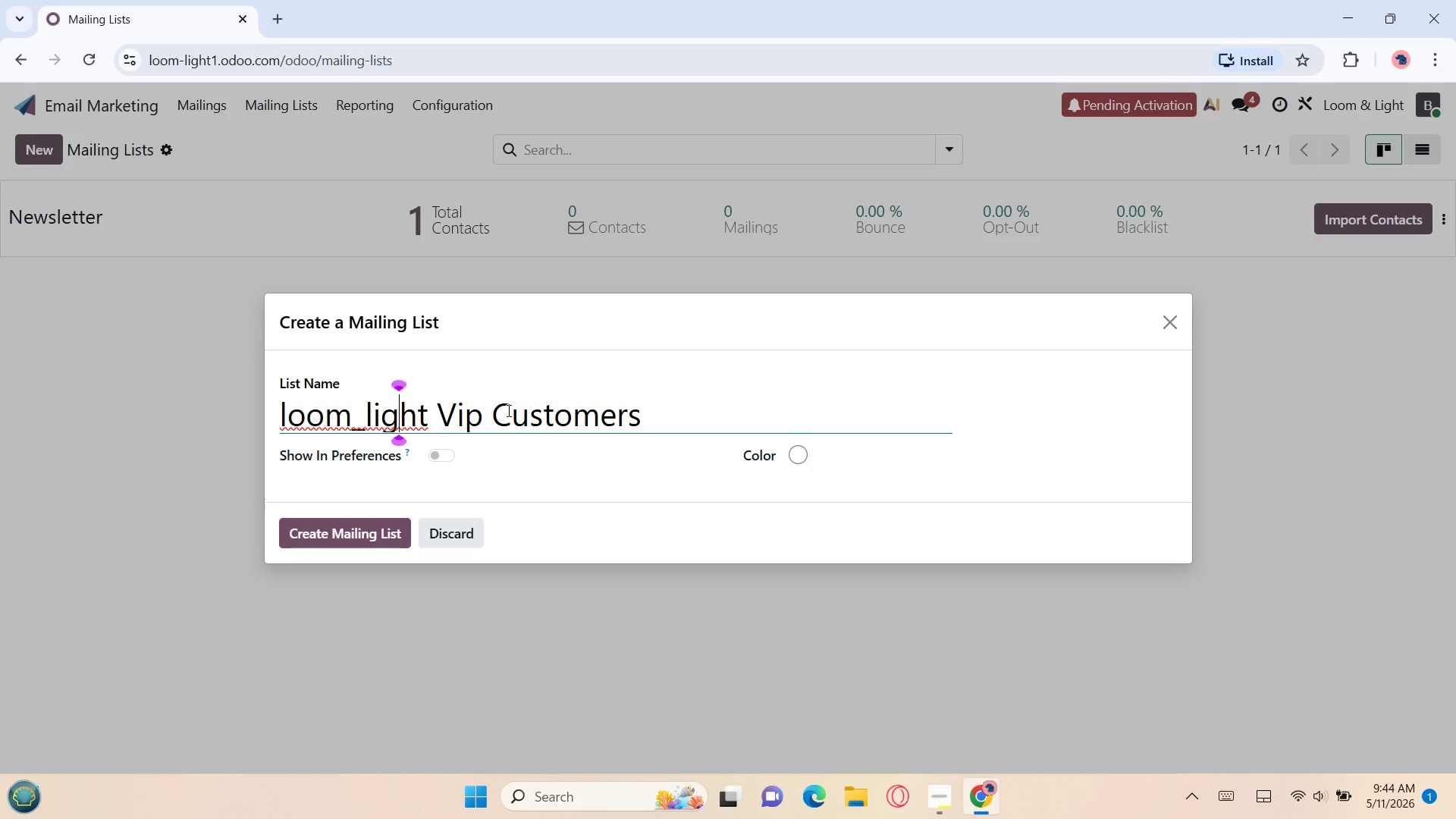 
key(ArrowLeft)
 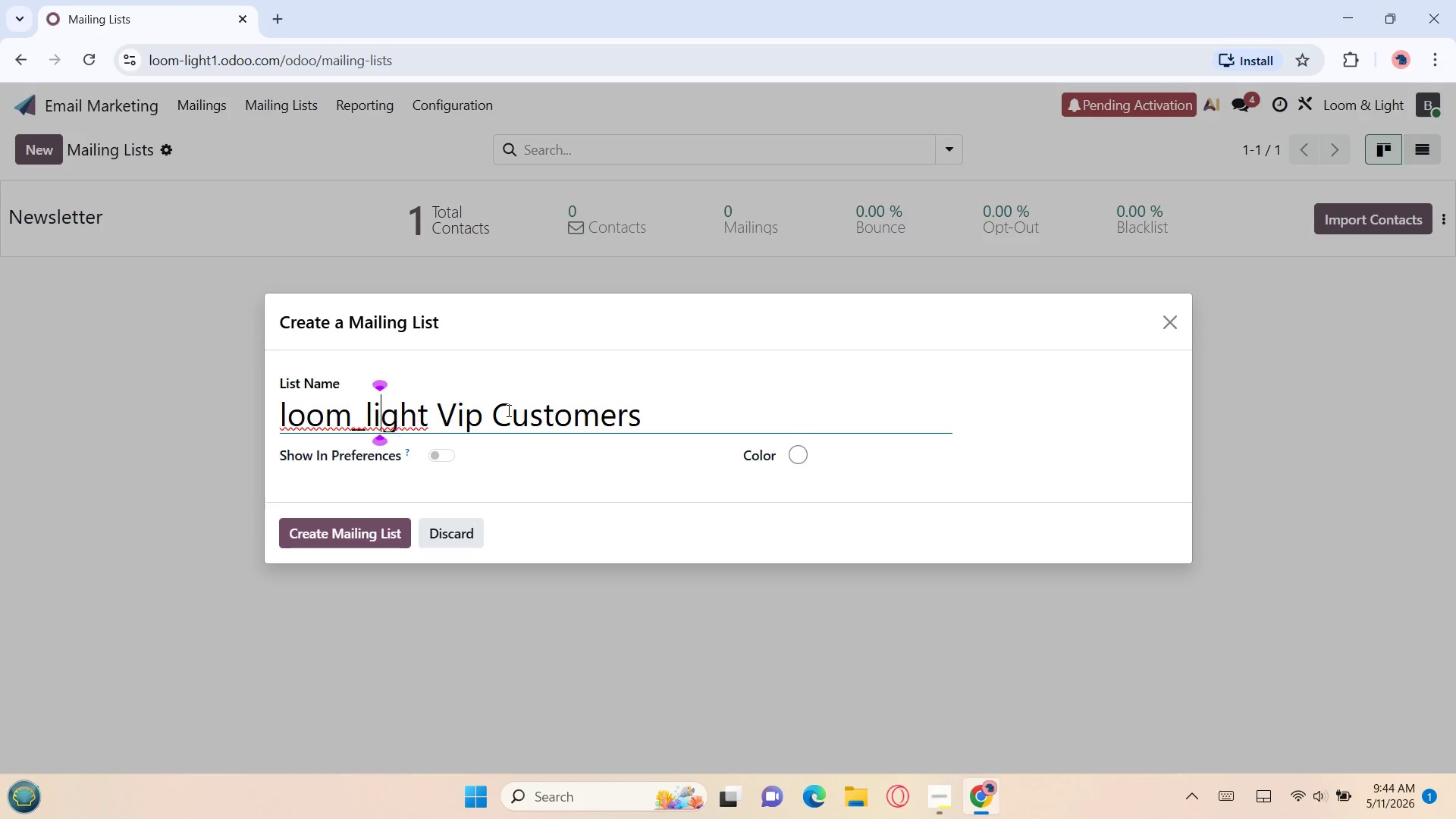 
key(ArrowLeft)
 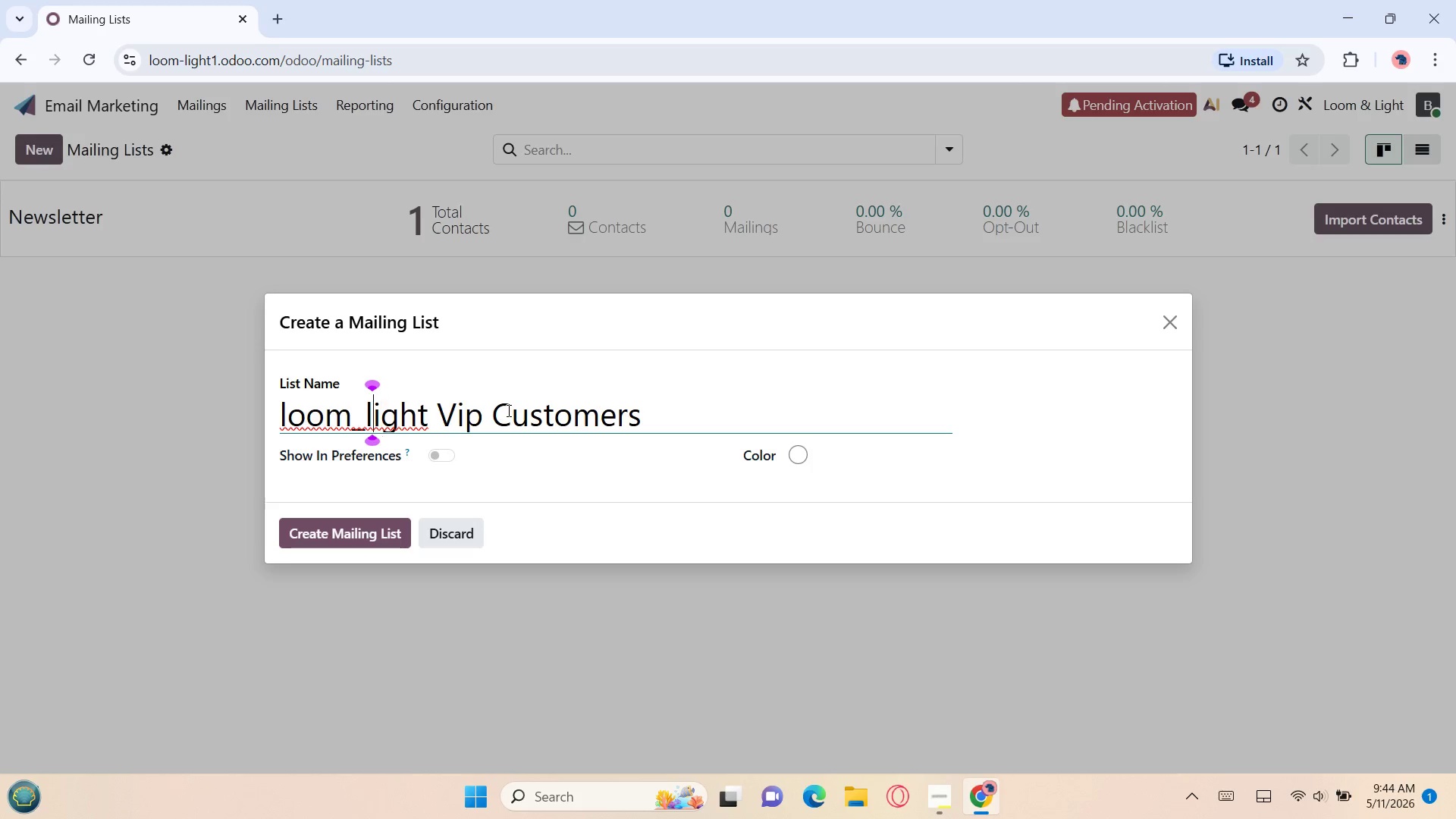 
key(ArrowLeft)
 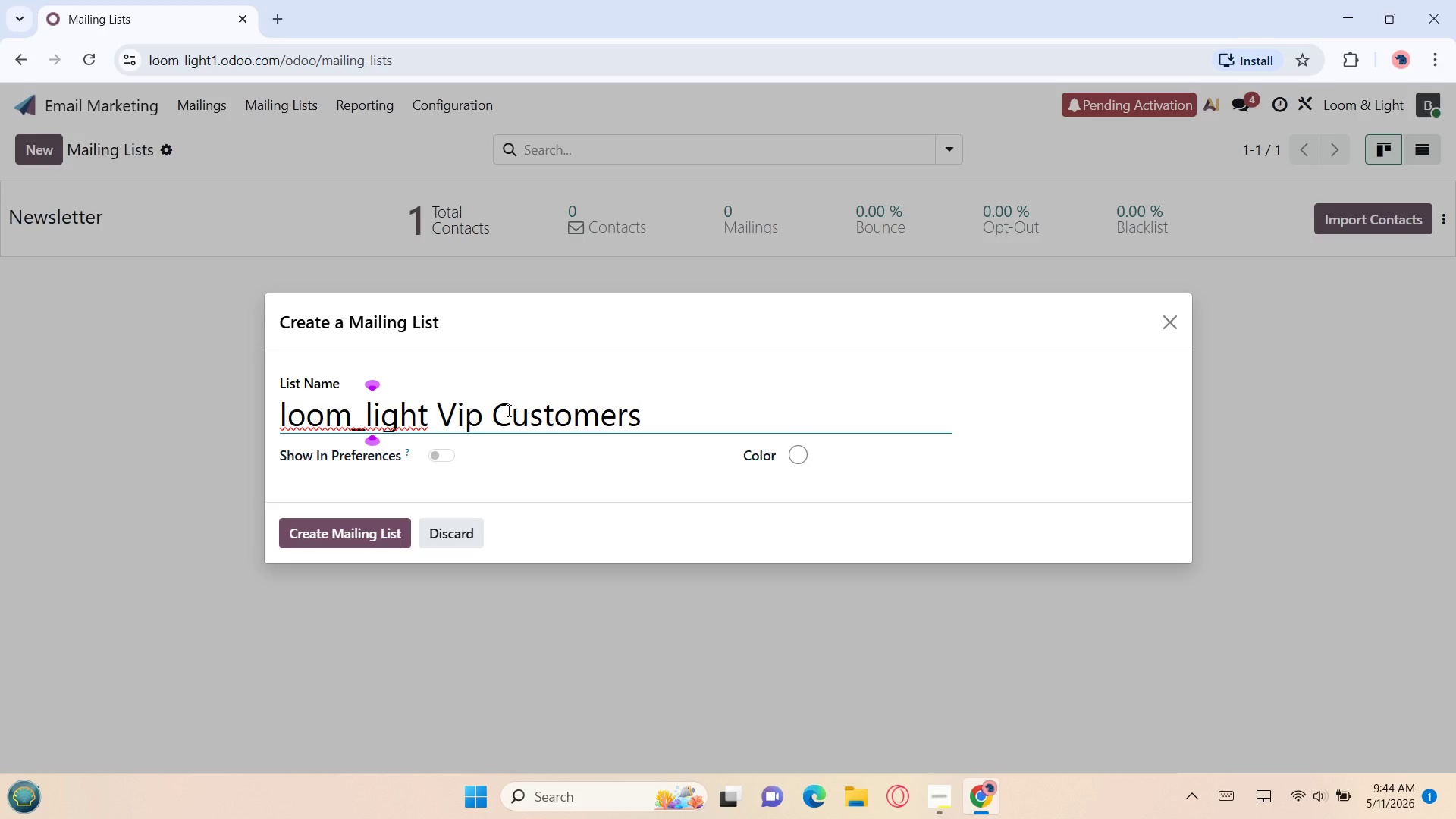 
key(Backspace)
 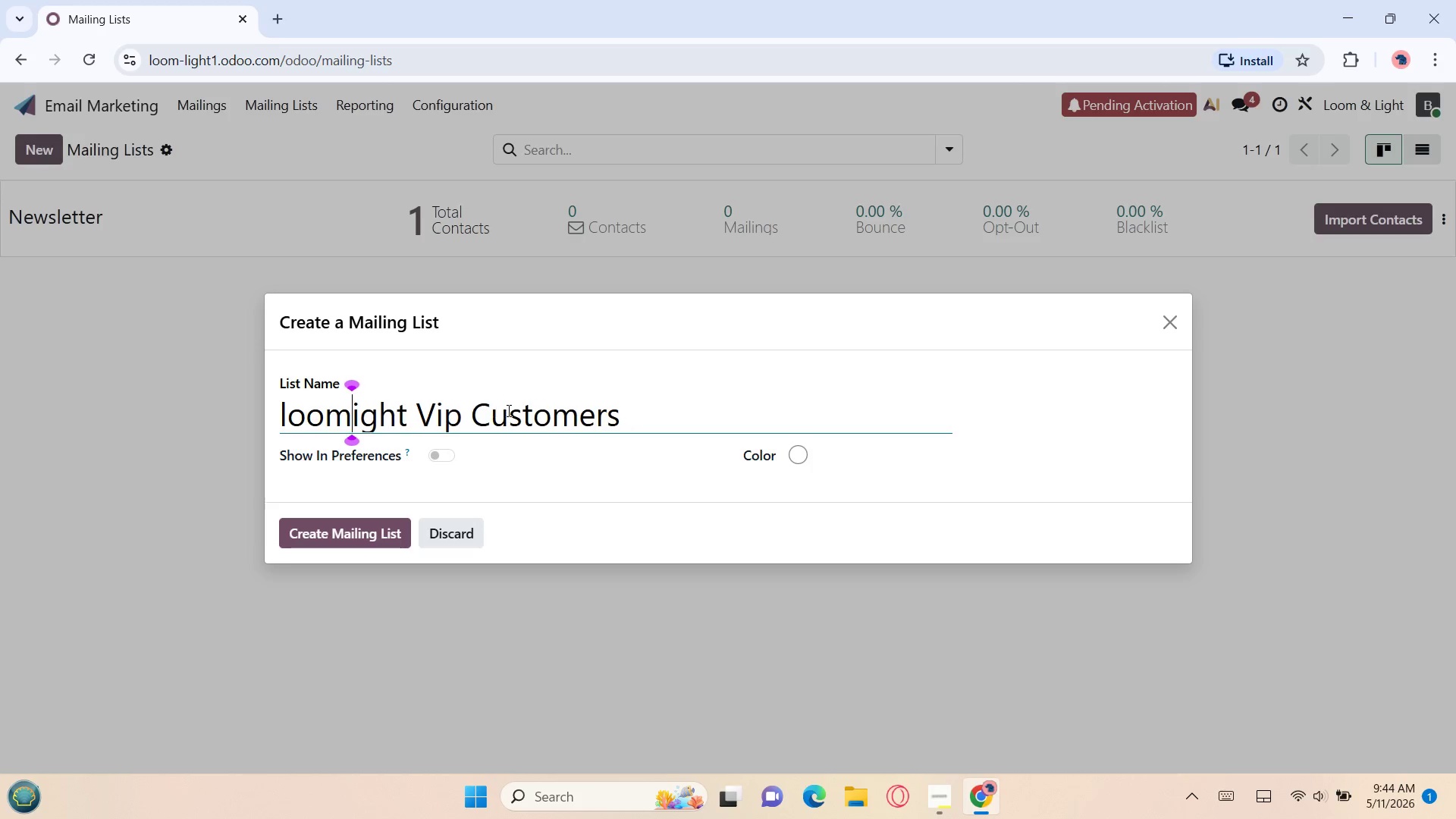 
key(Backspace)
 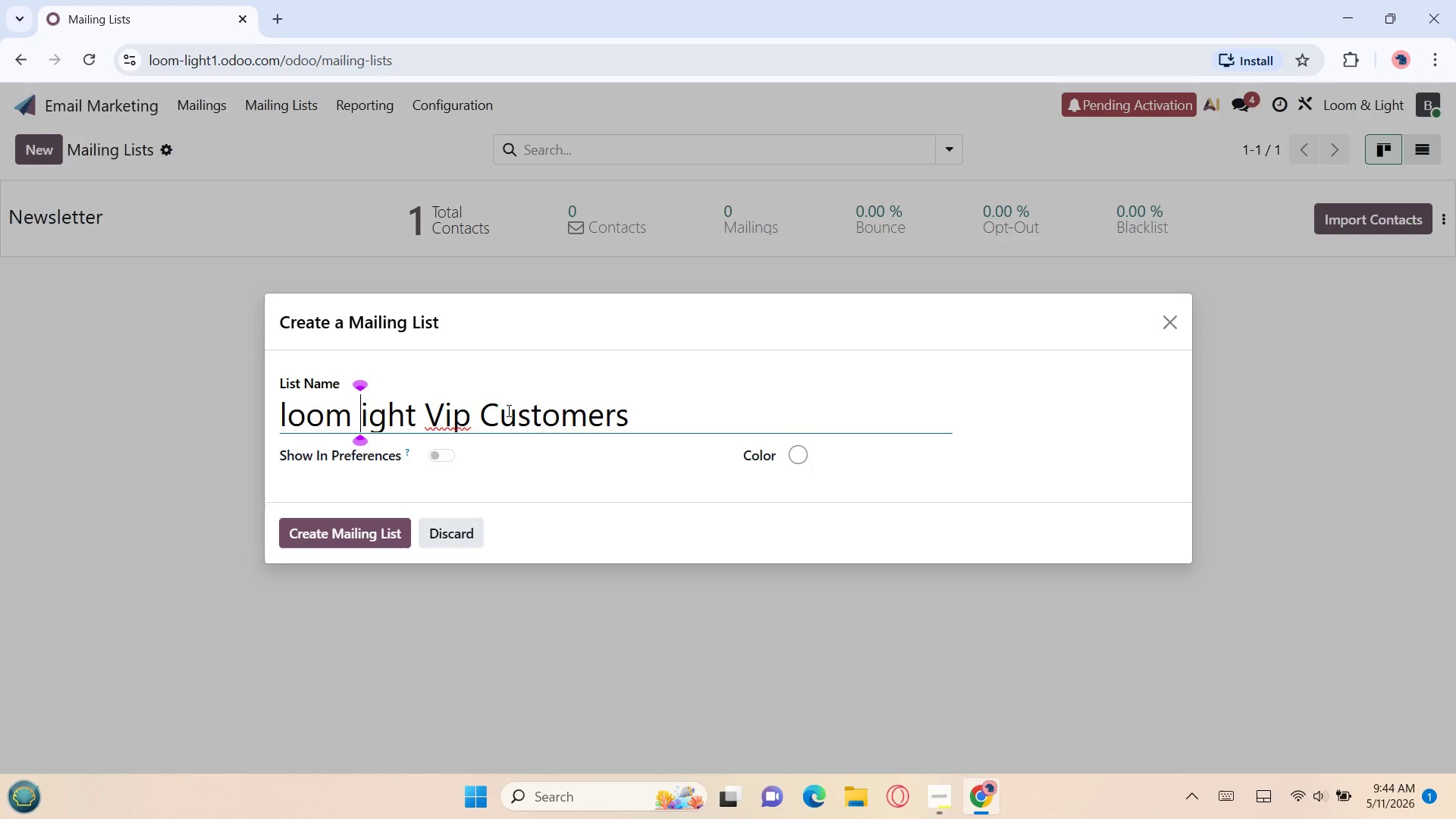 
key(Space)
 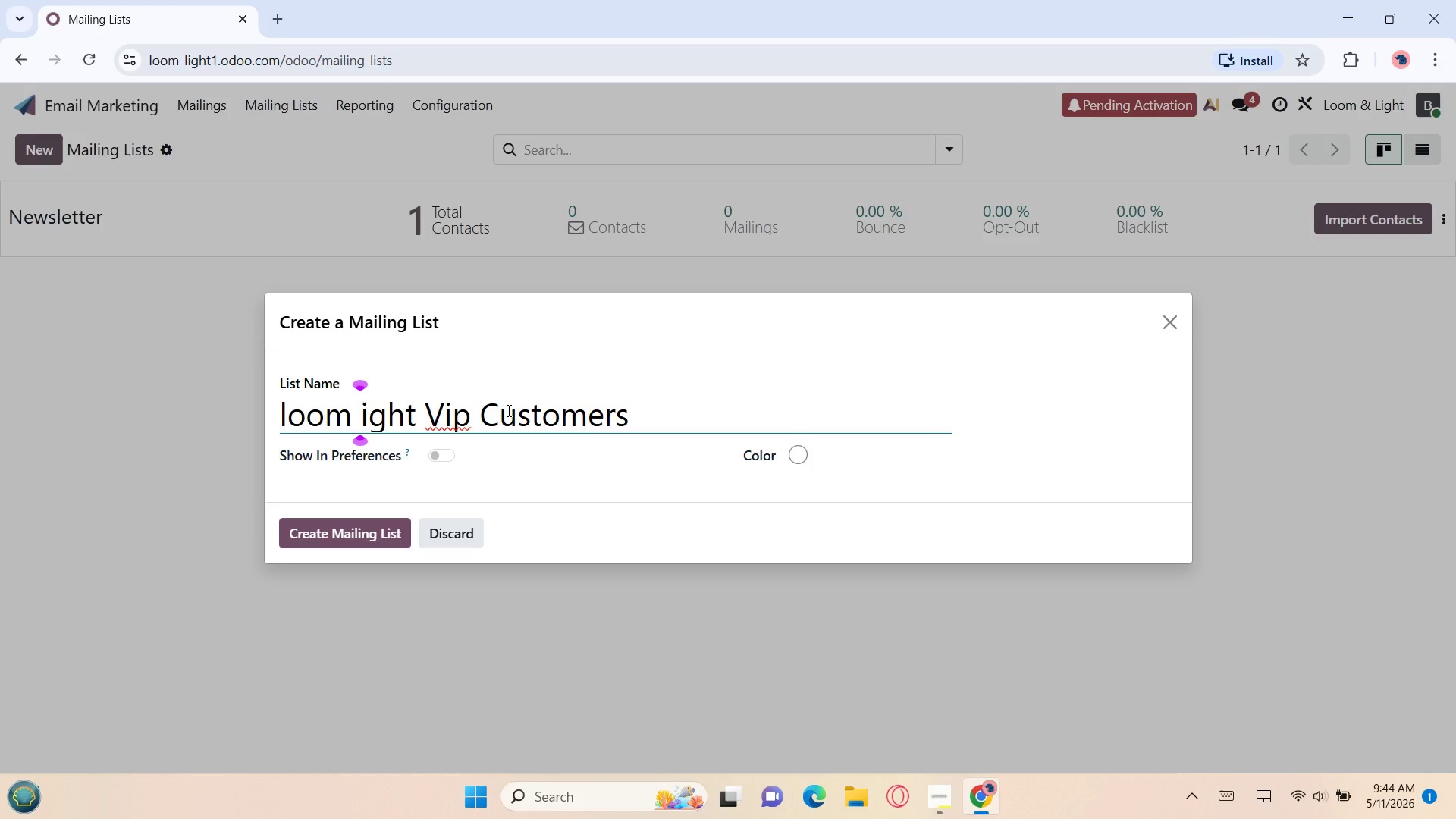 
key(Shift+L)
 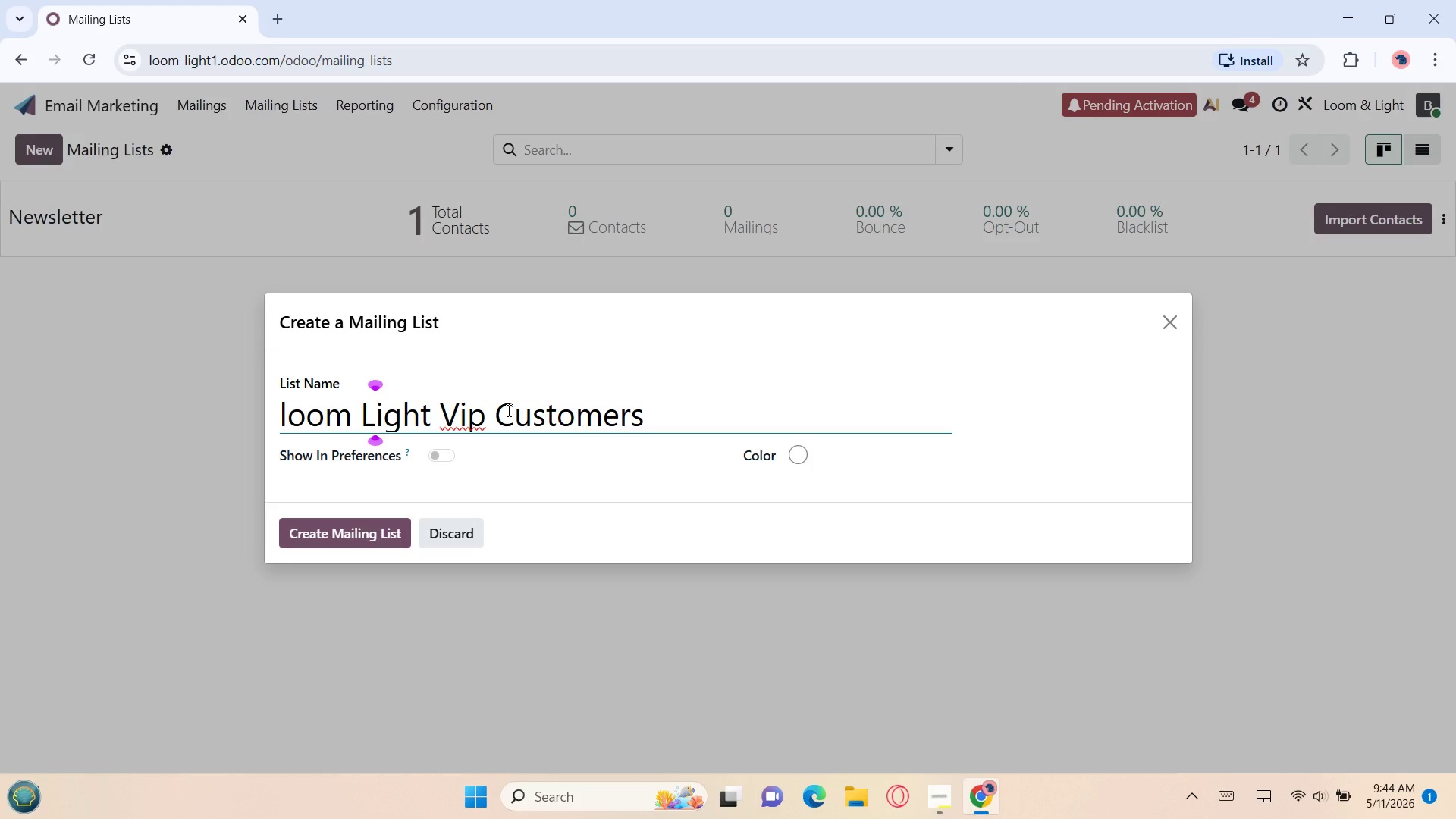 
key(ArrowLeft)
 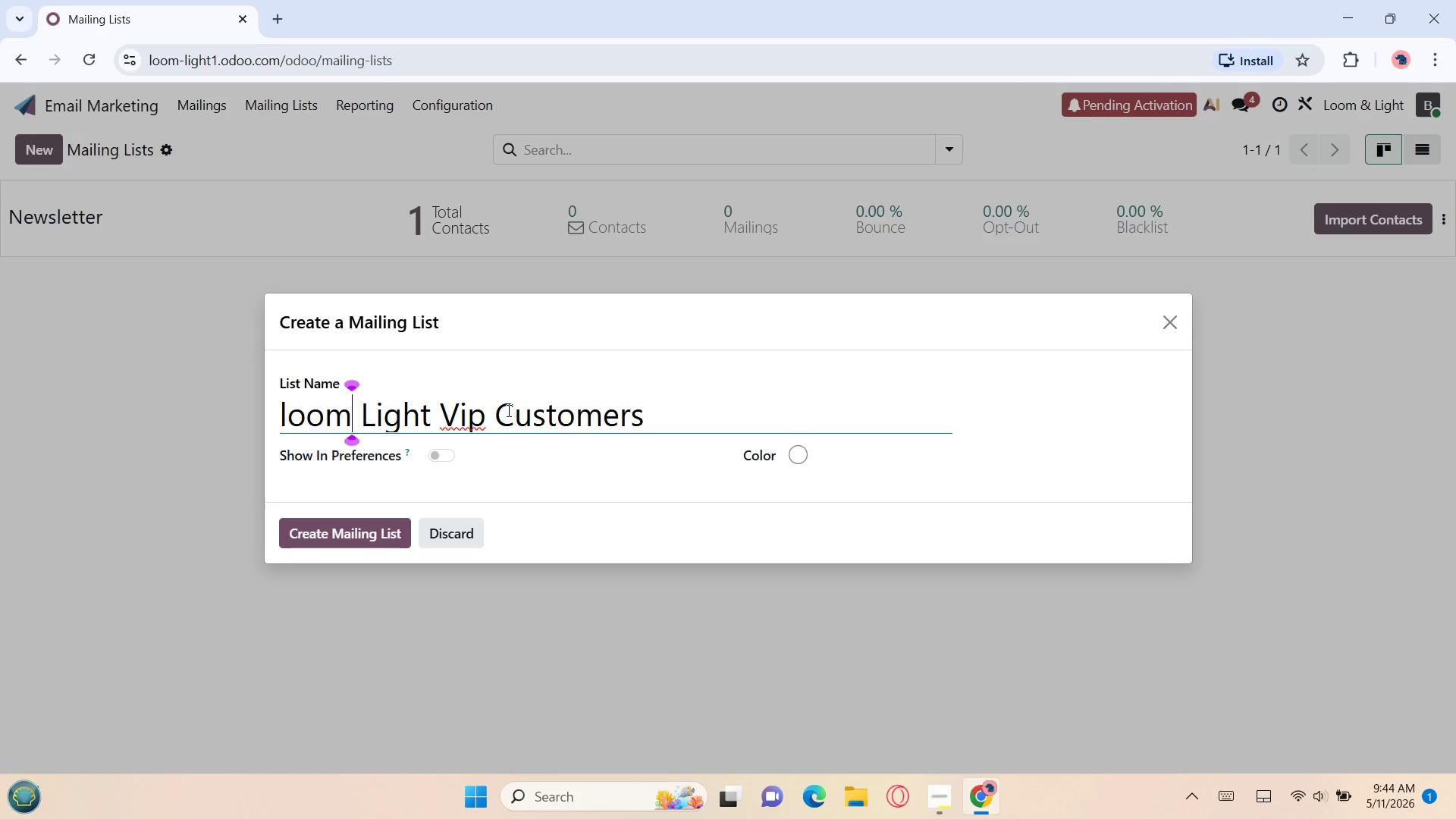 
key(ArrowLeft)
 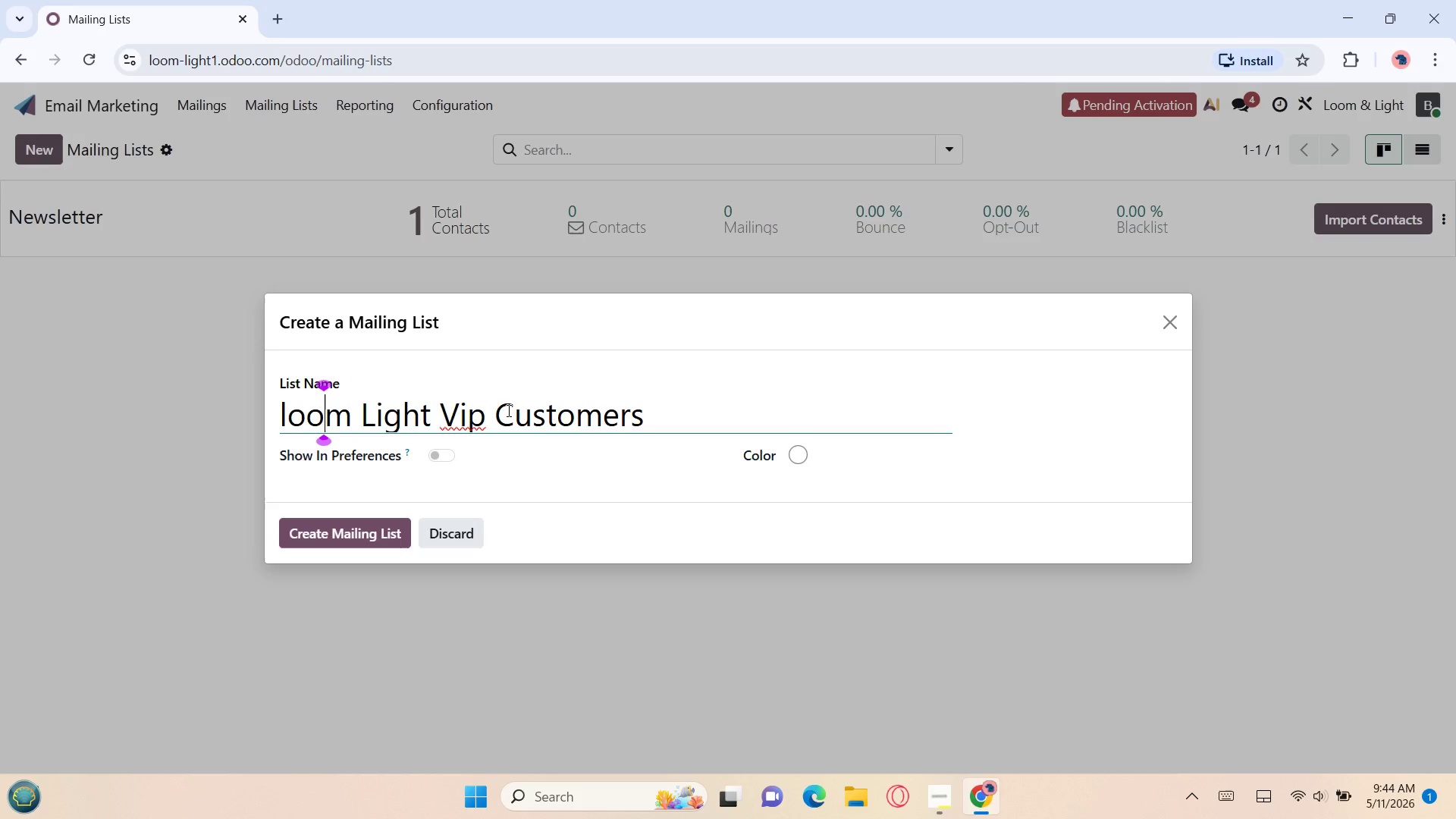 
key(ArrowLeft)
 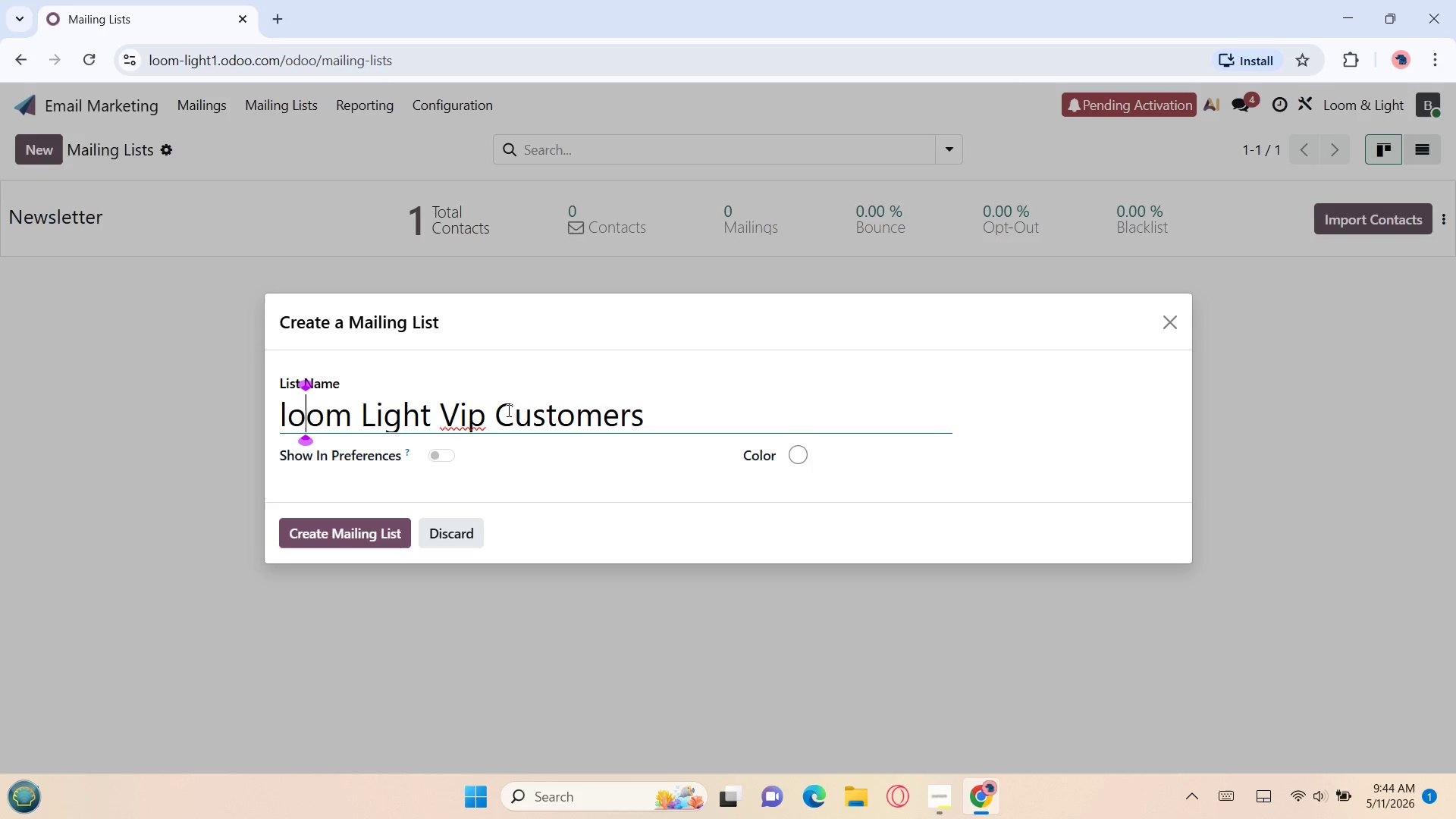 
key(ArrowLeft)
 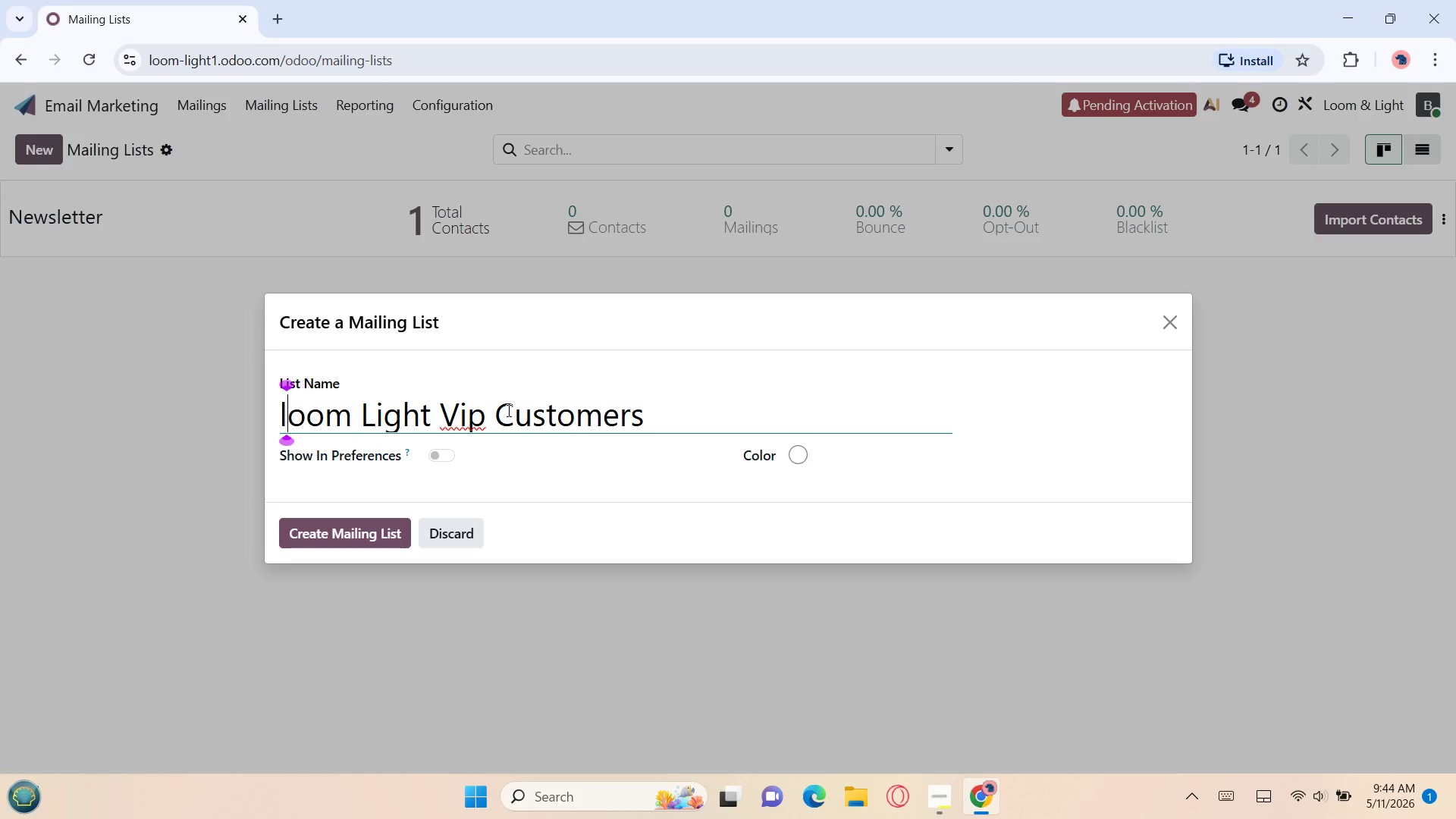 
key(ArrowLeft)
 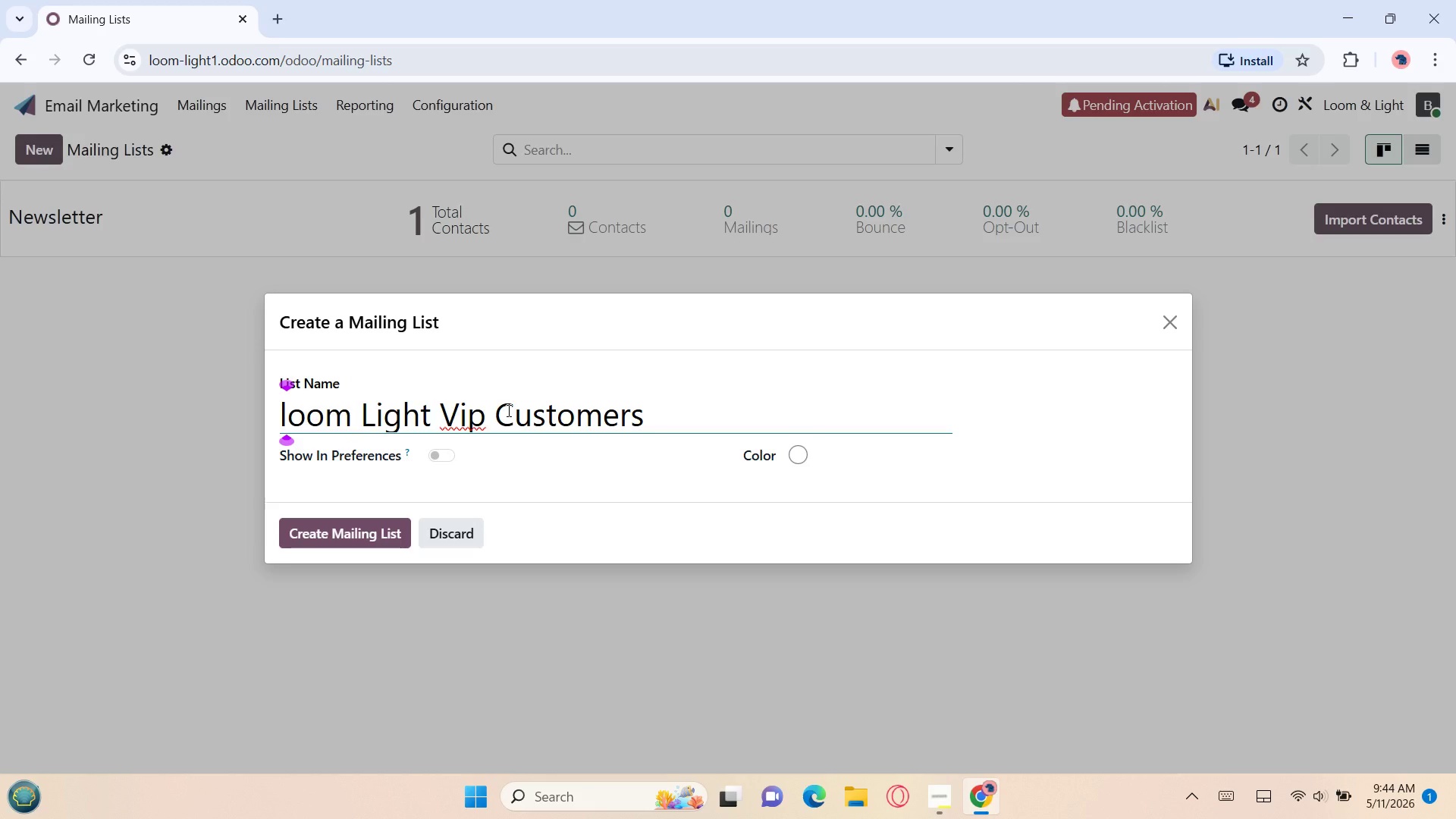 
key(Backspace)
 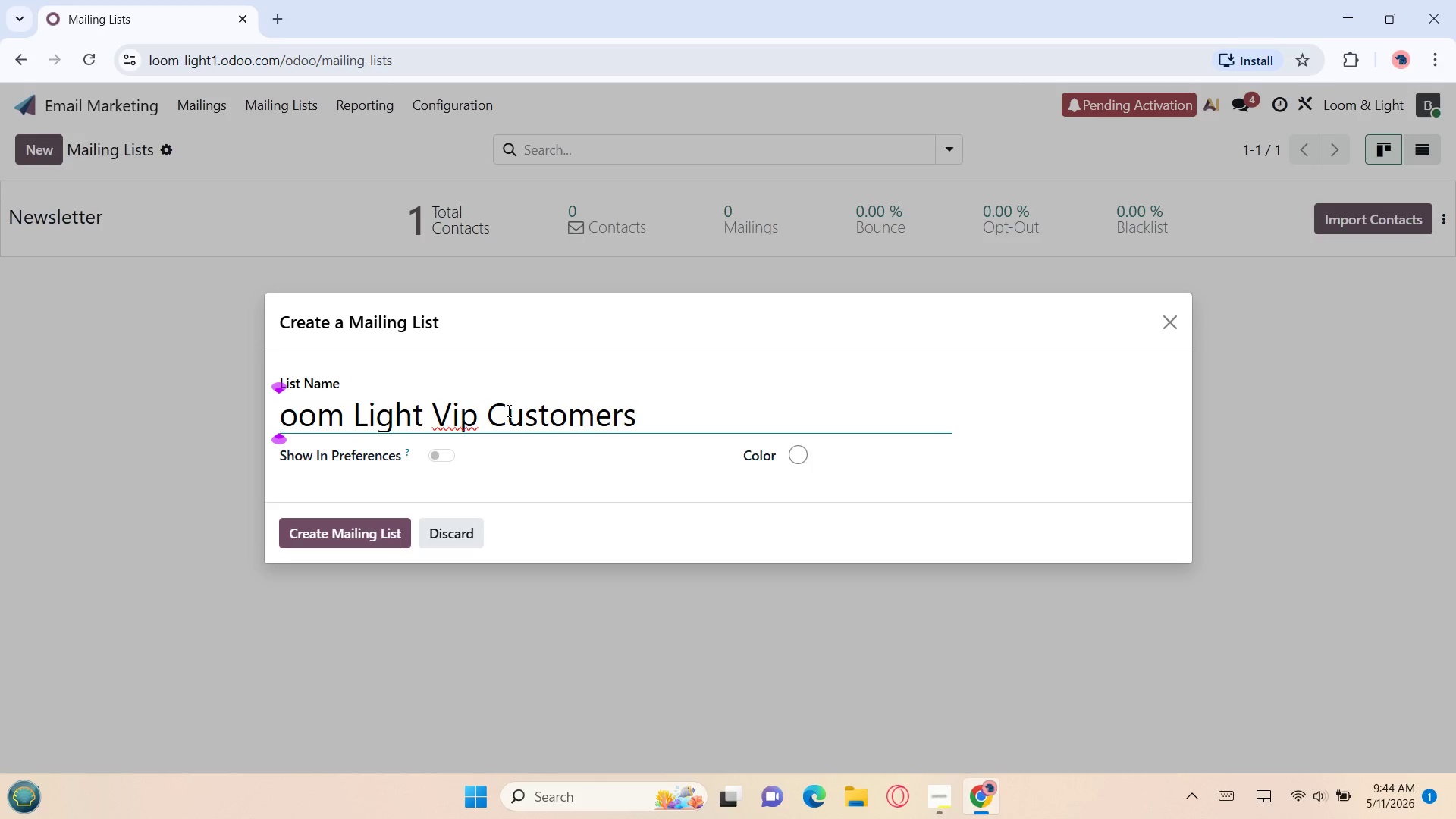 
key(Shift+L)
 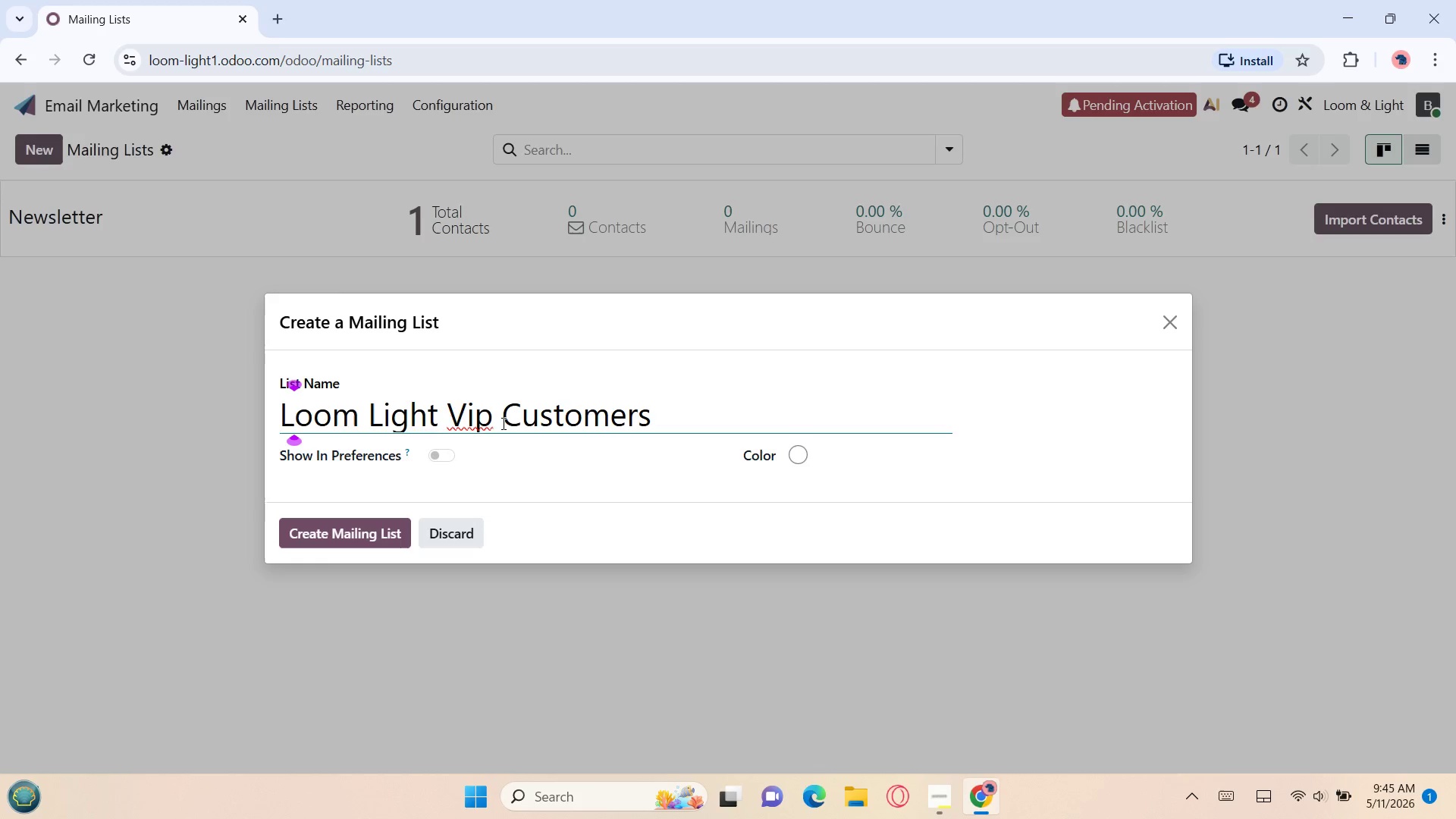 
left_click([475, 421])
 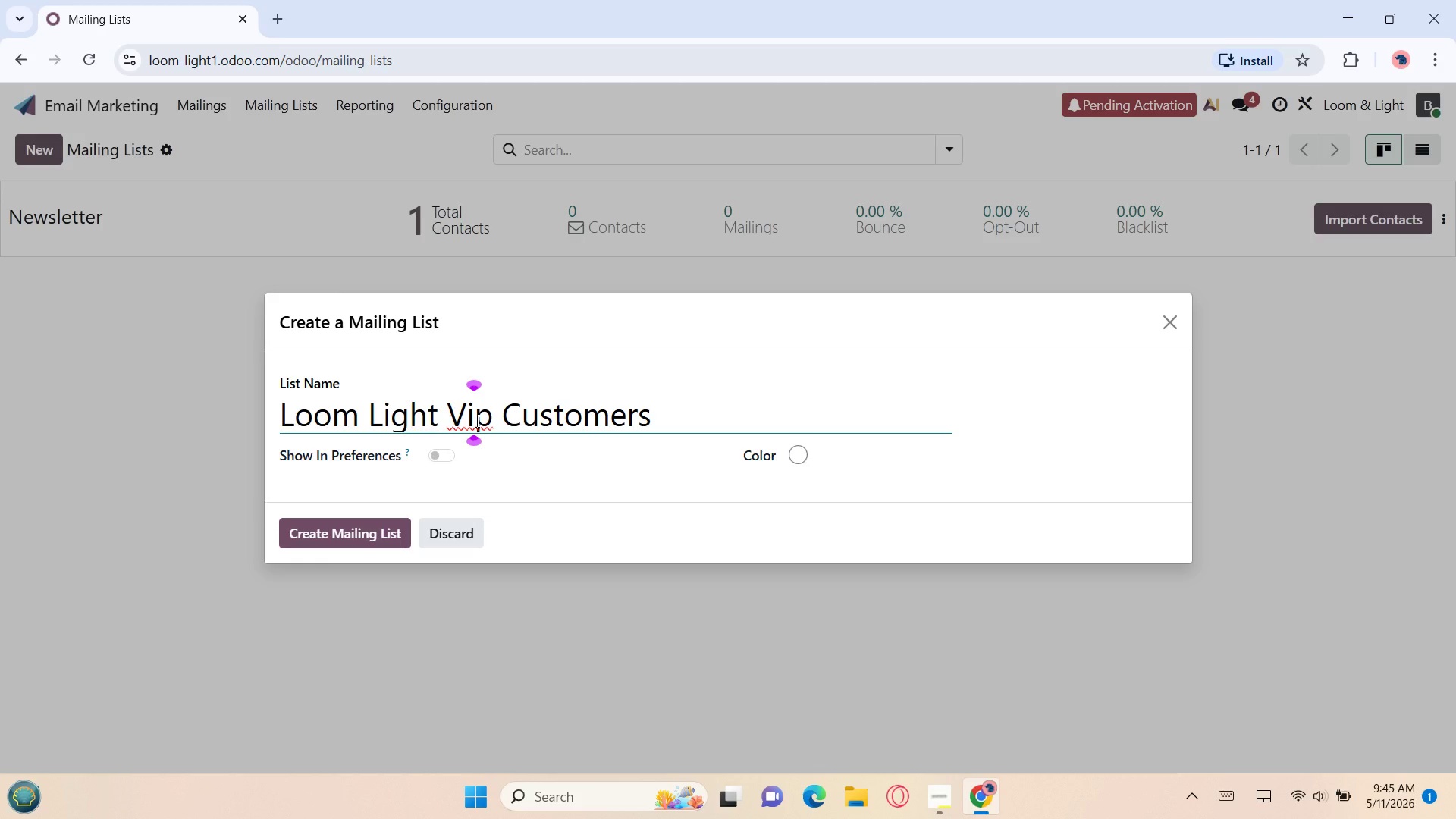 
key(Backspace)
type(IP[Delete])
 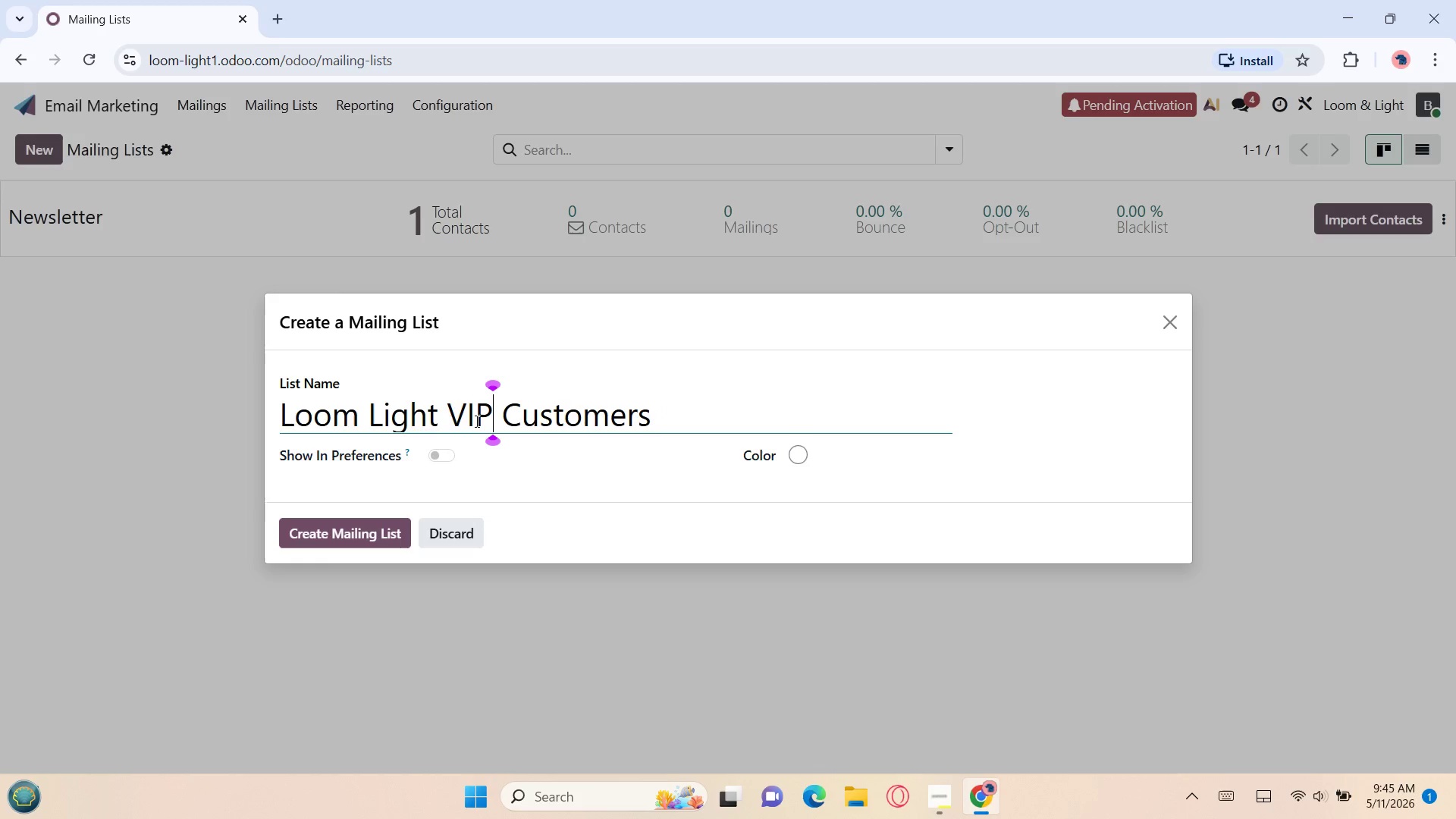 
left_click([368, 525])
 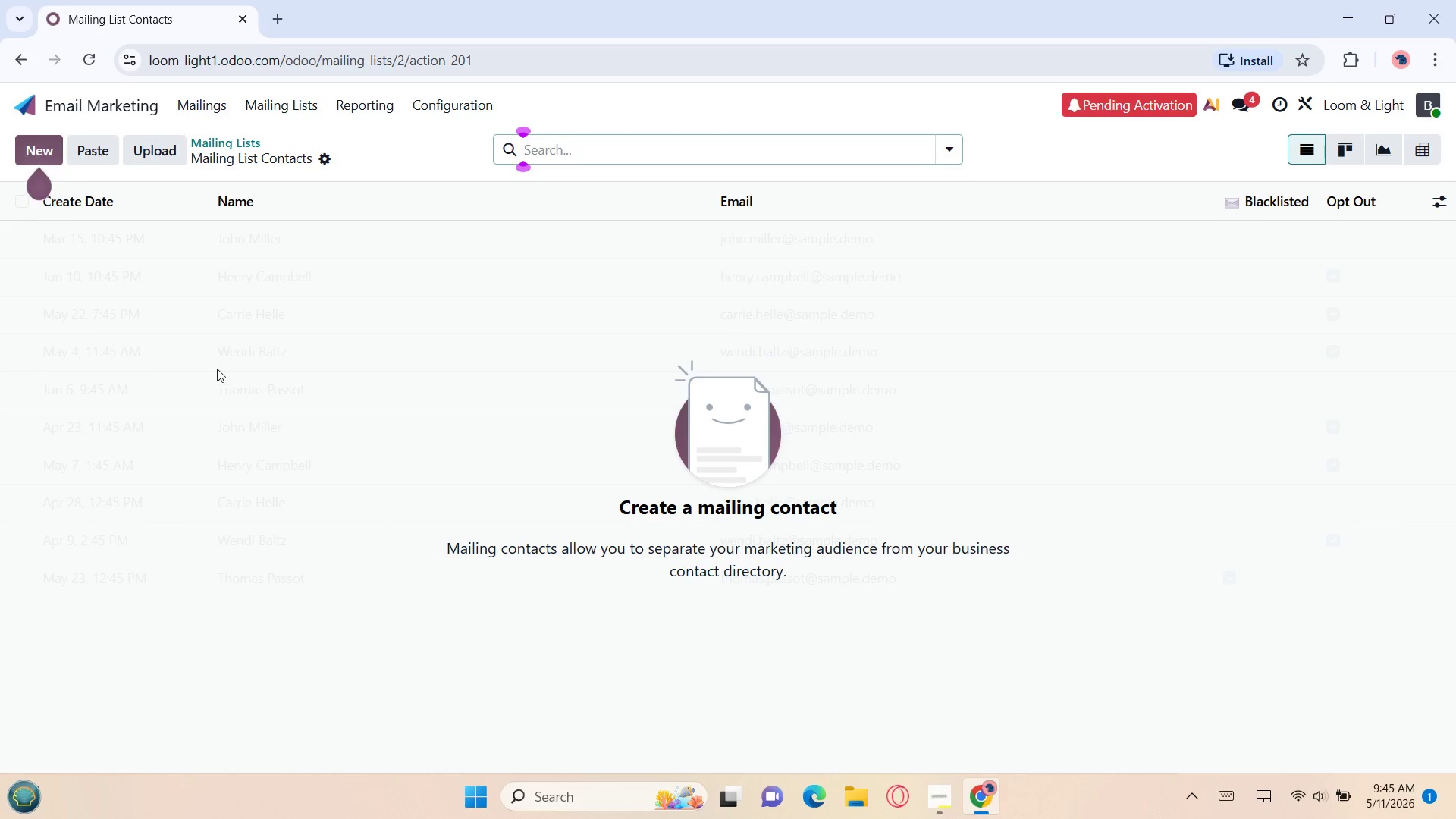 
wait(6.89)
 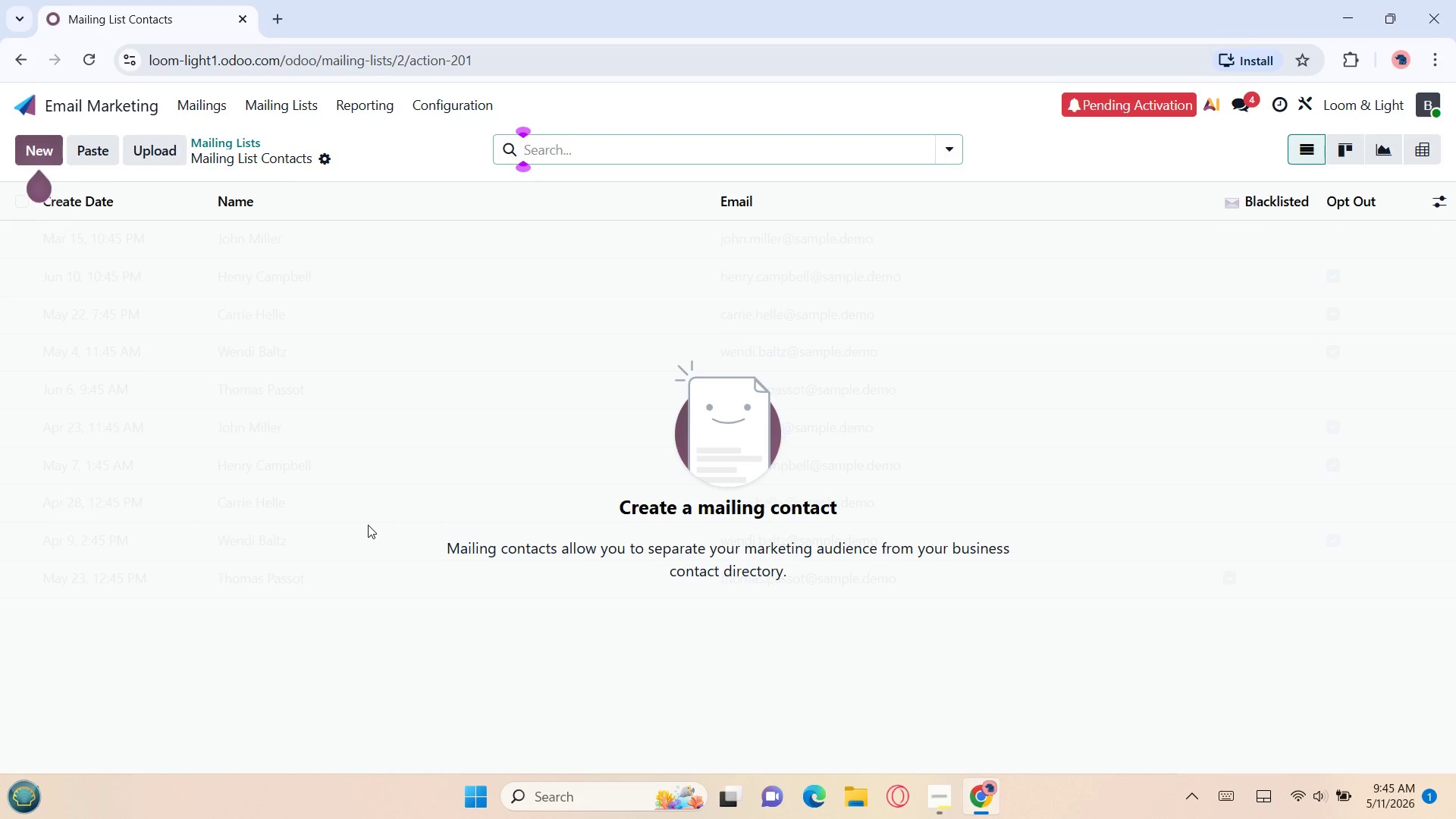 
left_click([146, 151])
 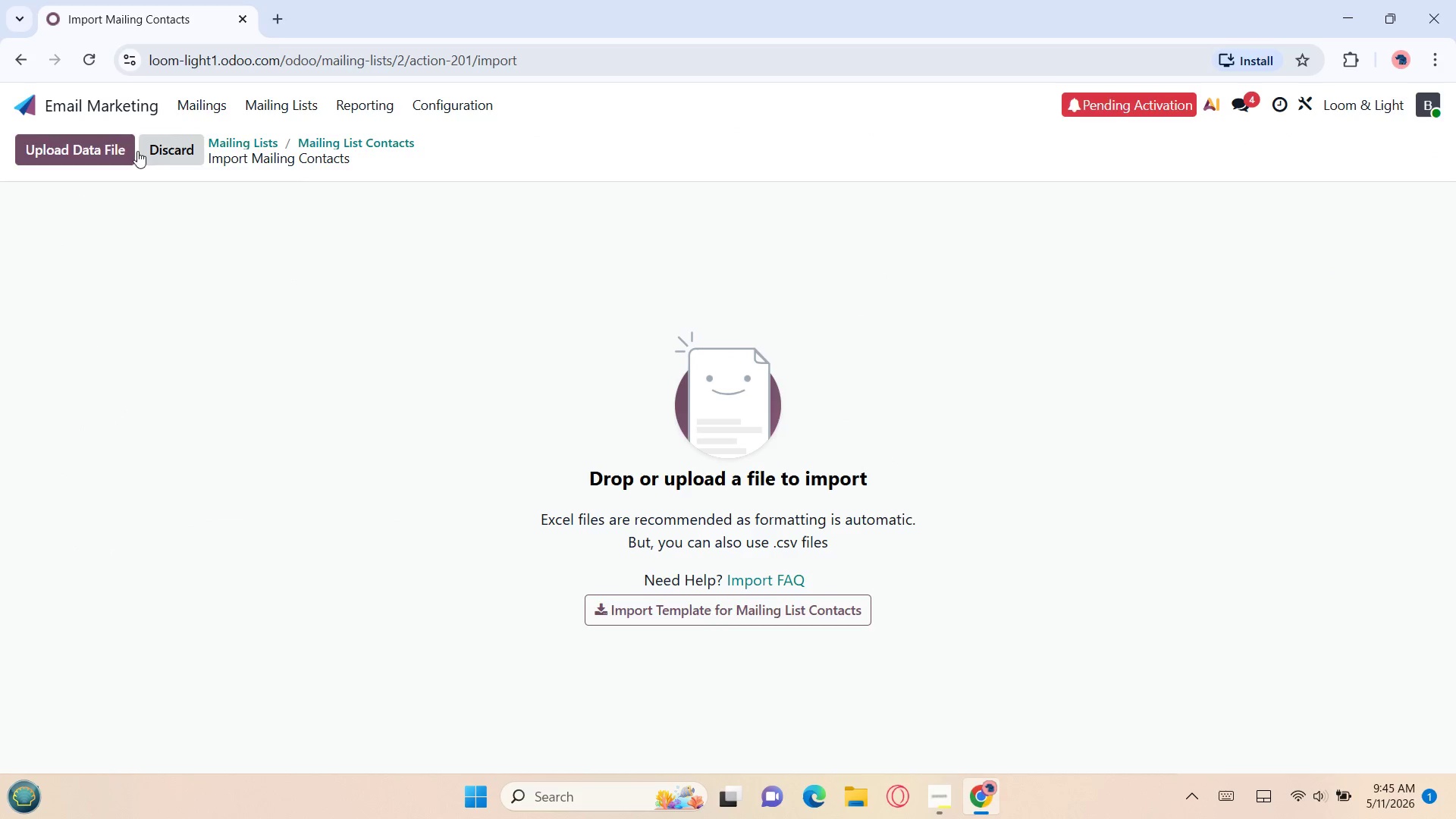 
left_click([94, 151])
 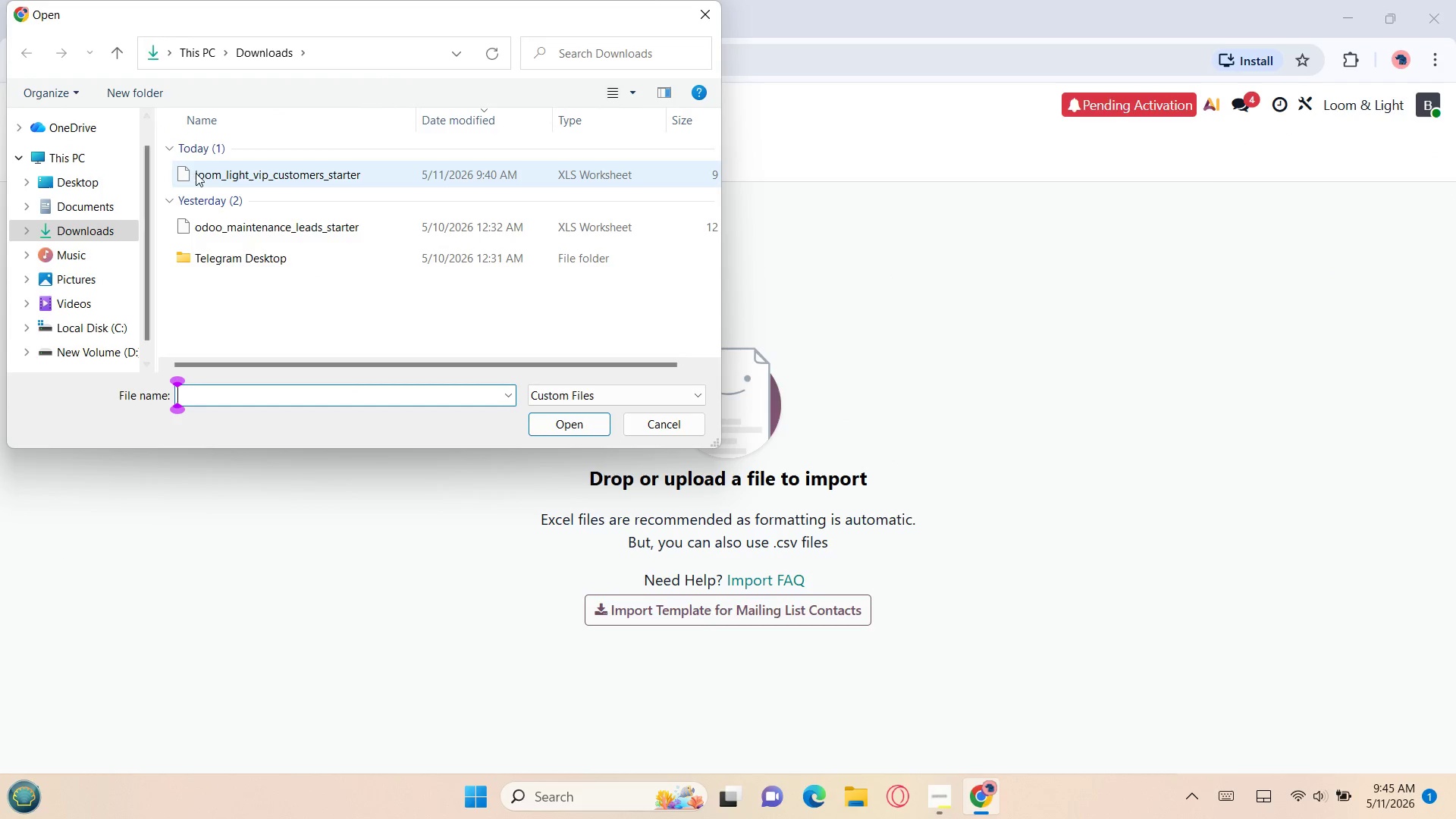 
double_click([196, 173])
 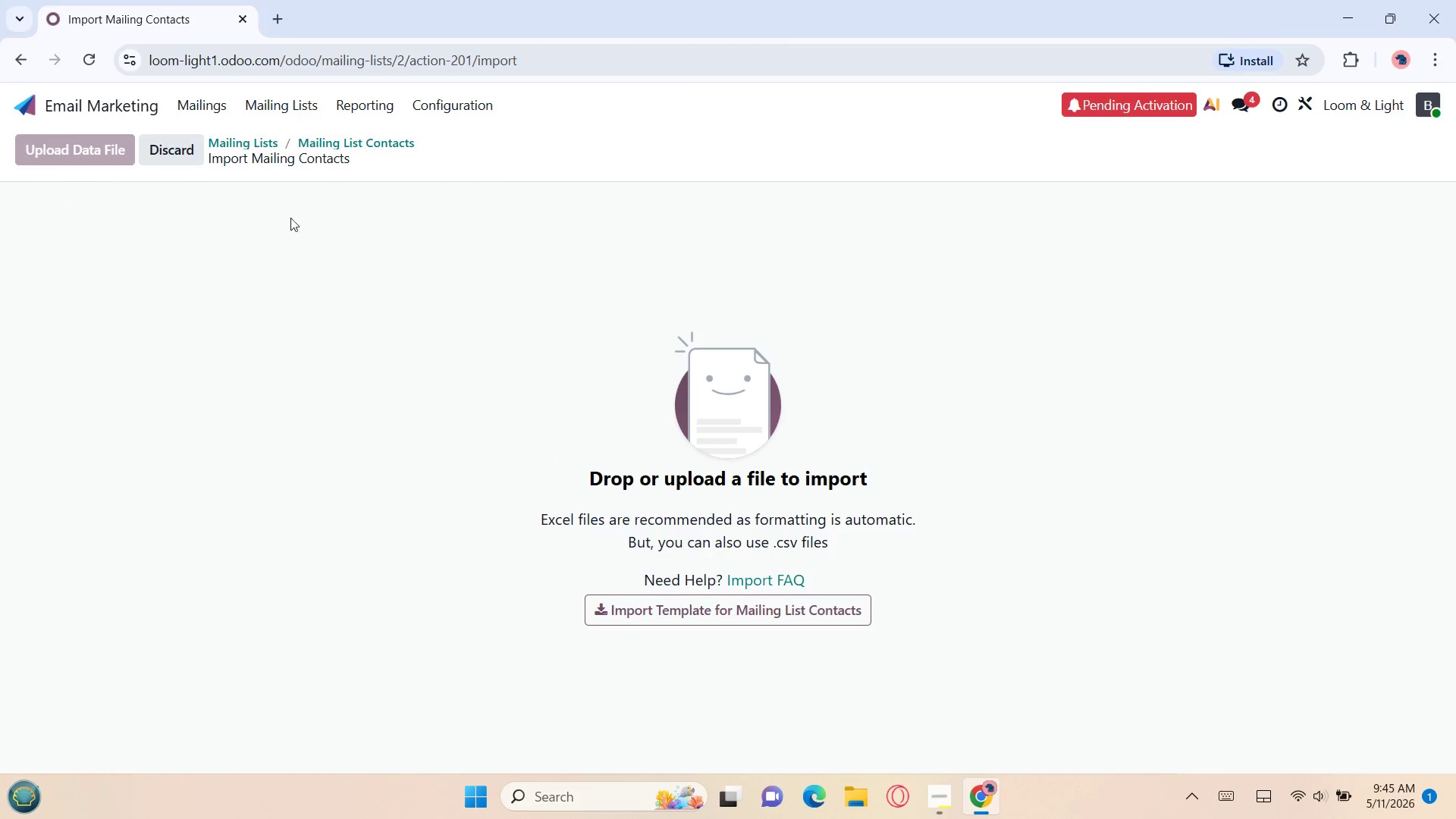 
mouse_move([343, 255])
 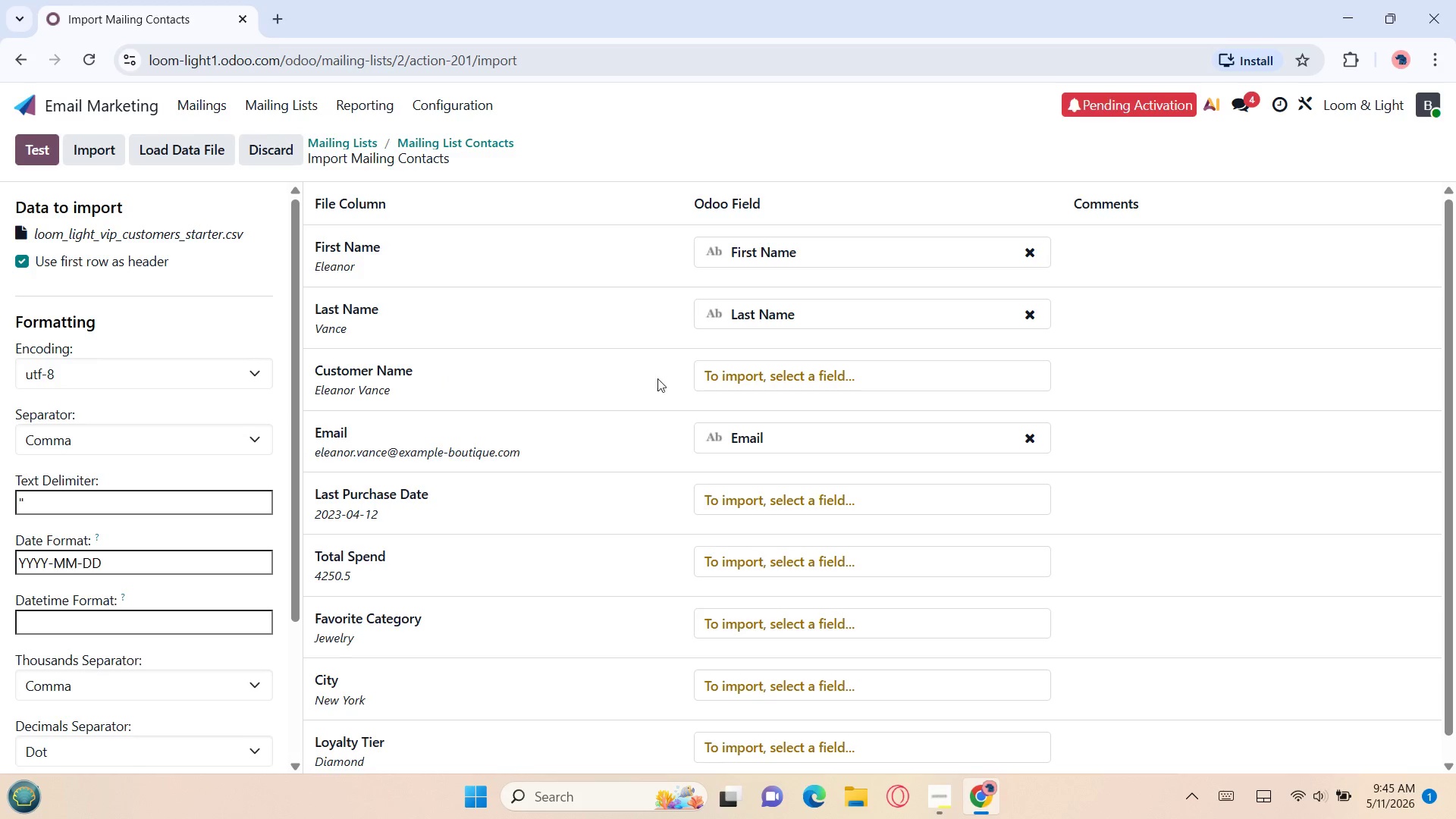 
wait(5.14)
 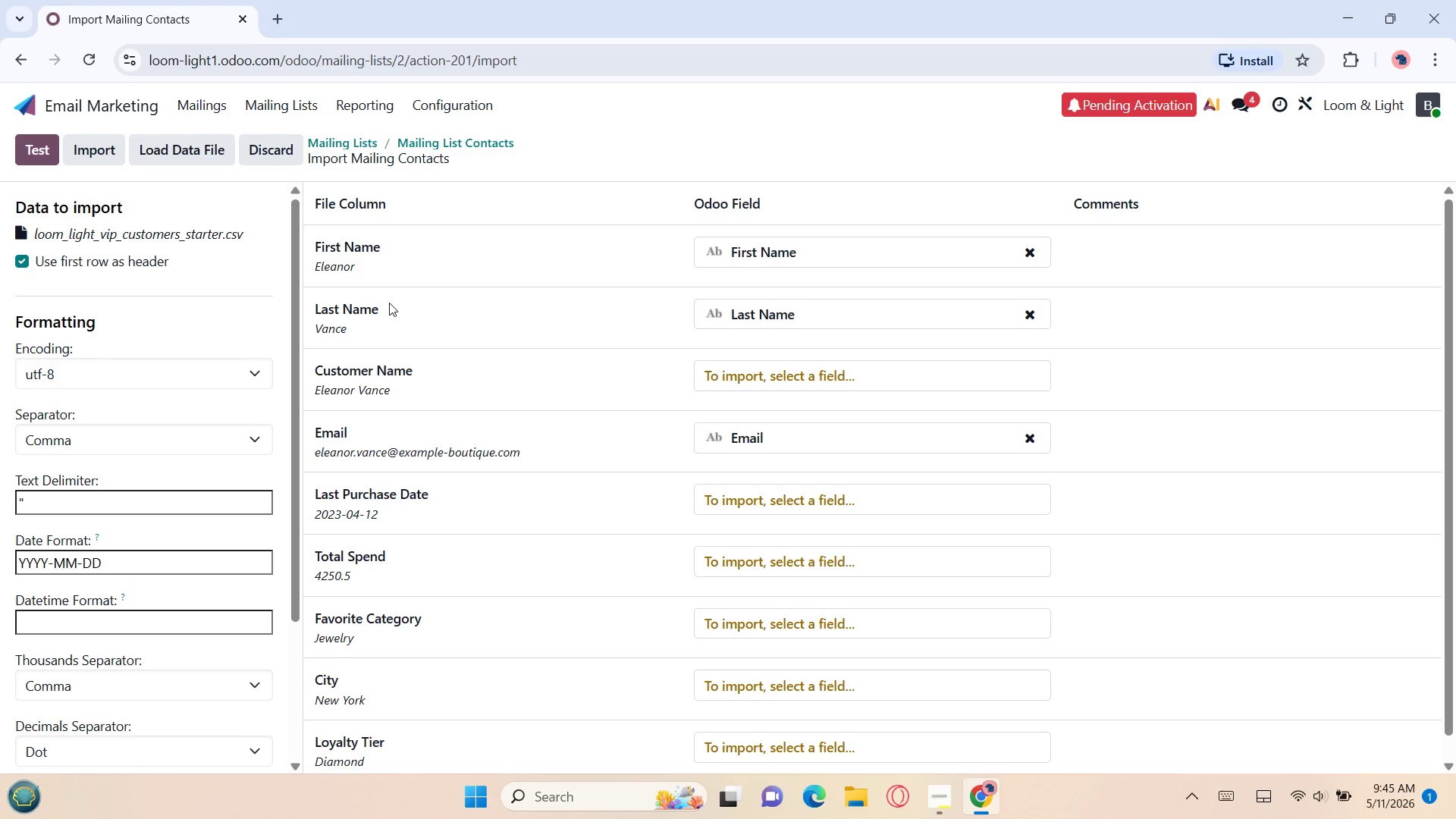 
left_click([716, 375])
 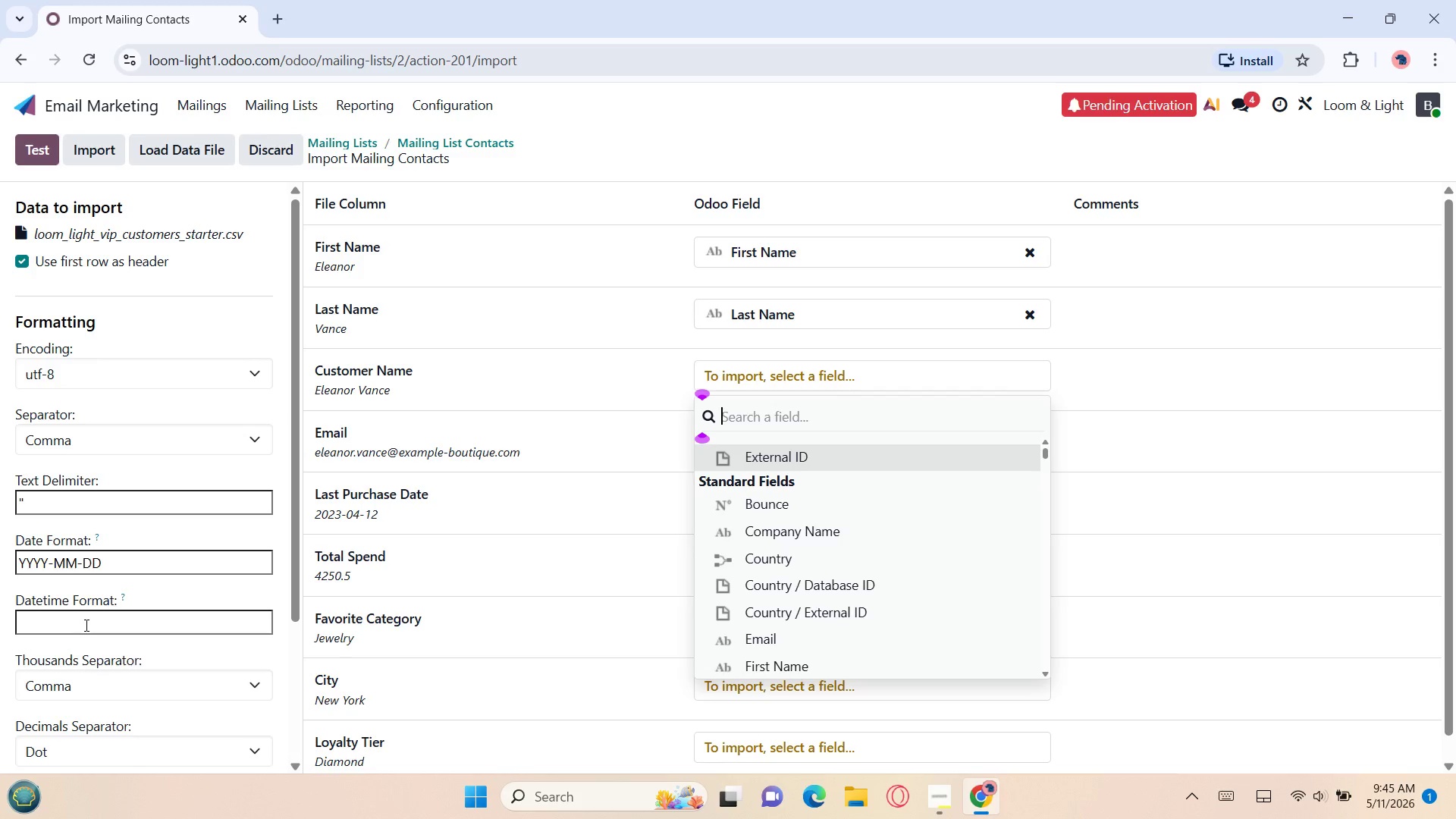 
wait(7.7)
 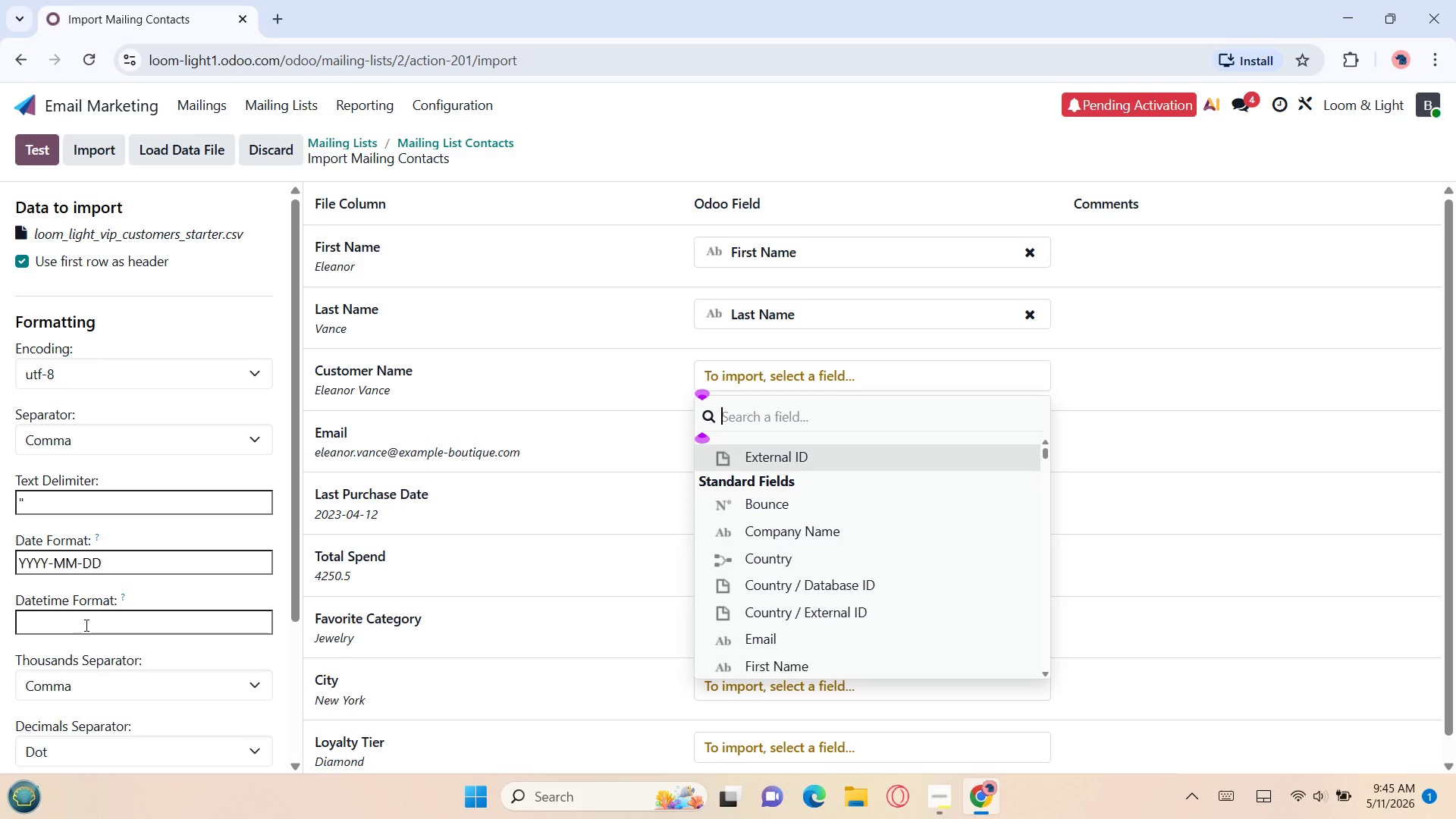 
left_click([79, 621])
 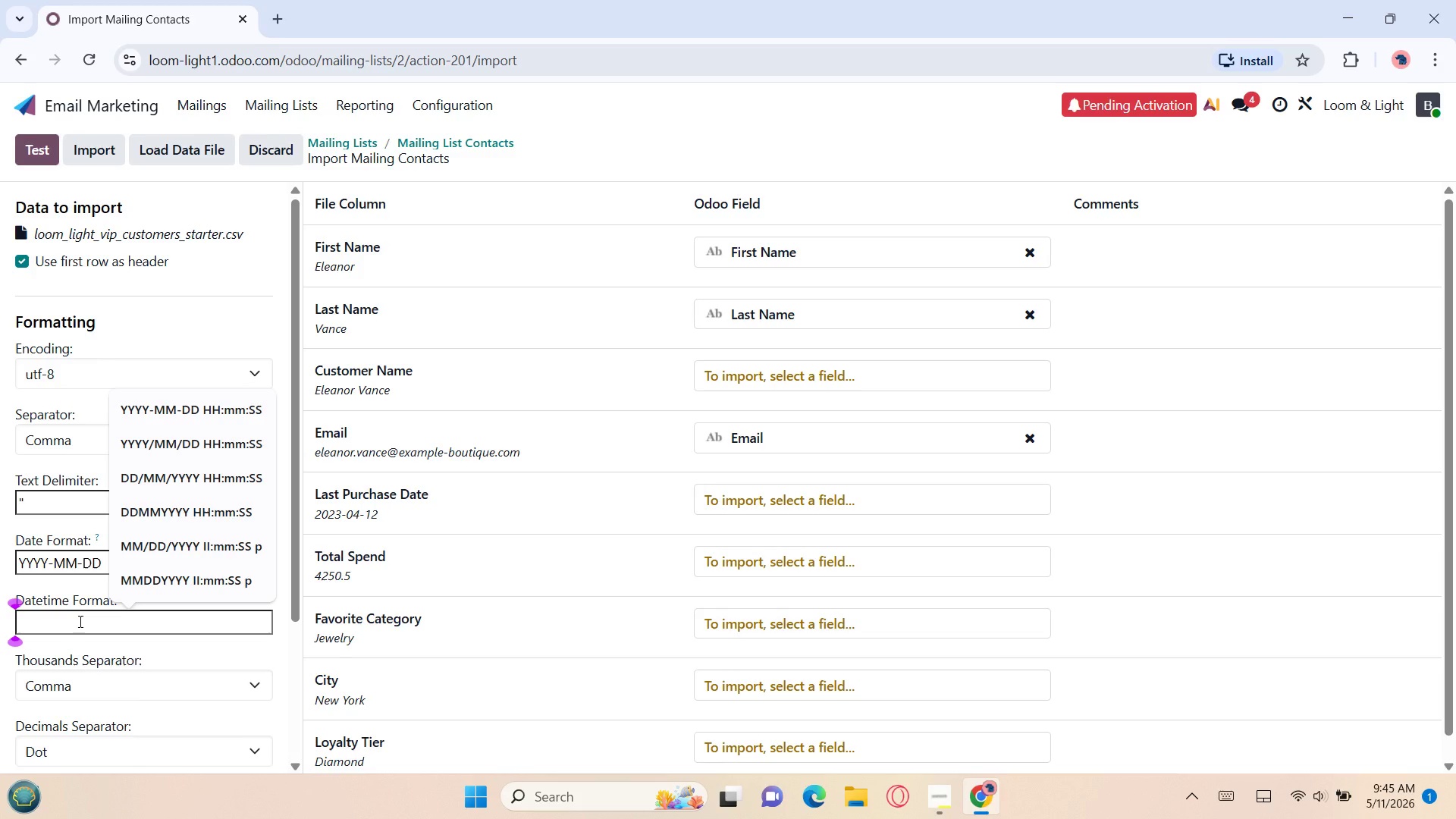 
type(Customer Name, Emai)
key(Backspace)
key(Backspace)
key(Backspace)
key(Backspace)
type( Last Purchs)
key(Backspace)
type(ase Date, Total Spend, Favorite c)
key(Backspace)
type(Category)
 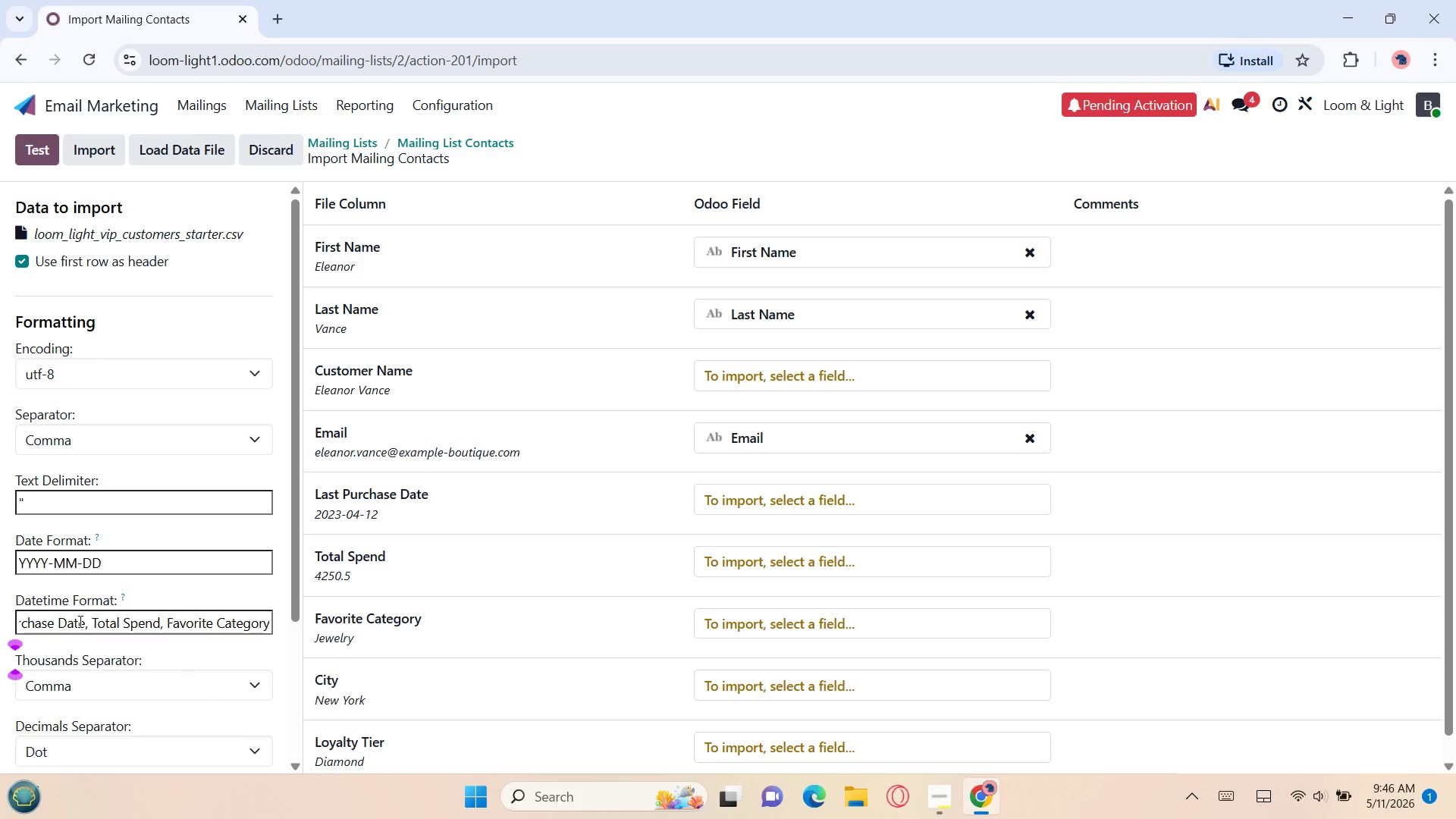 
wait(5.09)
 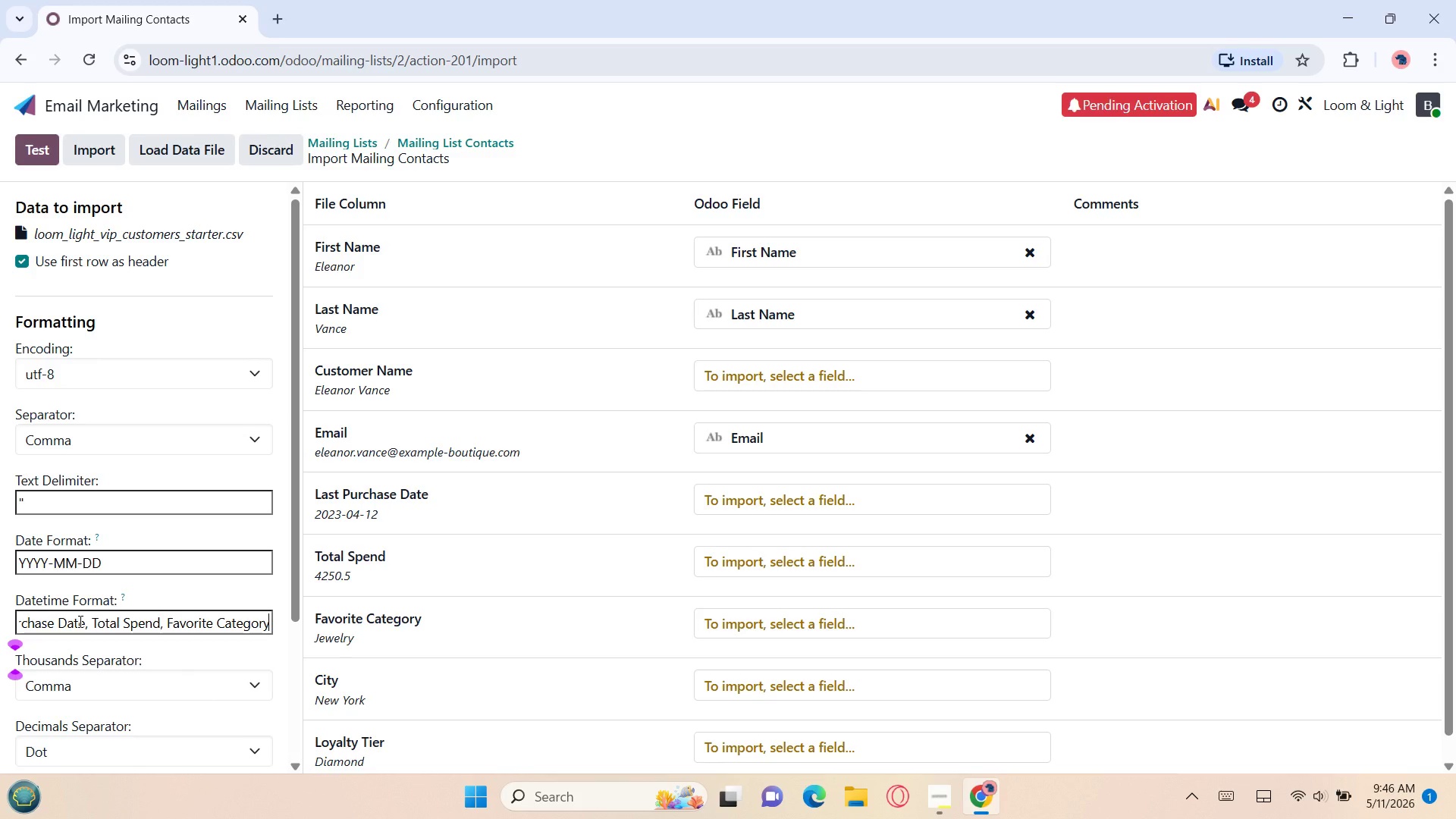 
type(, City, Loyal)
key(Backspace)
 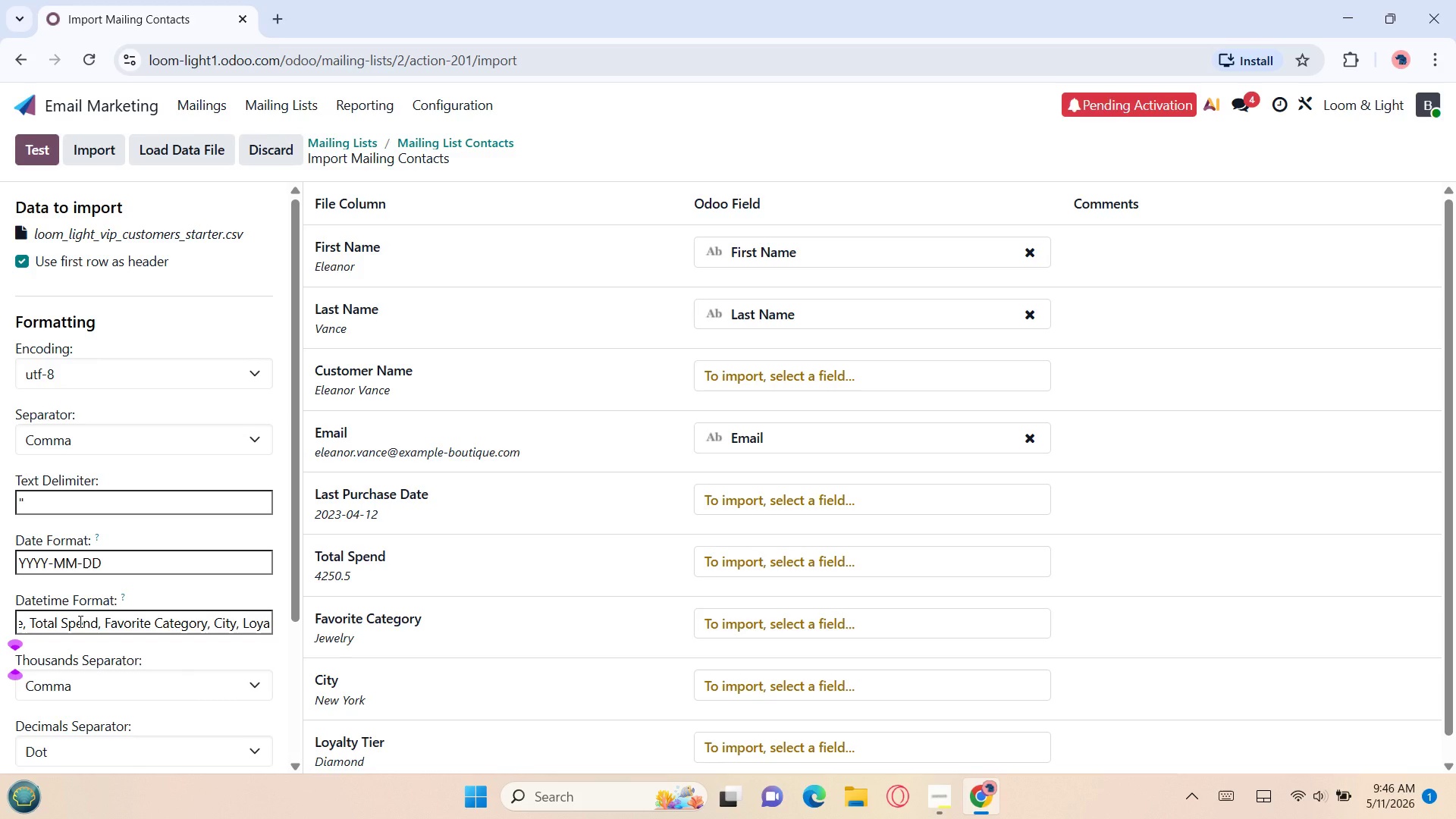 
type(lty Tier)
 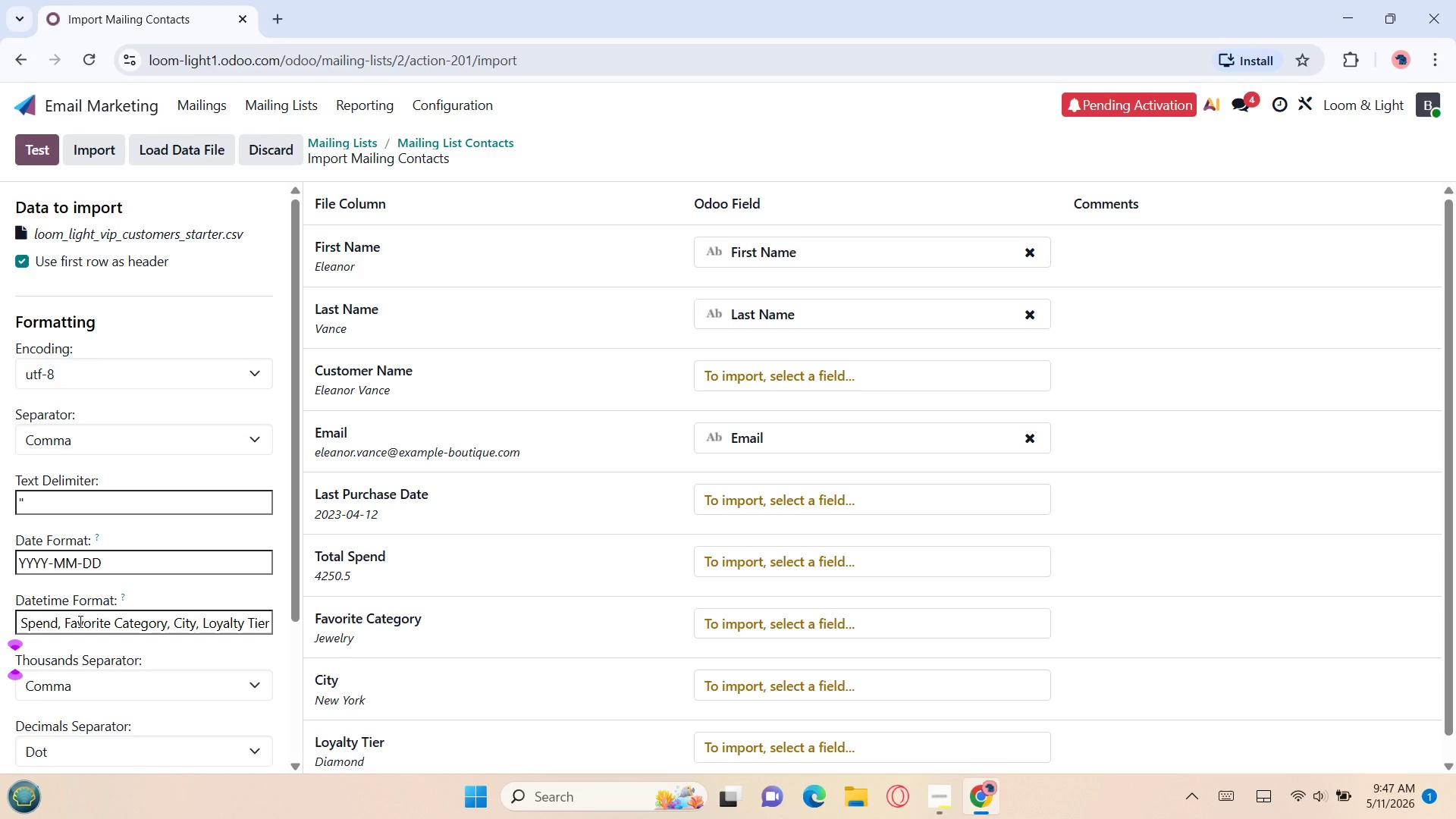 
wait(5.94)
 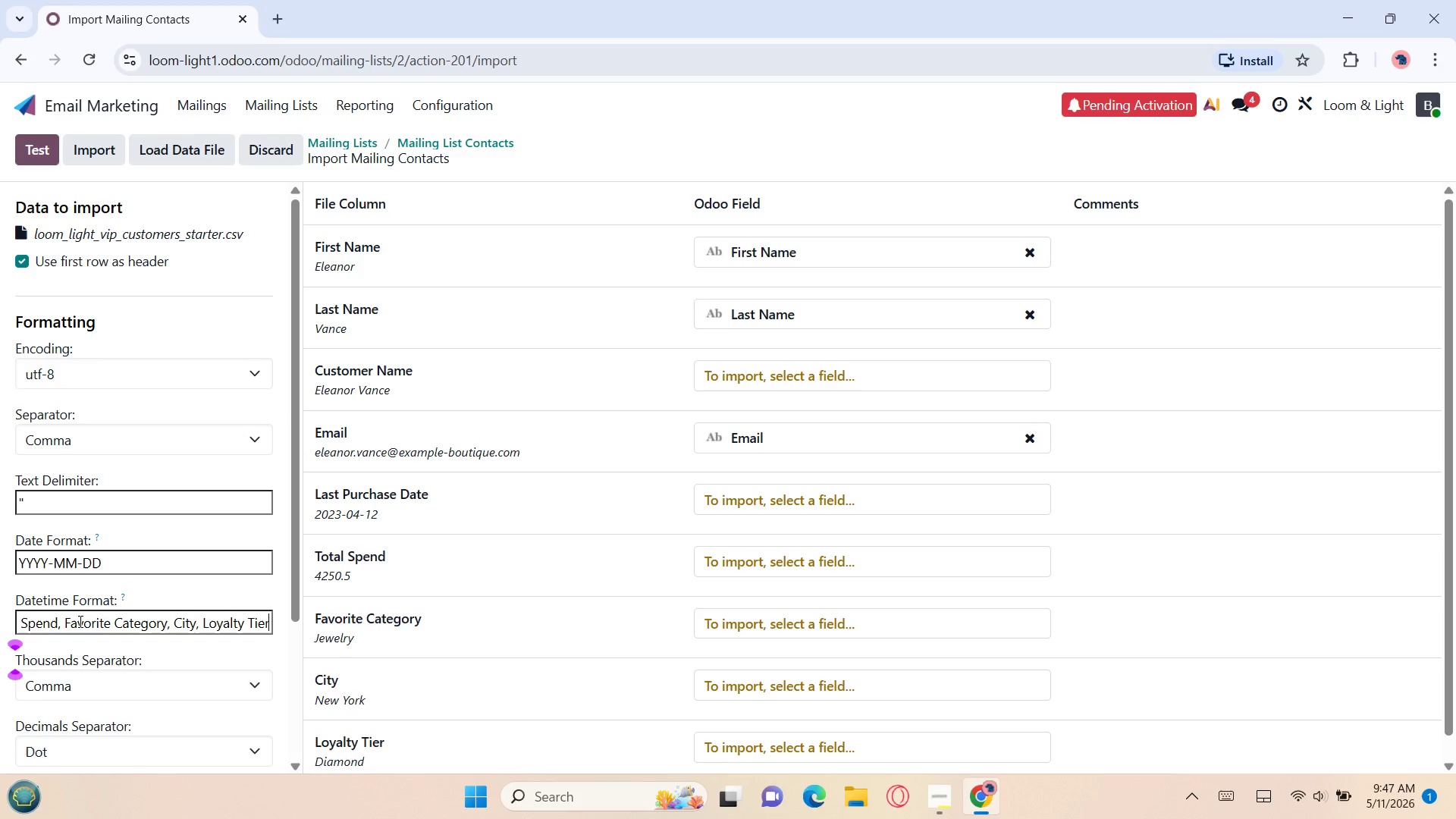 
key(Control+A)
 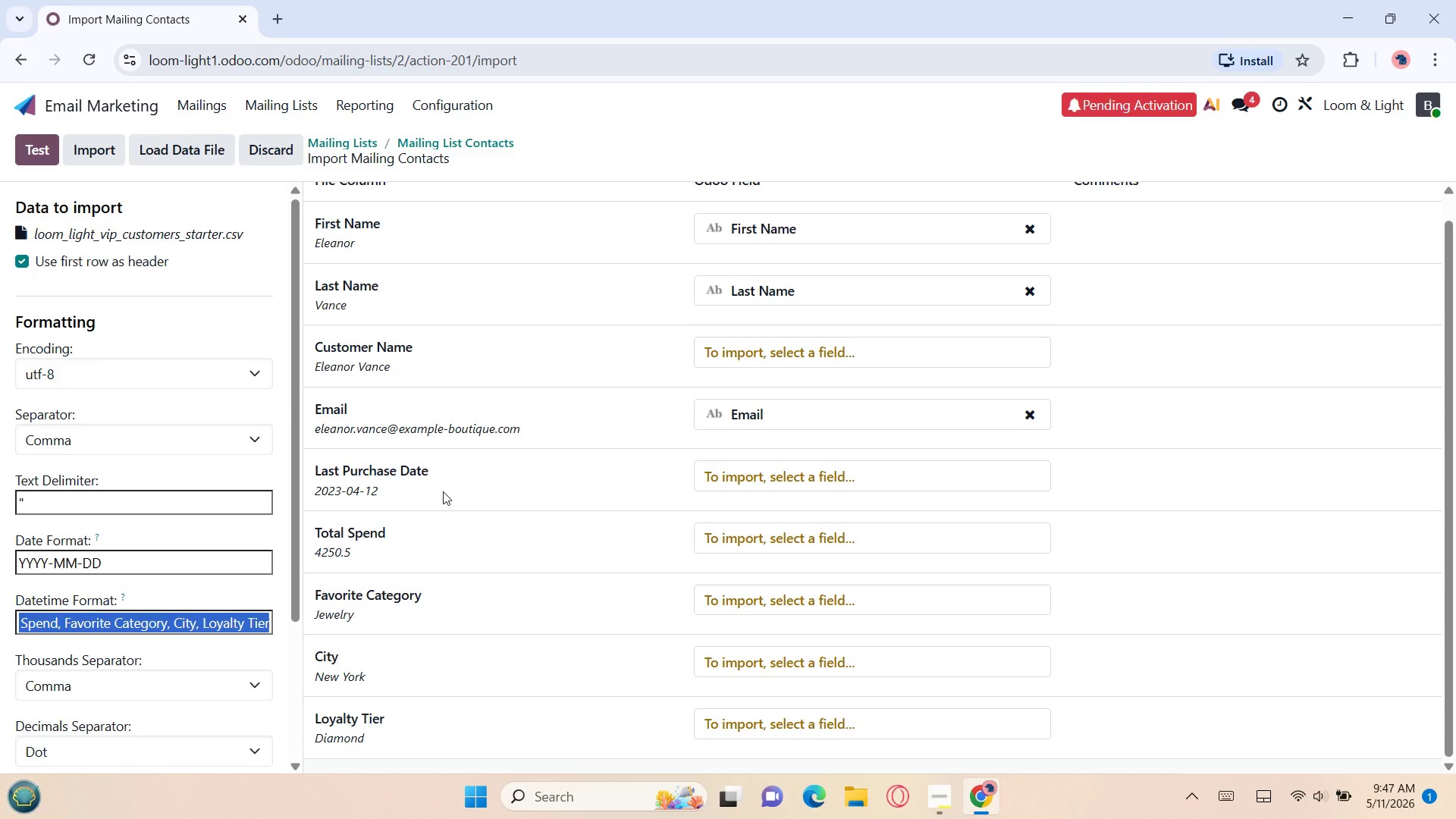 
key(Control+X)
 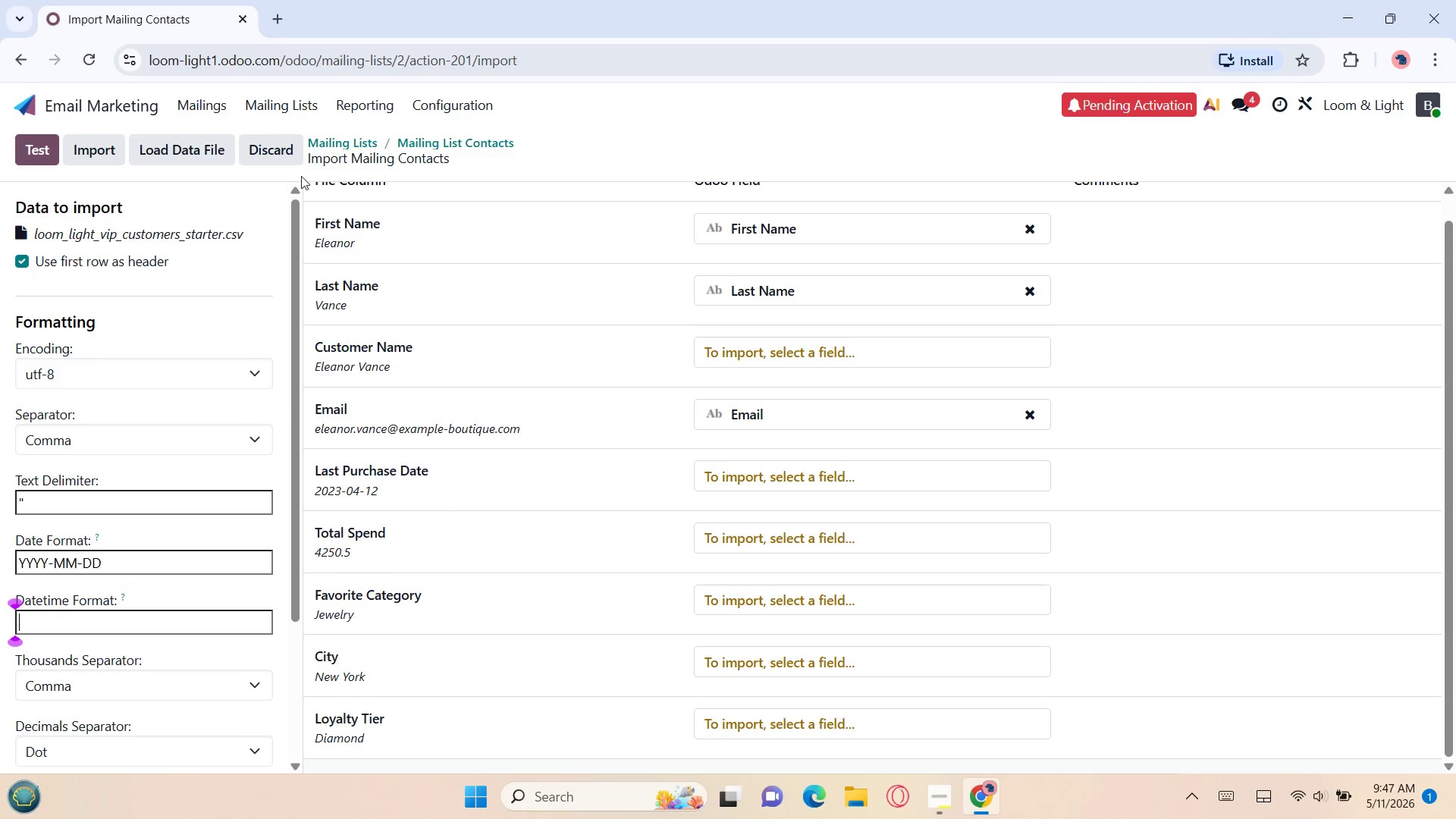 
left_click([274, 146])
 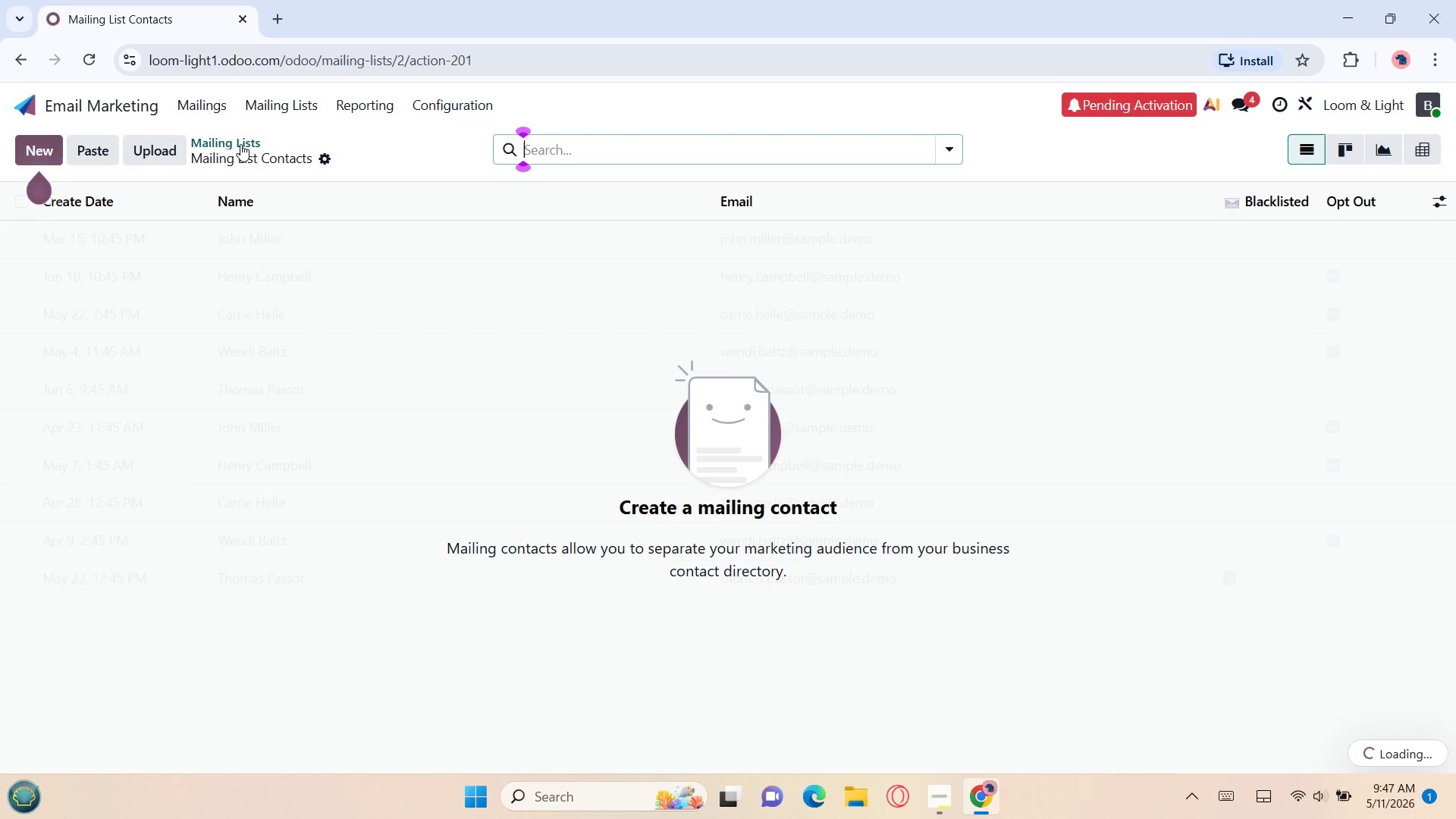 
left_click([249, 141])
 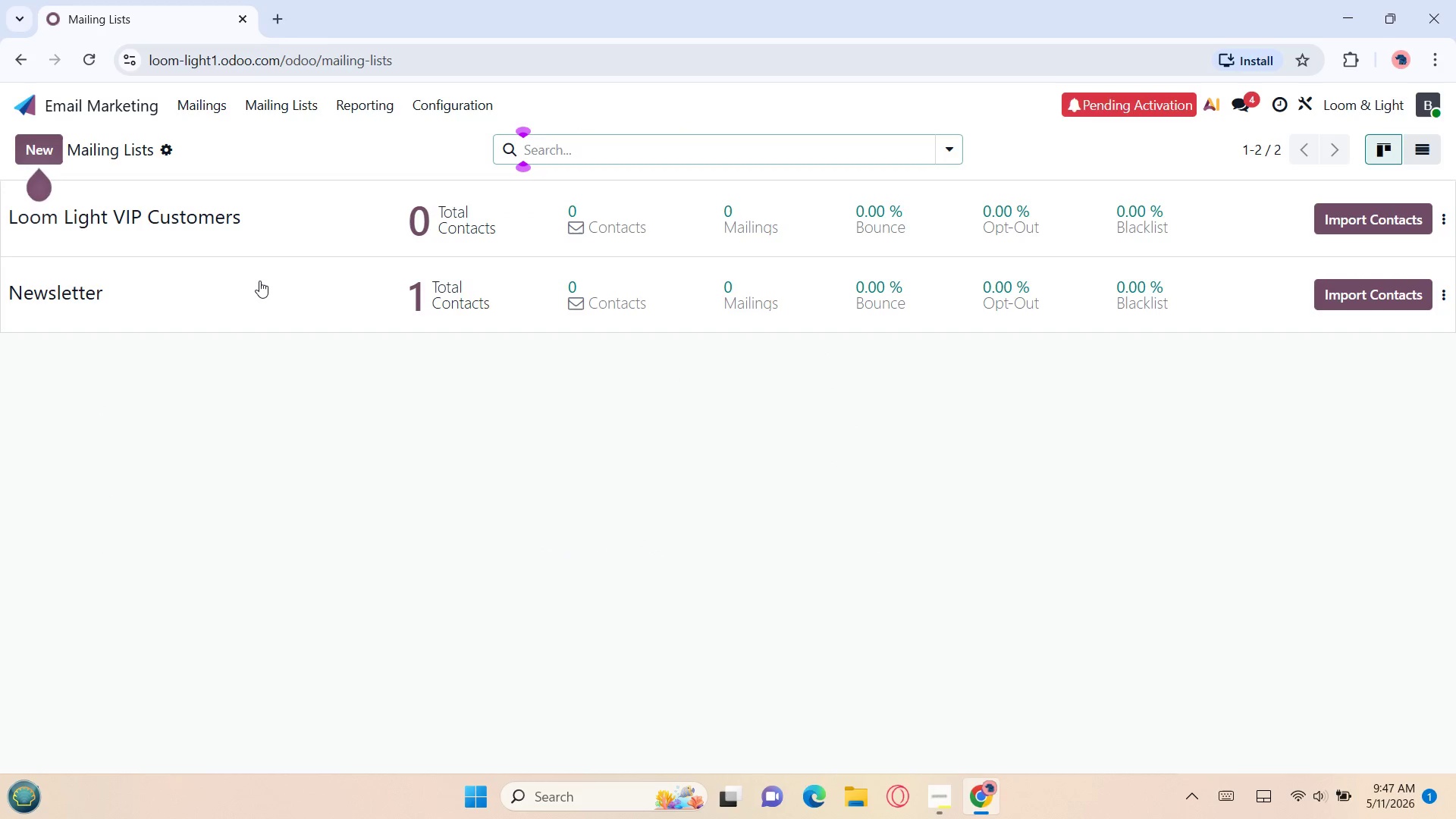 
left_click([261, 284])
 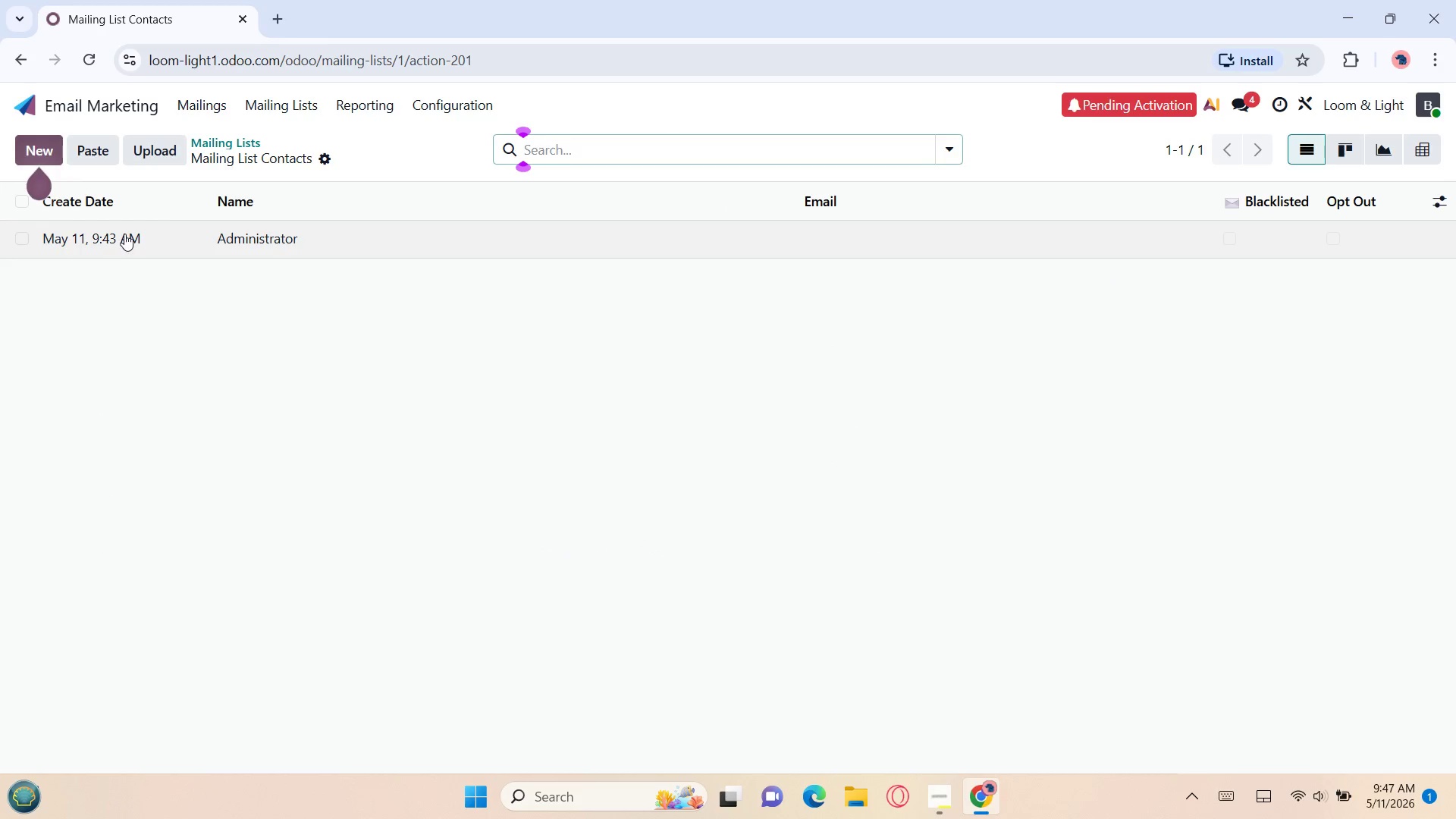 
left_click([209, 236])
 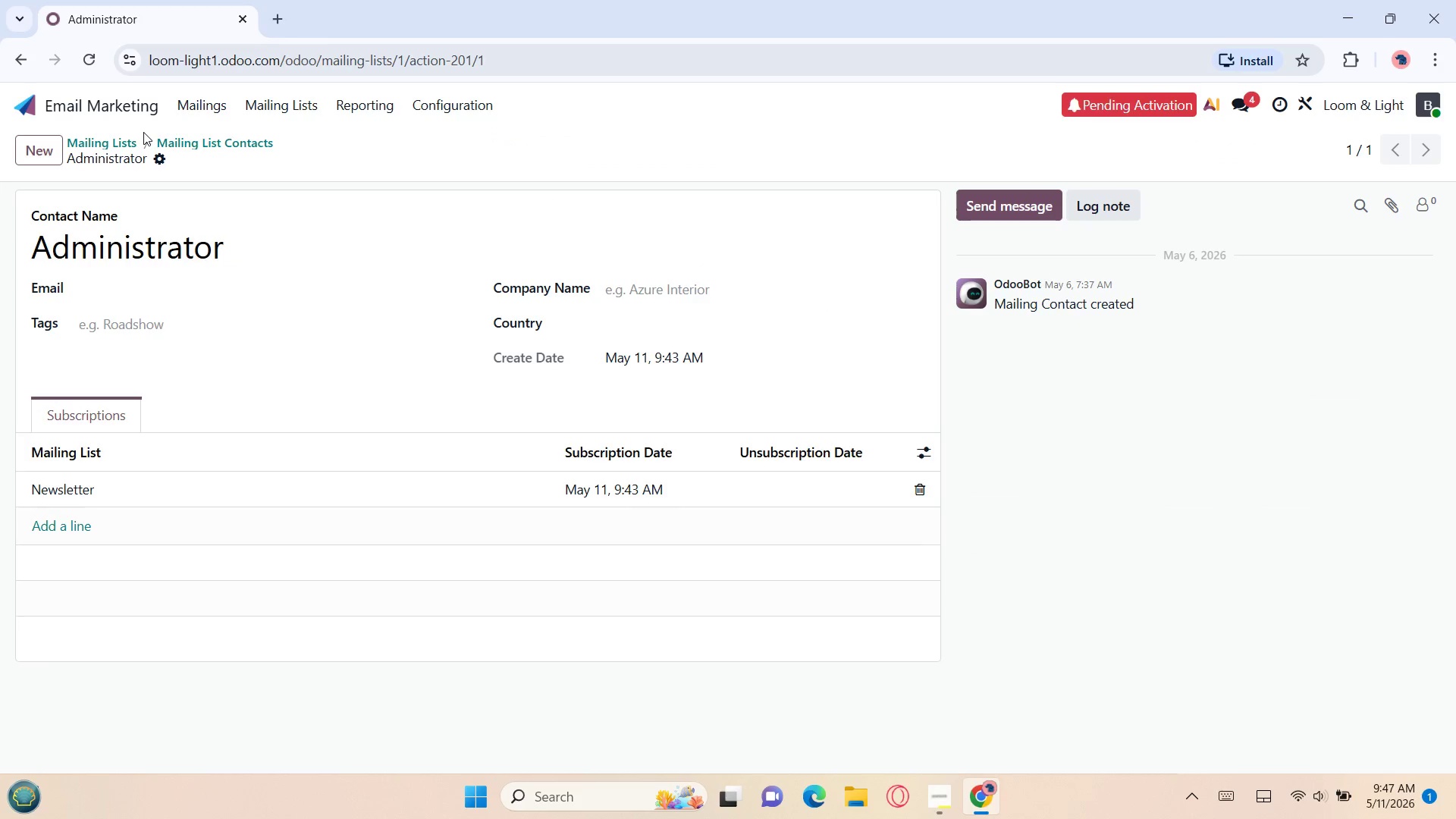 
left_click([161, 158])
 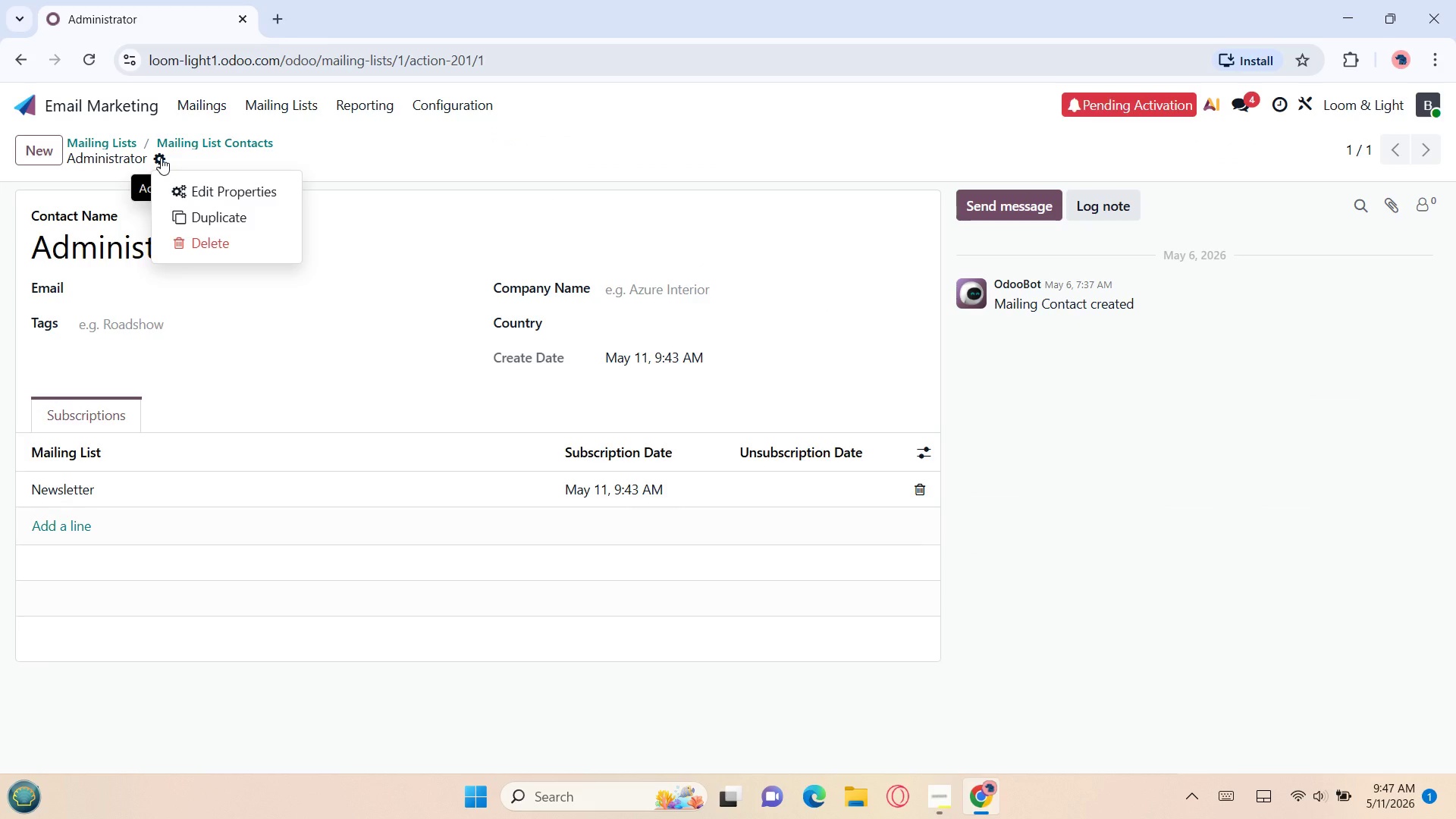 
left_click_drag(start_coordinate=[161, 158], to_coordinate=[193, 185])
 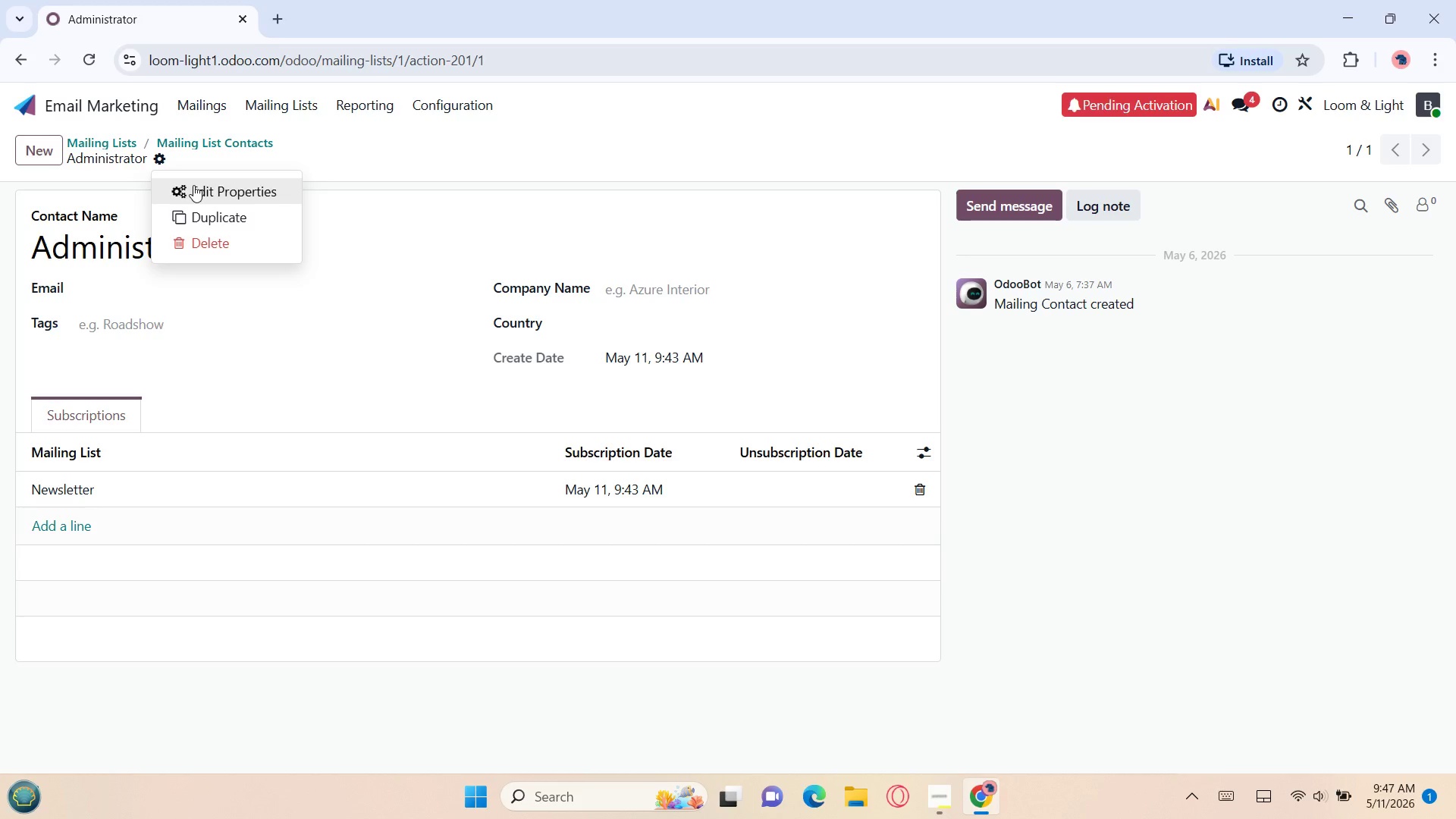 
left_click([193, 185])
 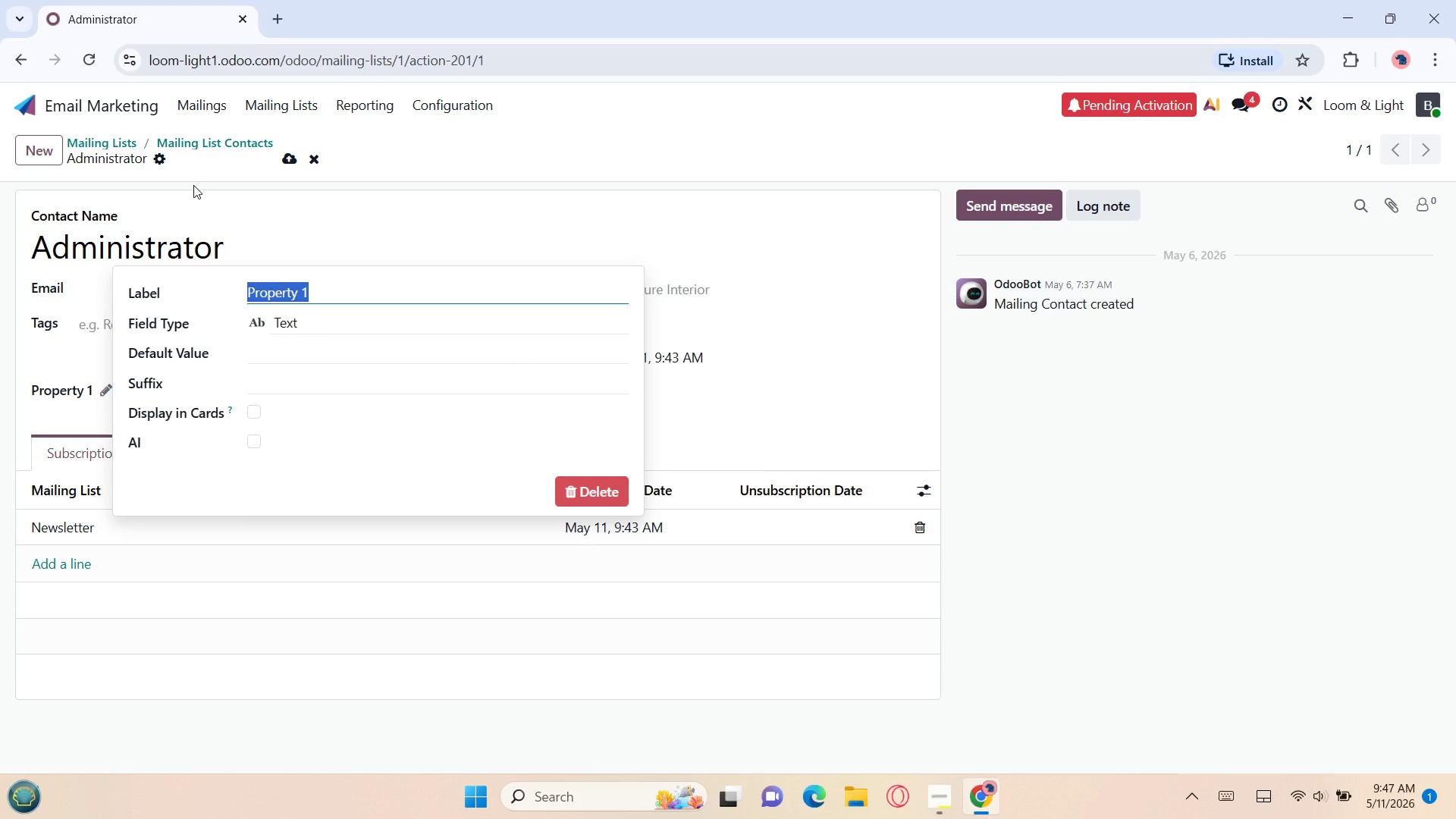 
wait(22.34)
 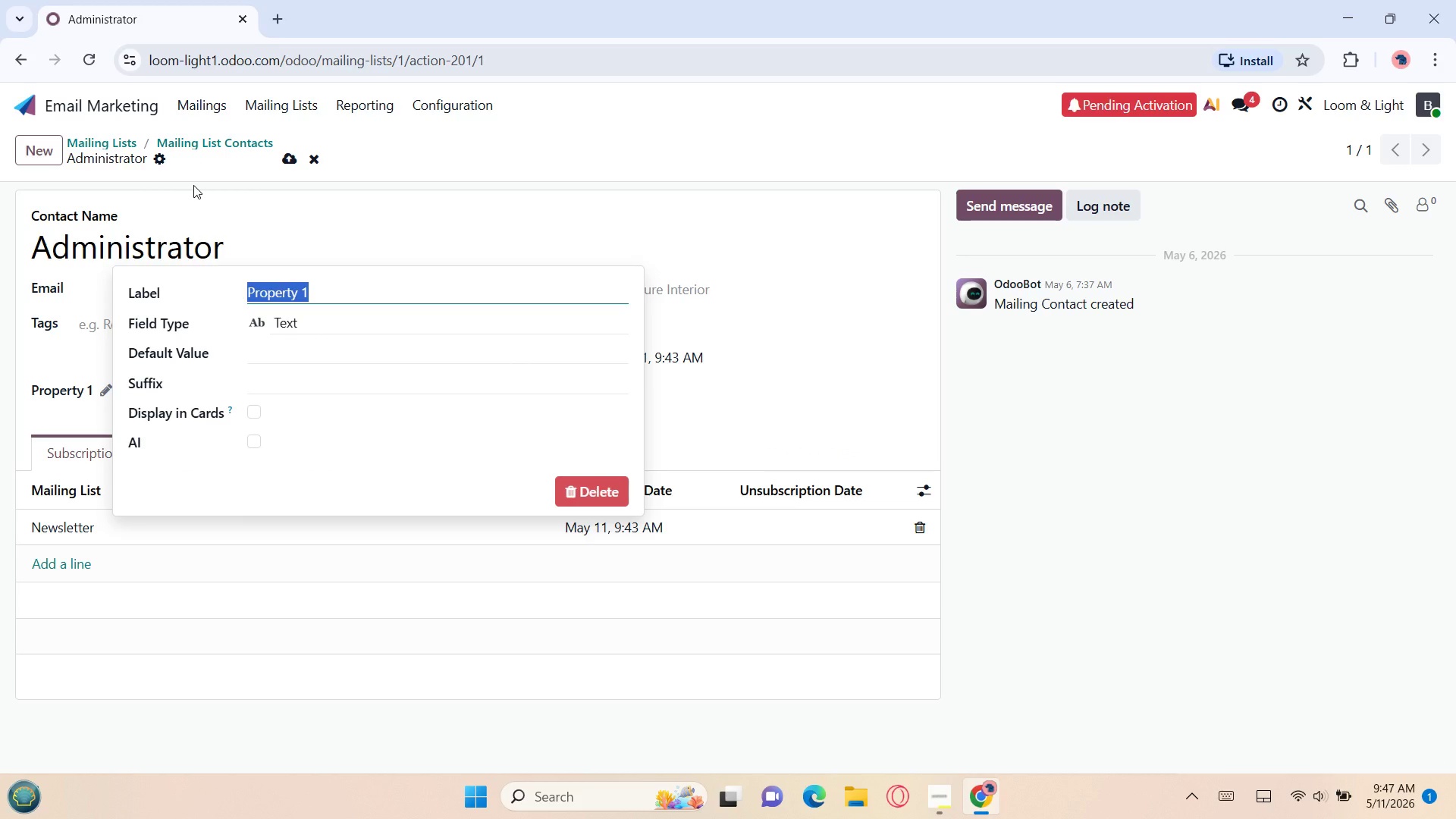 
key(Control+V)
 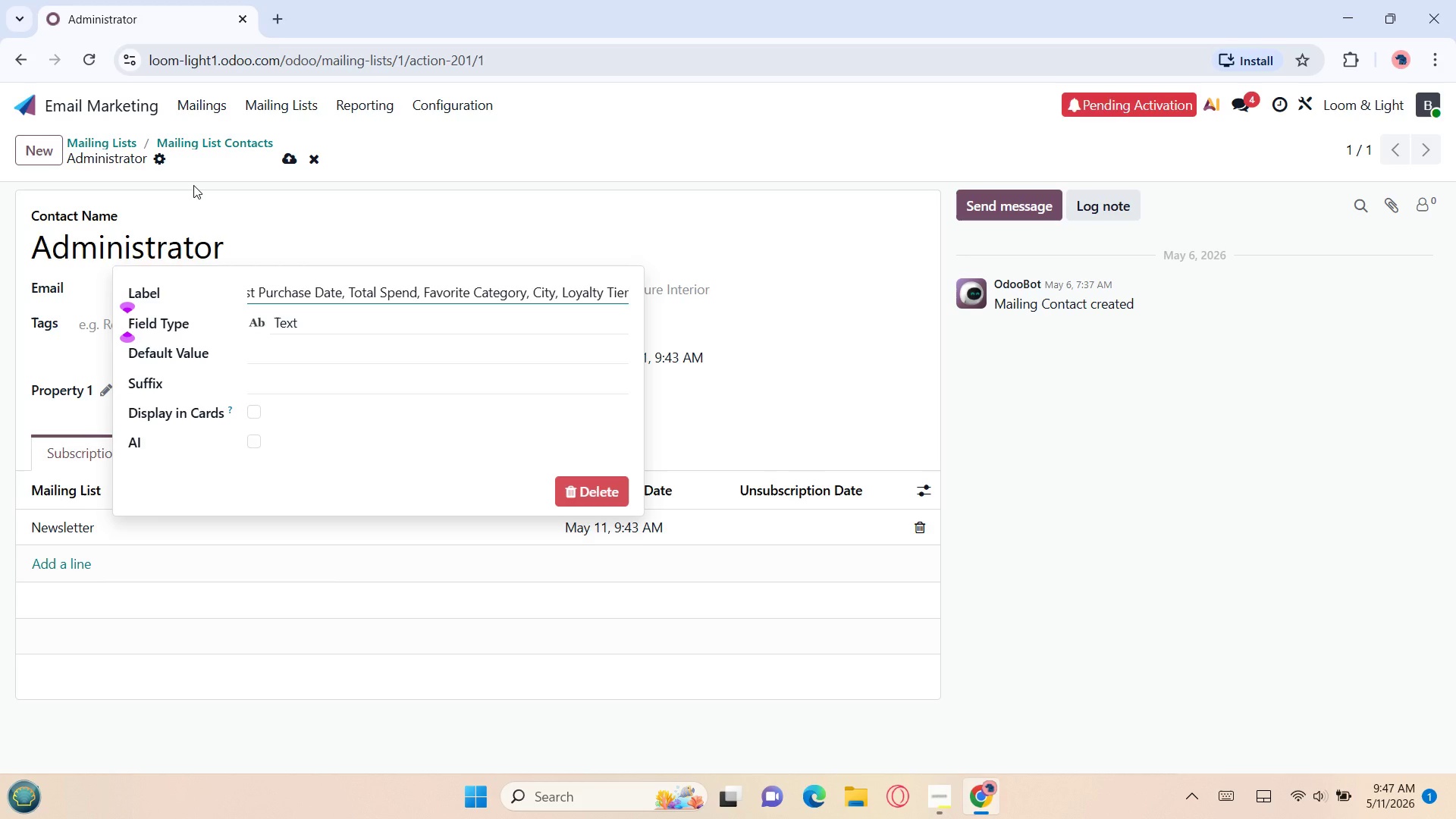 
hold_key(key=Backspace, duration=1.5)
 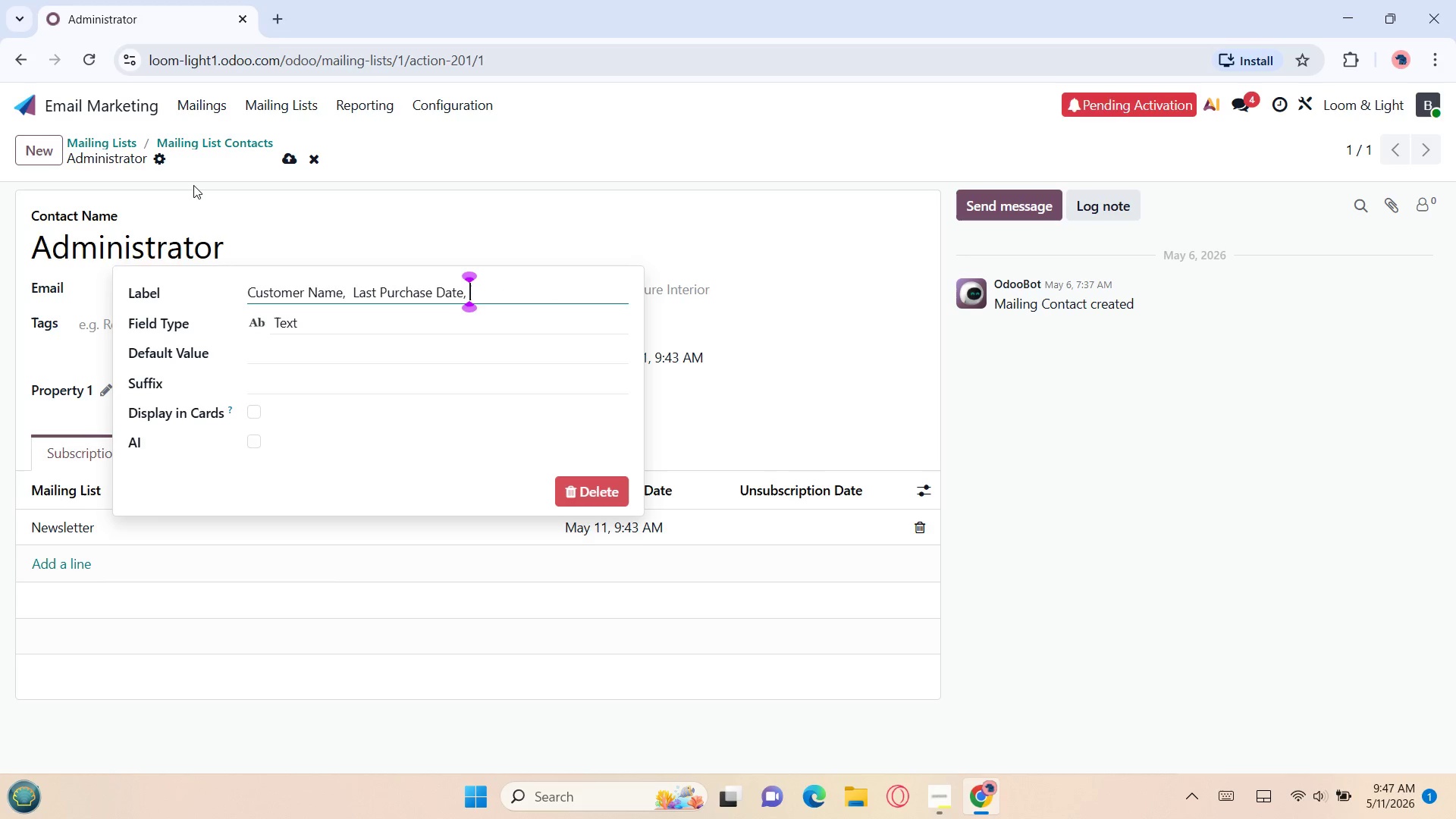 
hold_key(key=Backspace, duration=0.47)
 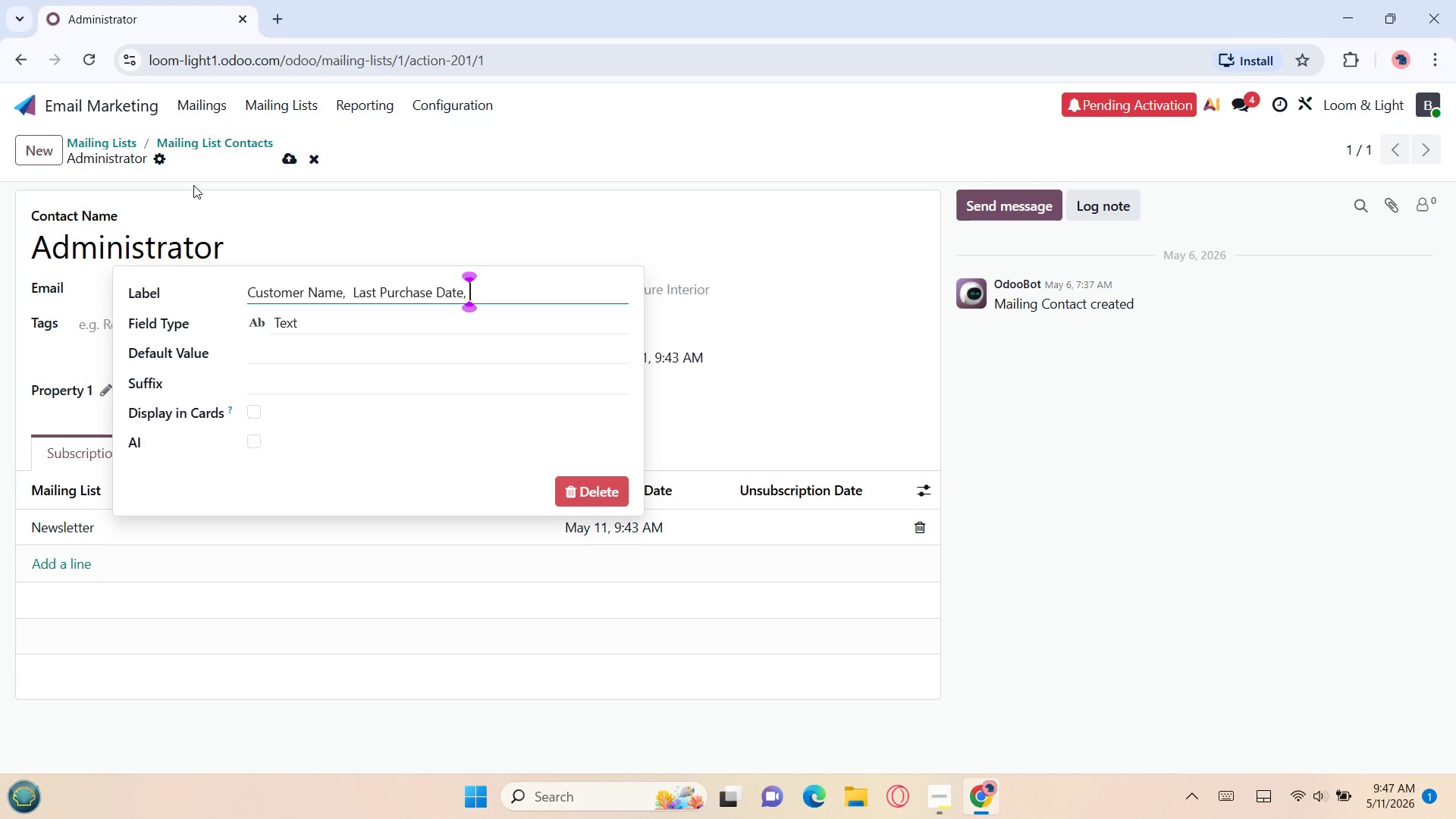 
hold_key(key=Backspace, duration=1.03)
 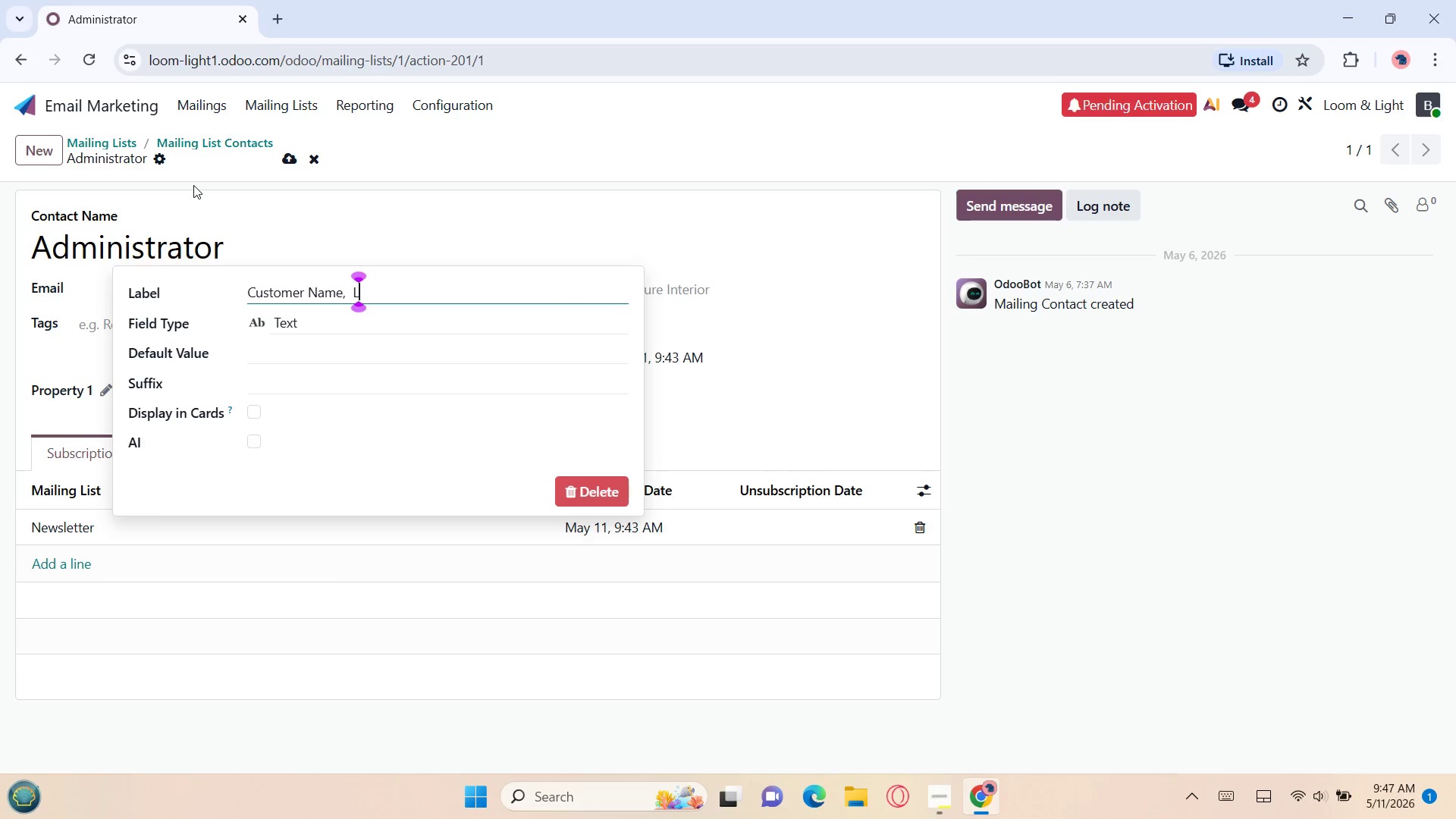 
key(Backspace)
 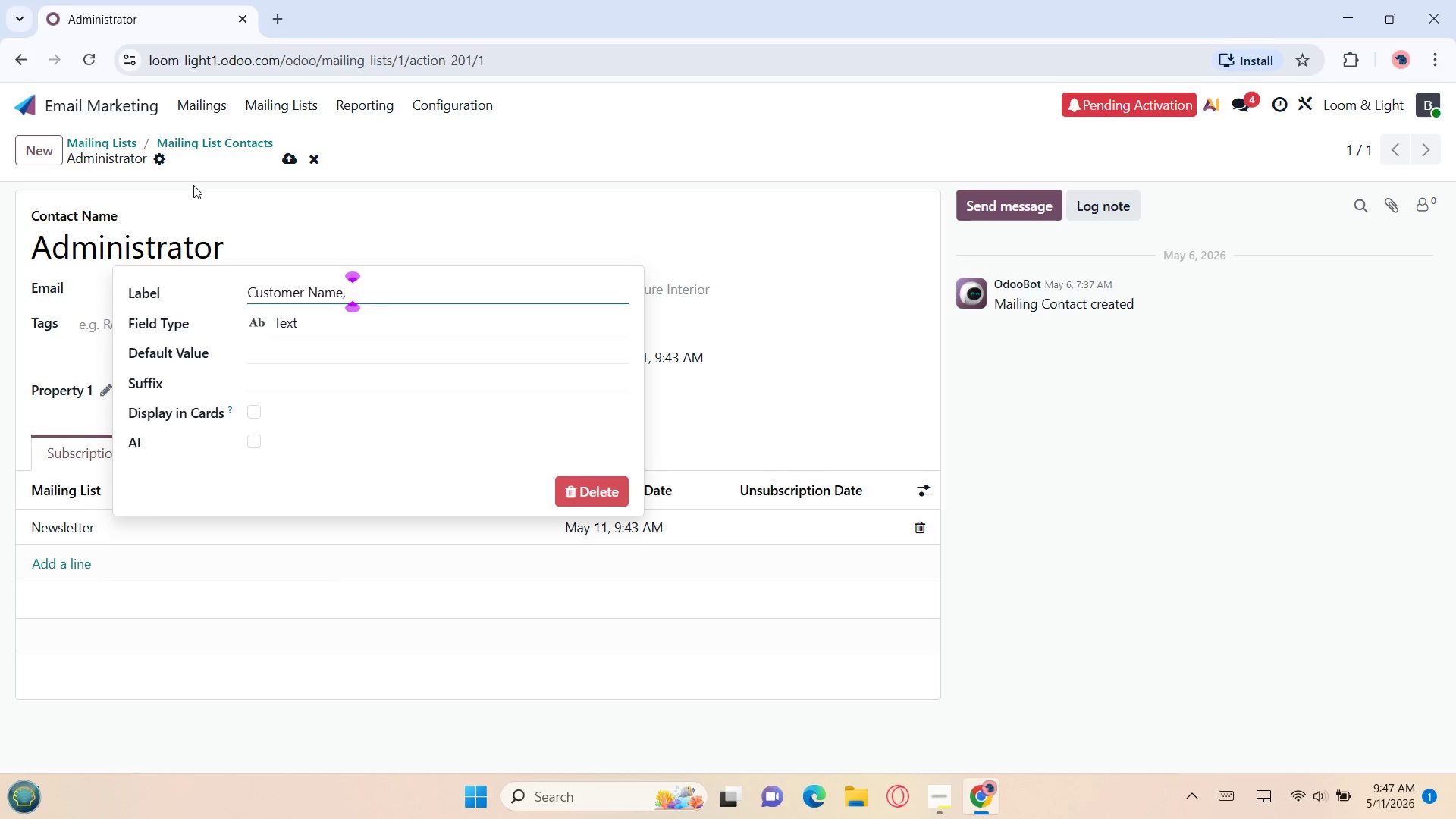 
key(Backspace)
 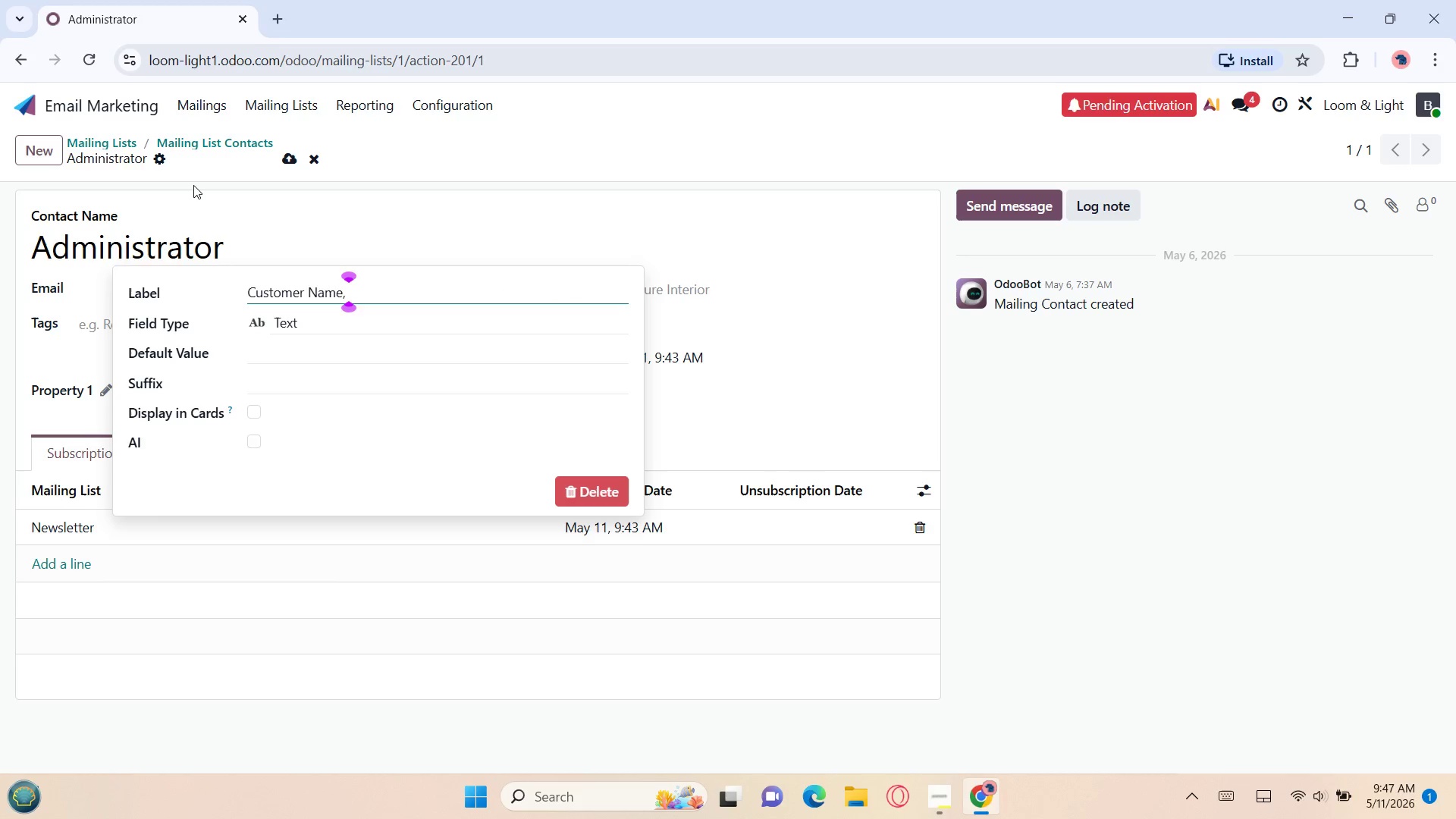 
key(Backspace)
 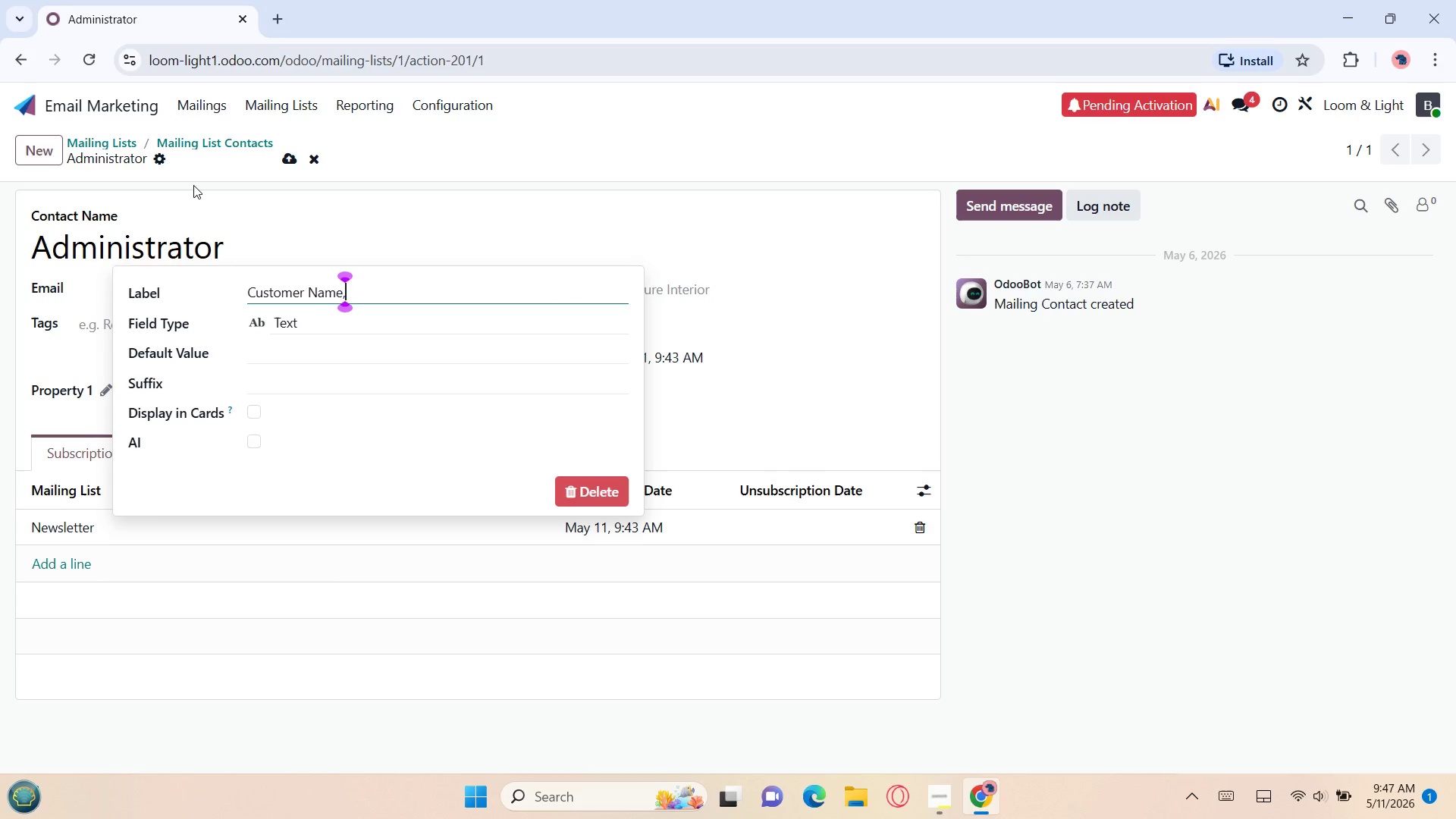 
key(Backspace)
 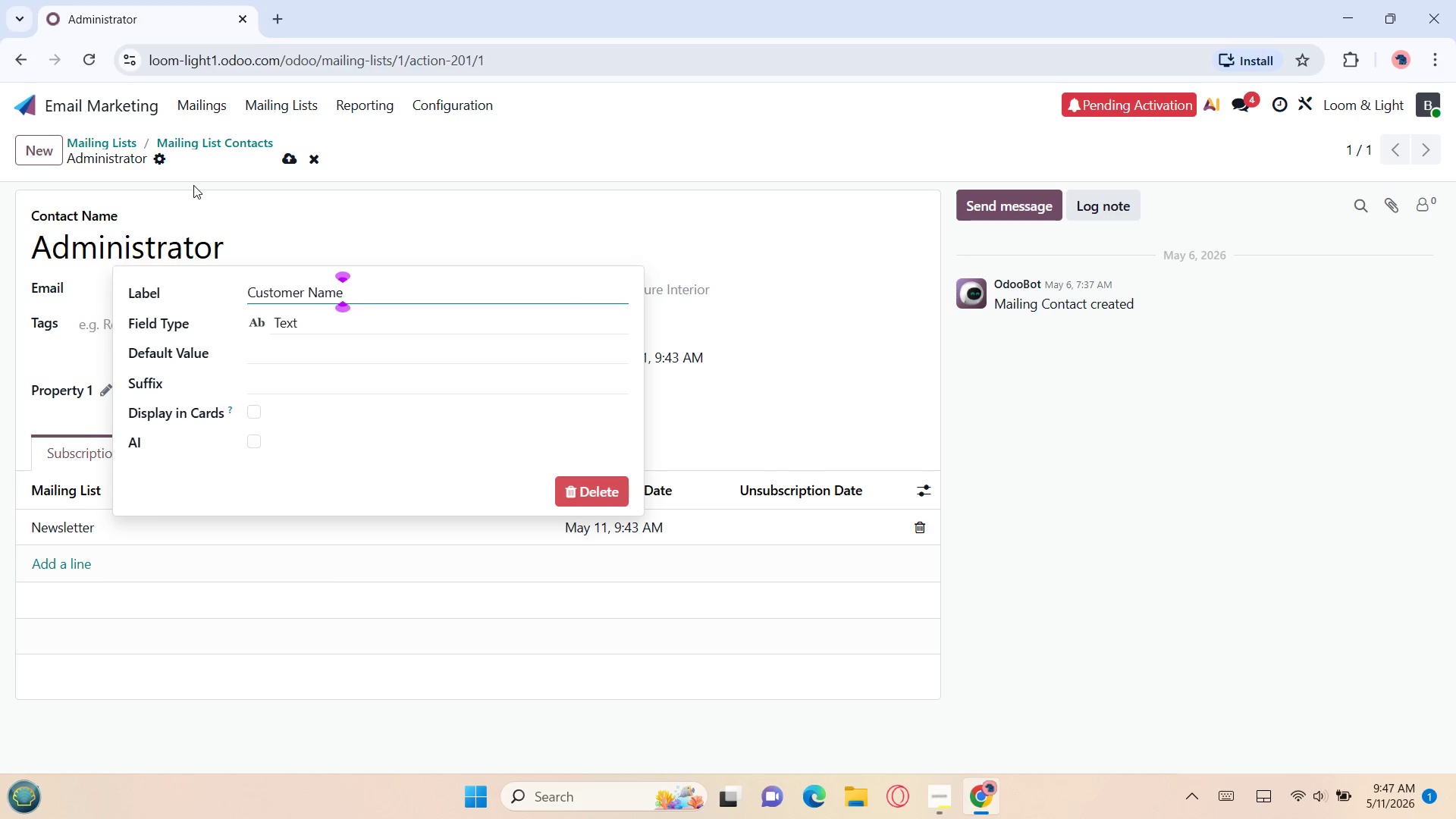 
key(Backspace)
 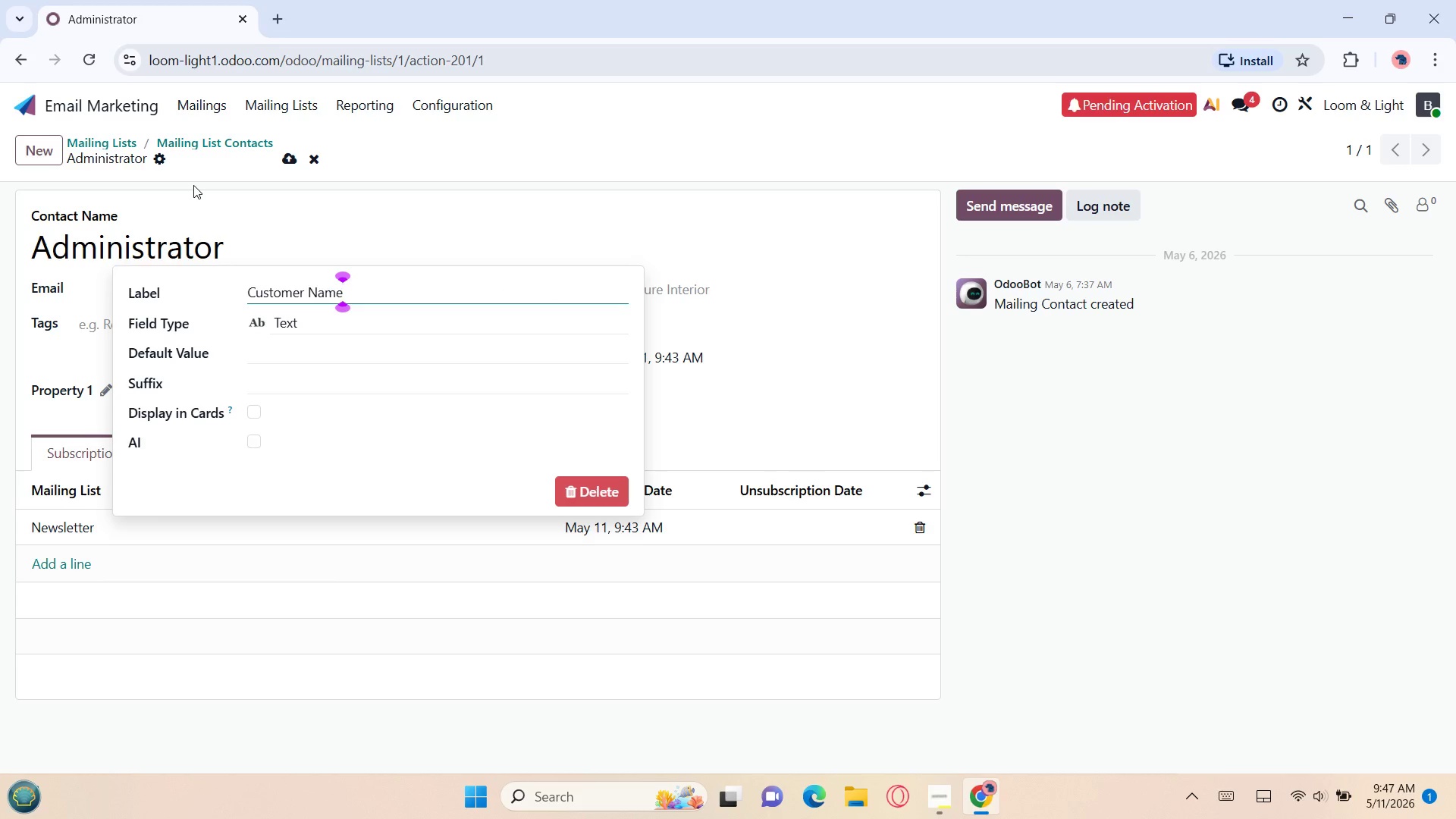 
key(Enter)
 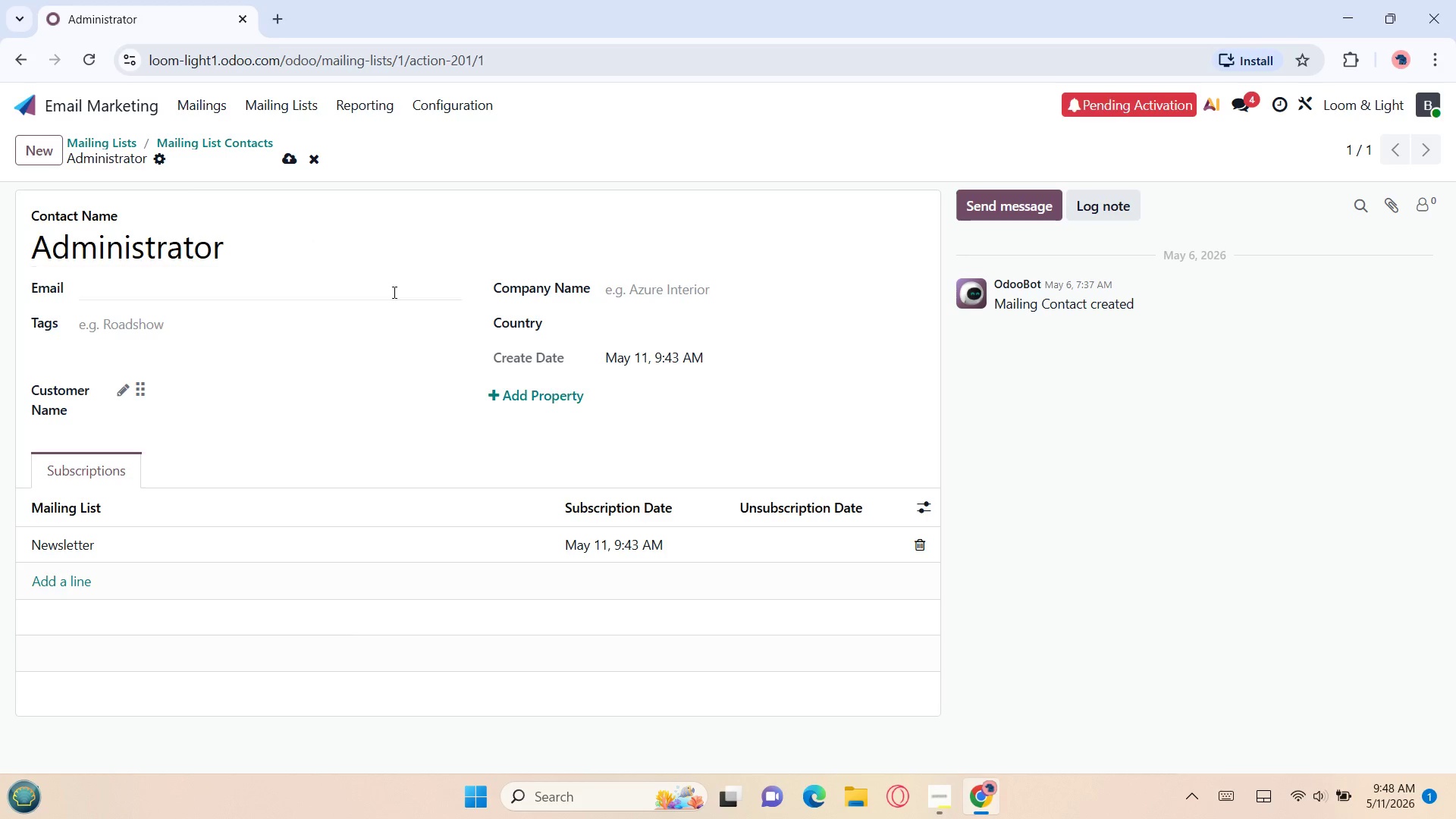 
left_click([488, 389])
 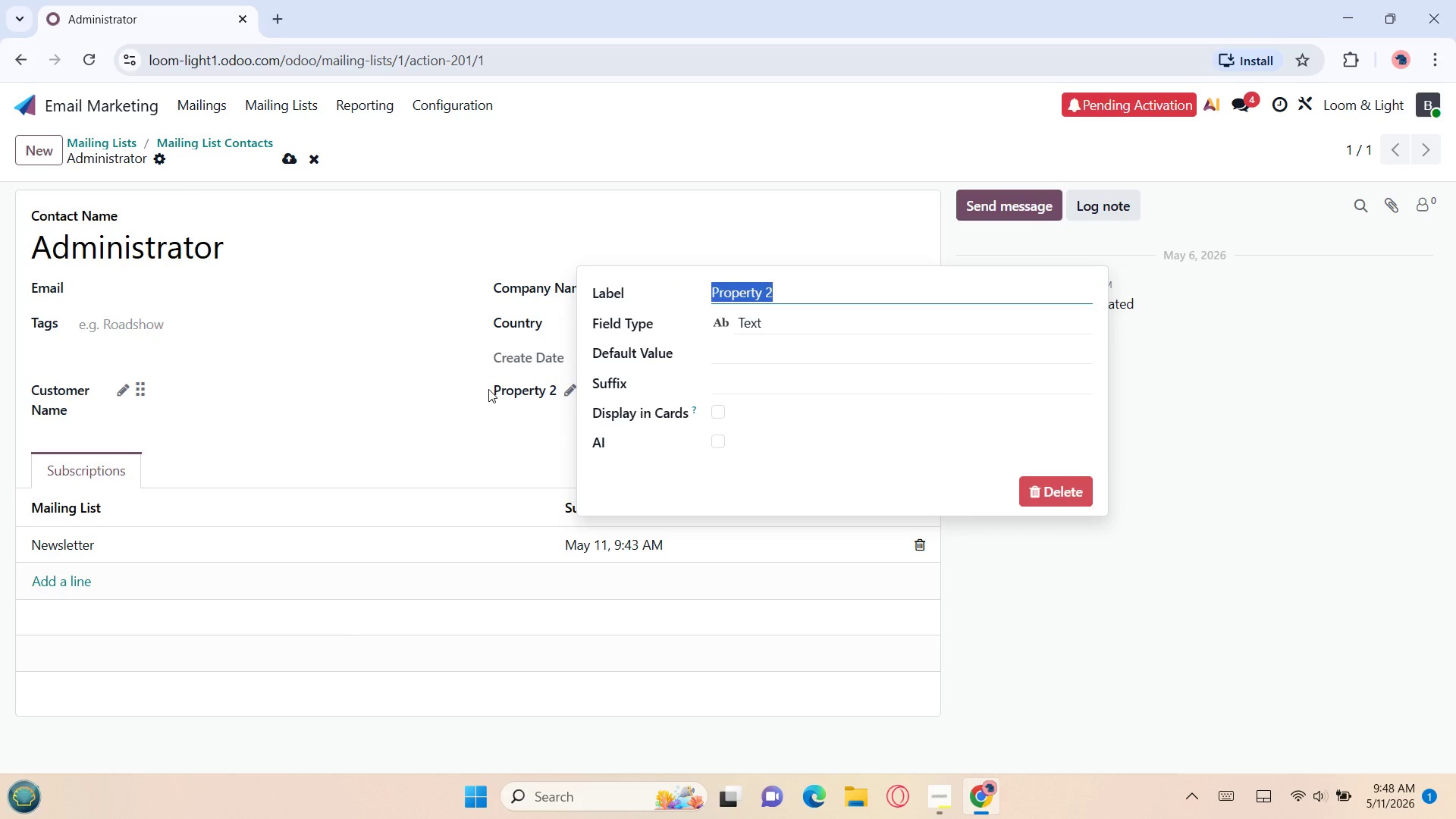 
key(Control+V)
 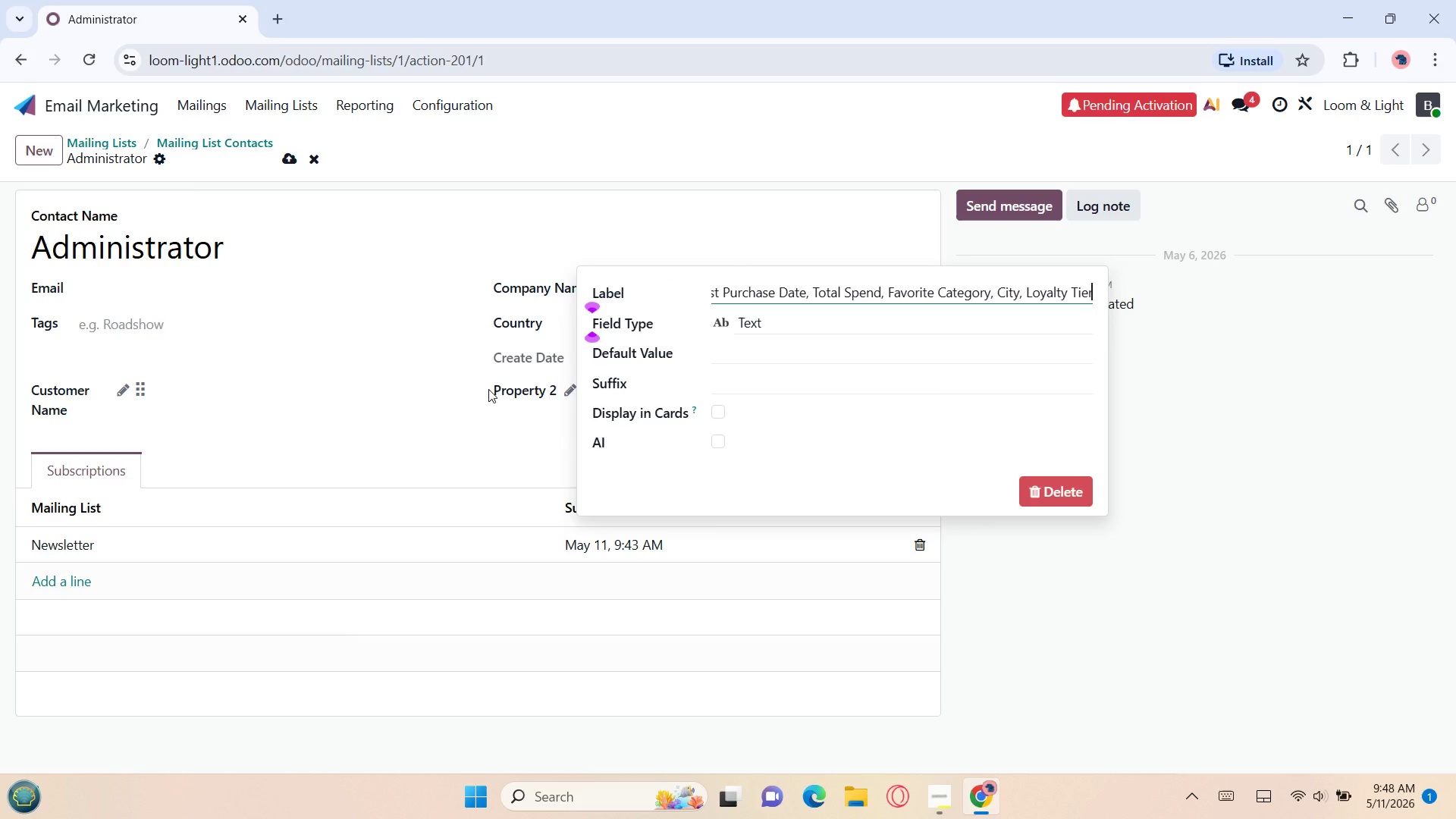 
hold_key(key=Backspace, duration=1.5)
 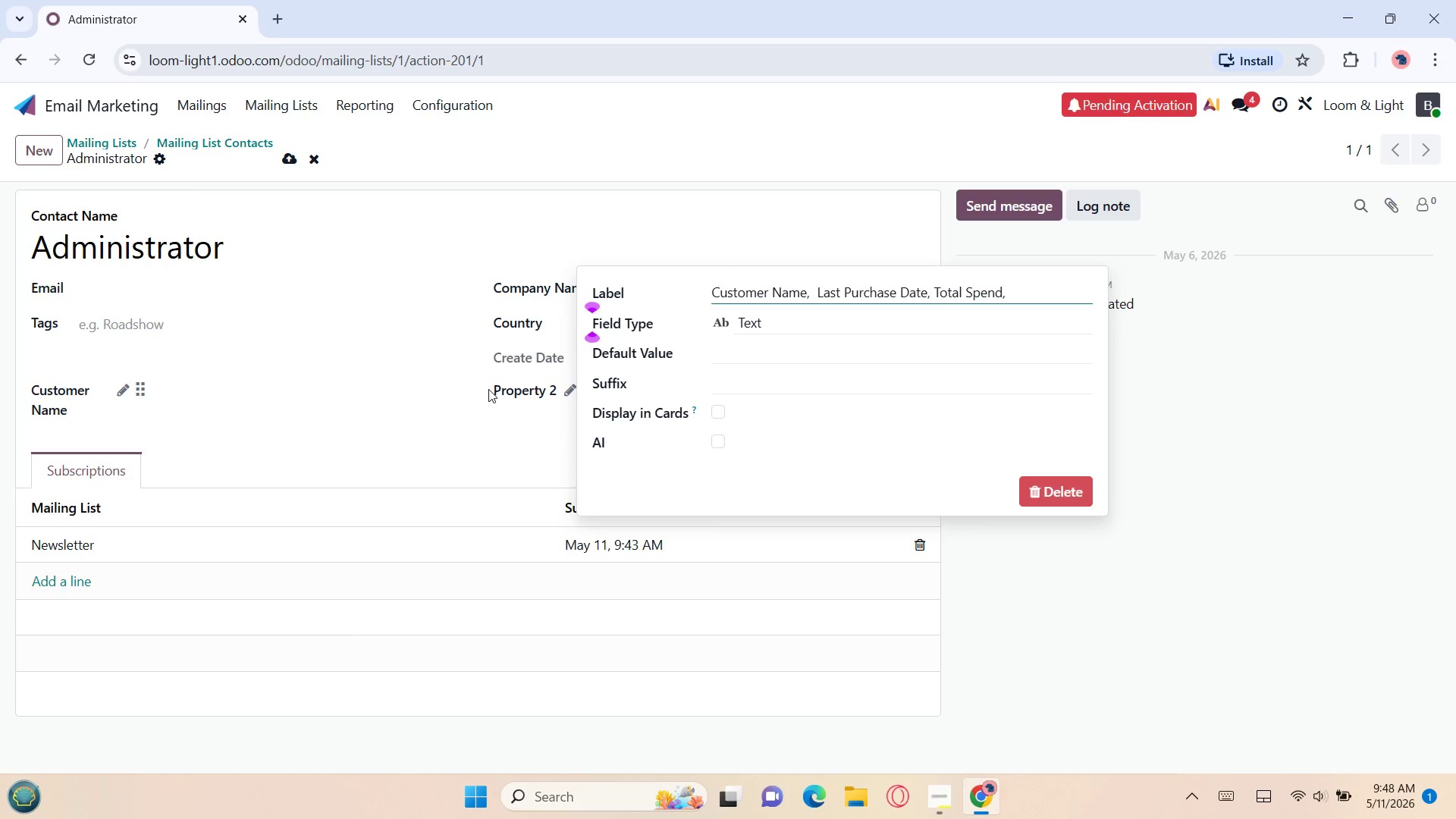 
key(Backspace)
 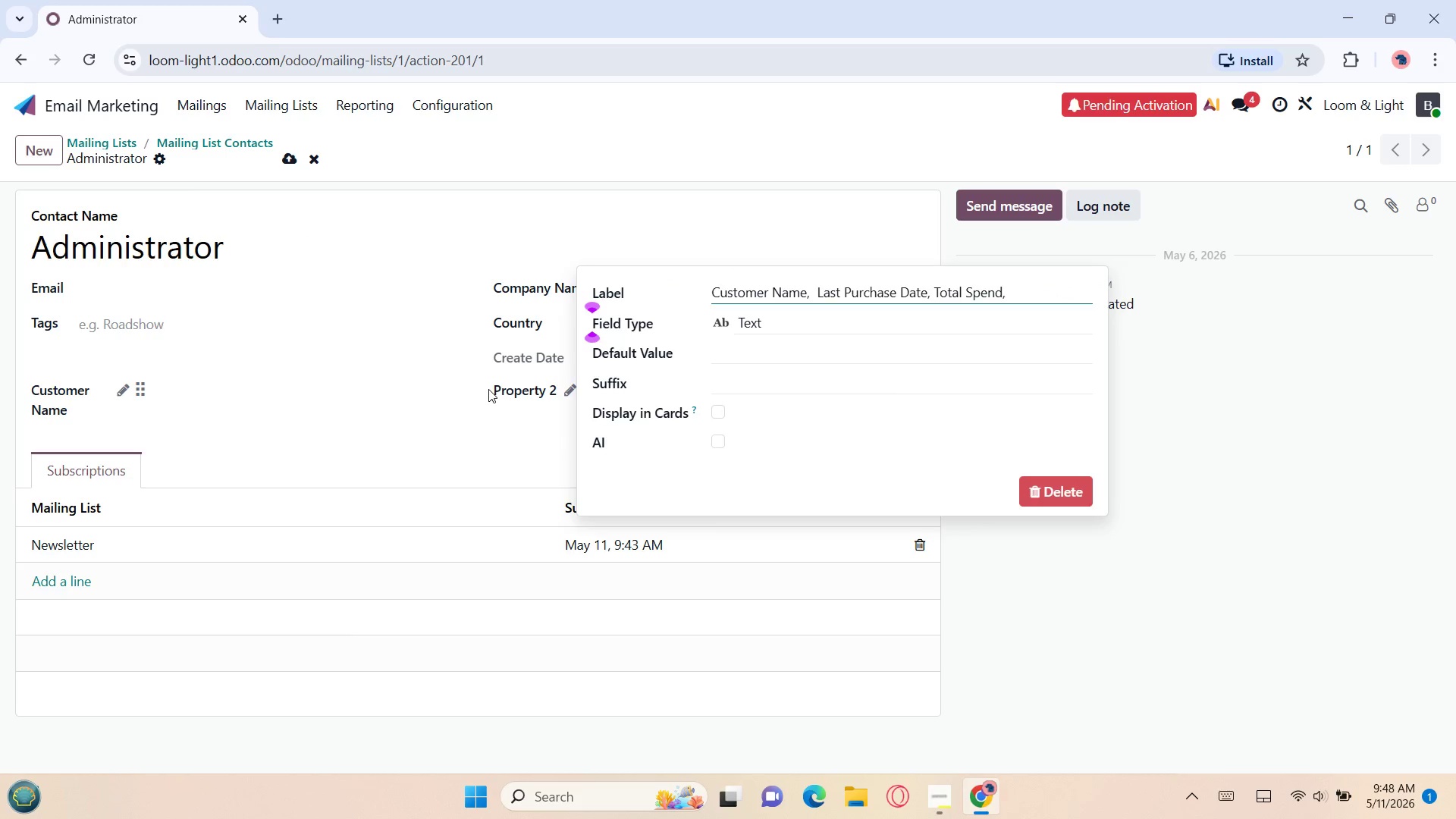 
key(Backspace)
 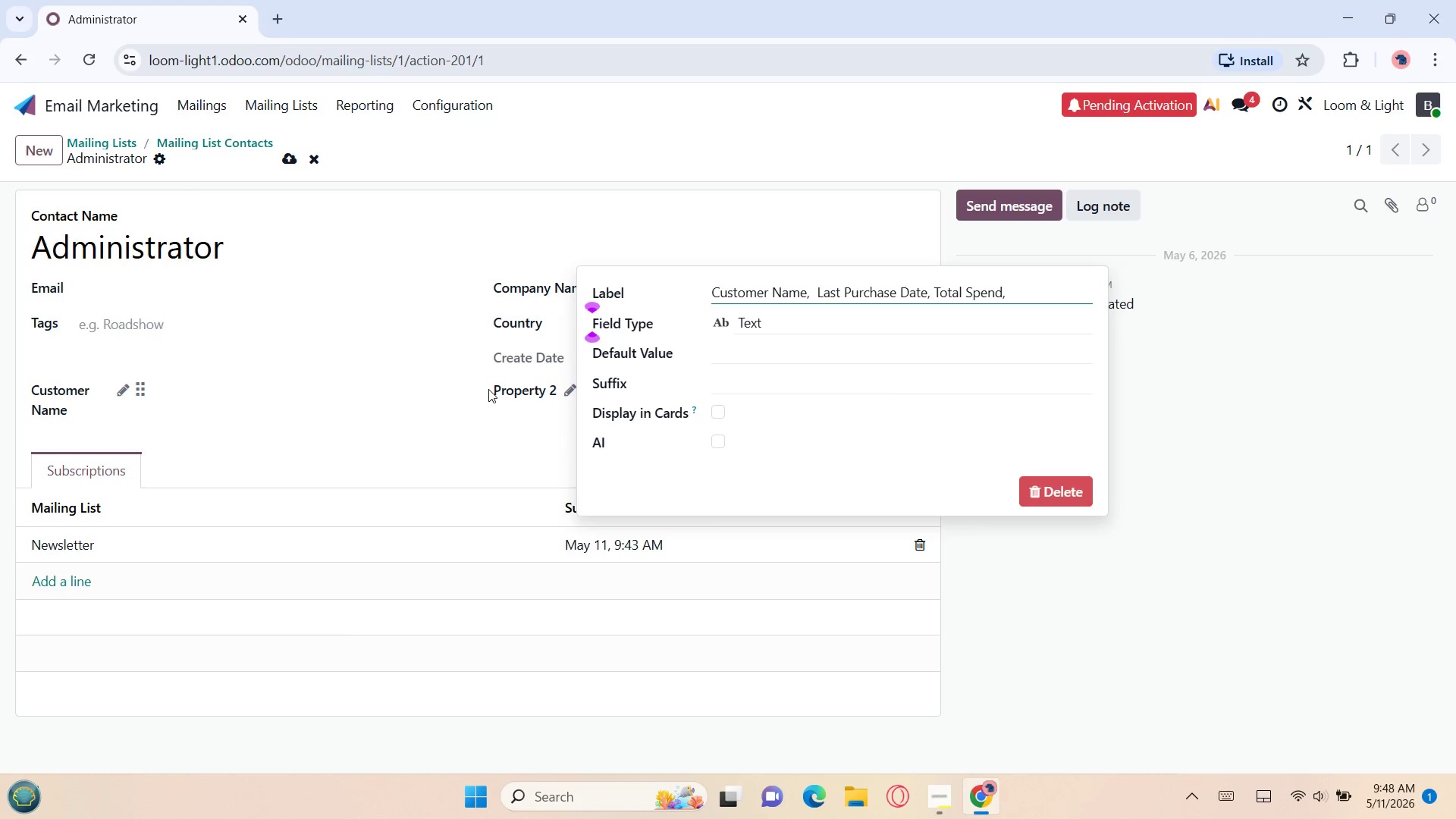 
key(Backspace)
 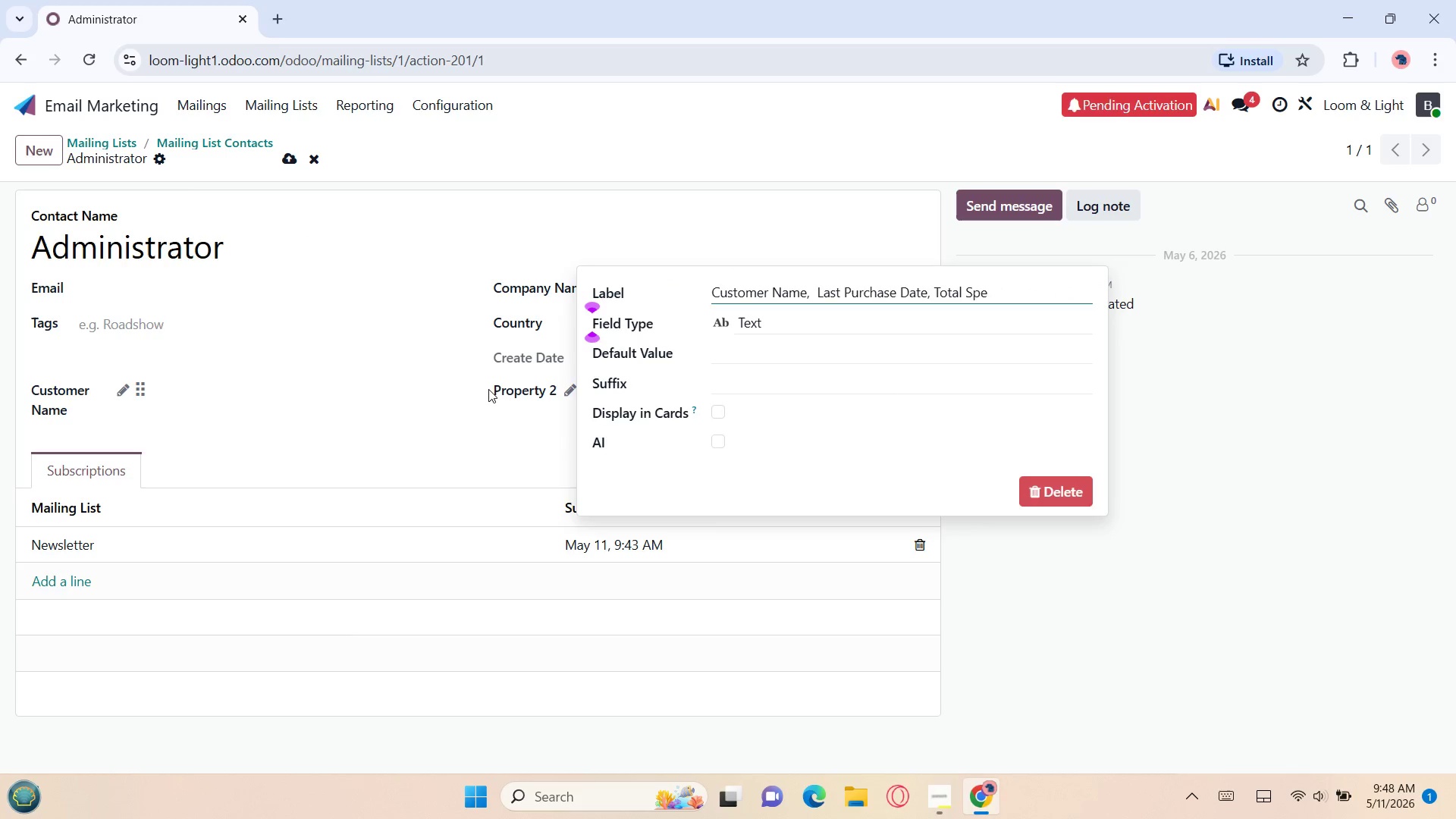 
key(Backspace)
 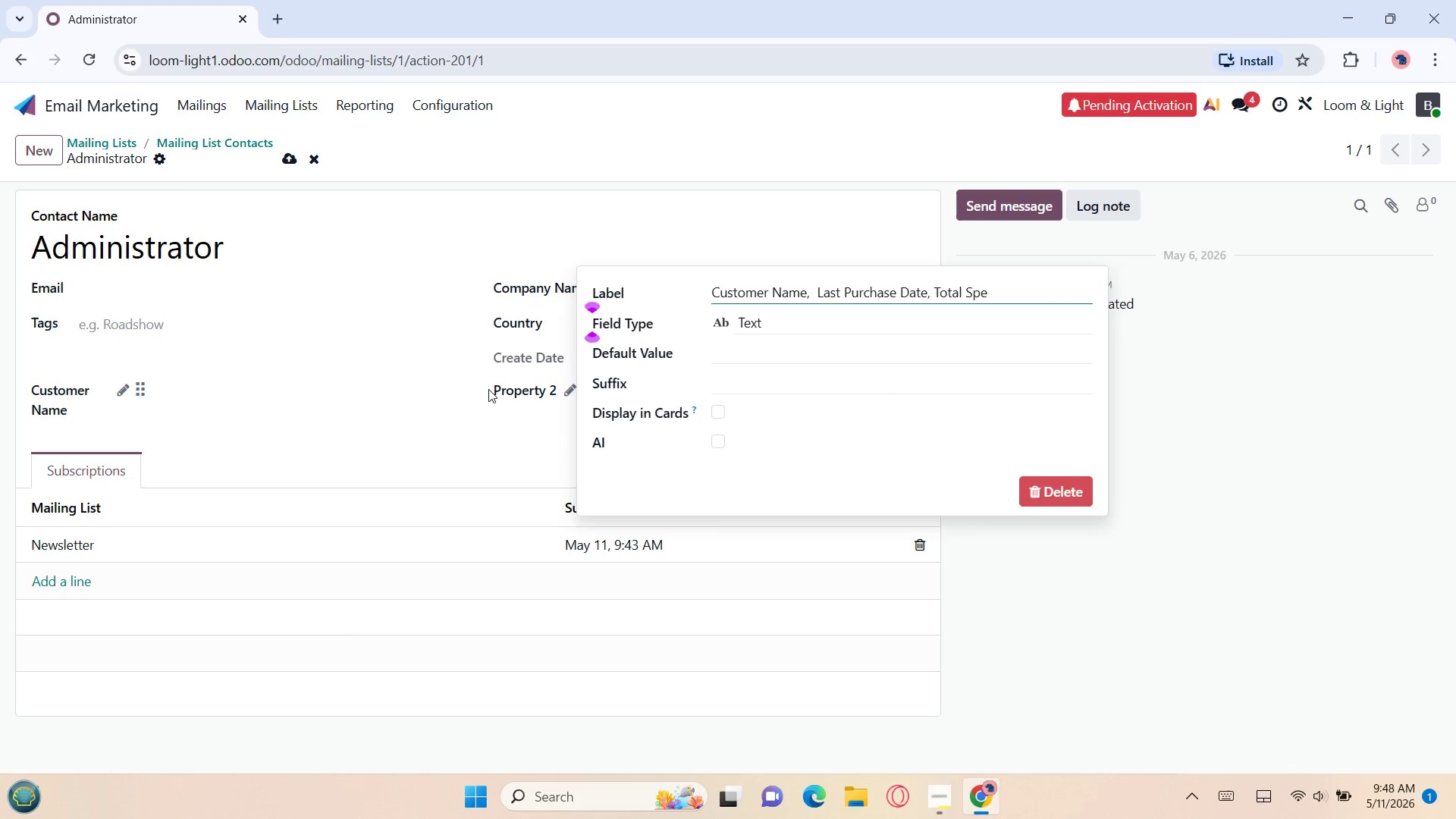 
key(Backspace)
 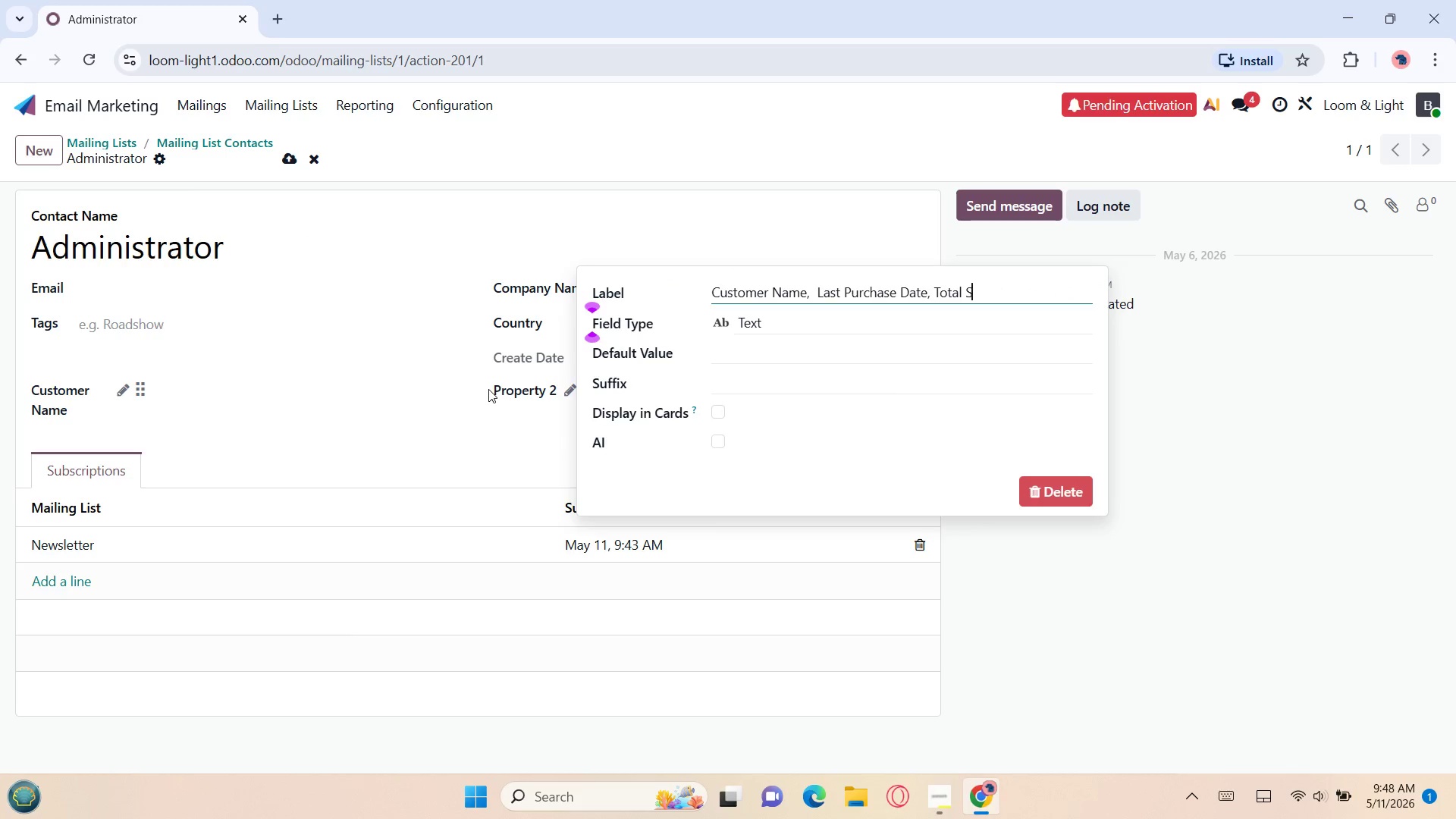 
key(Backspace)
 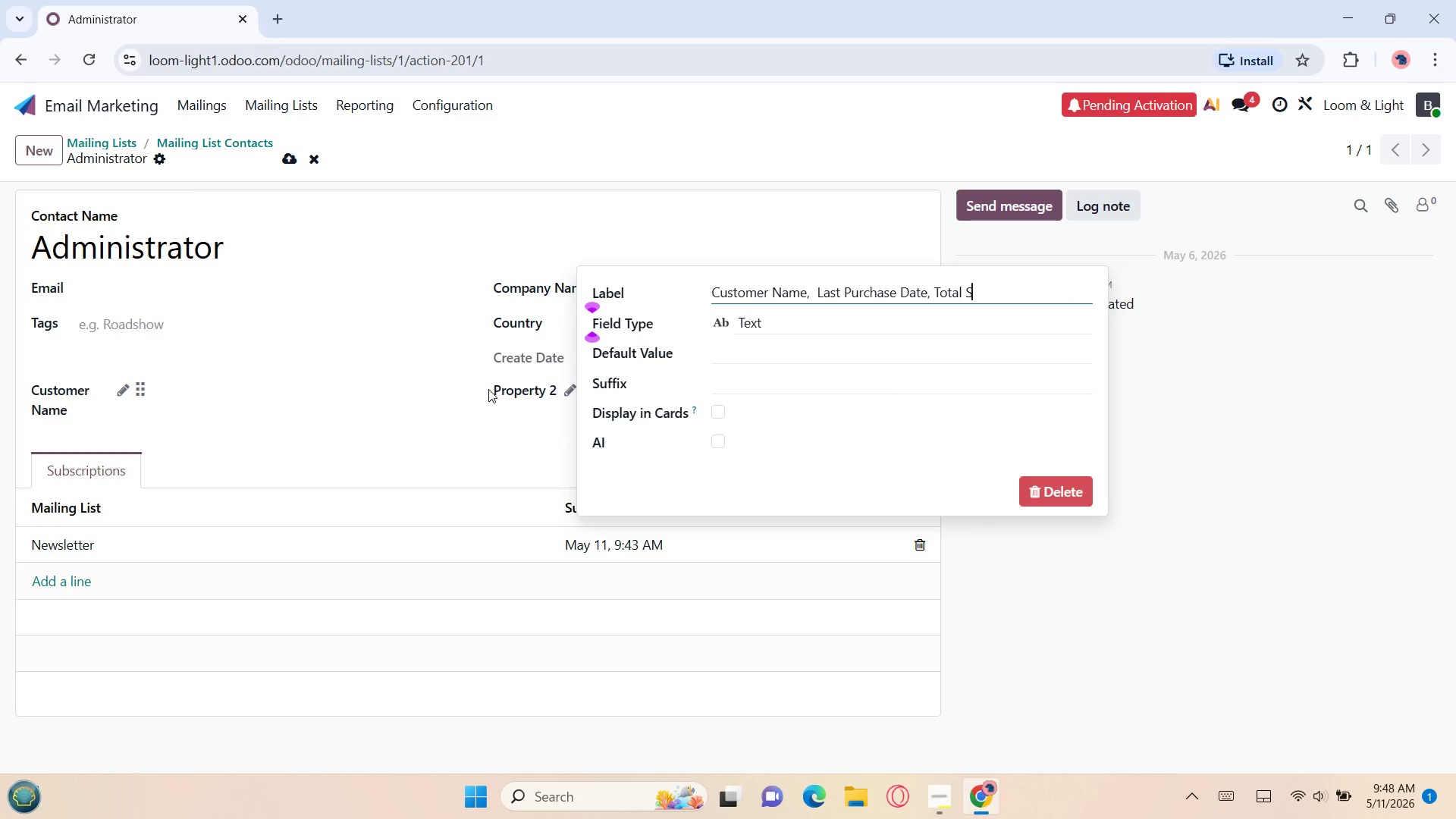 
key(Backspace)
 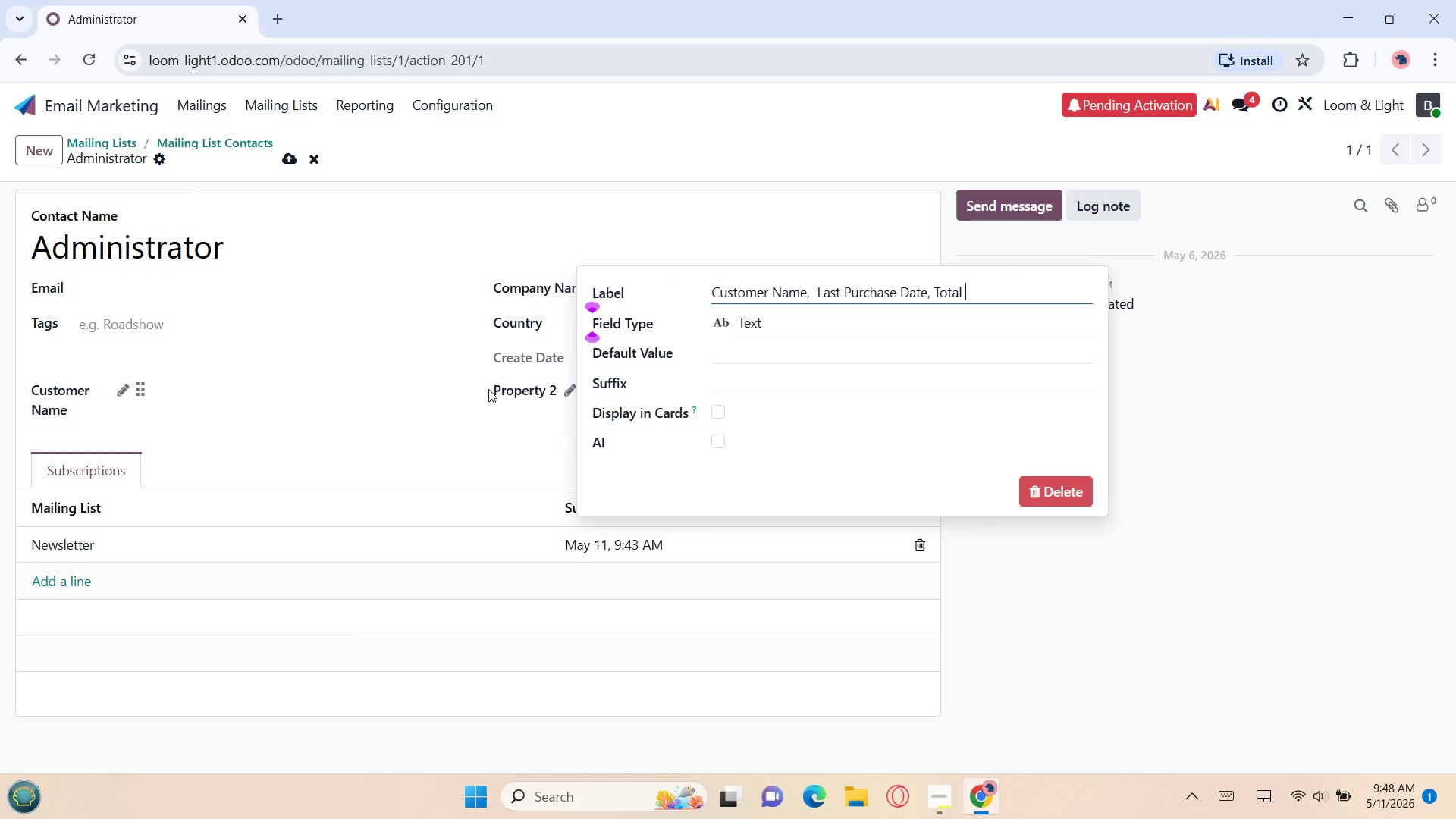 
key(Backspace)
 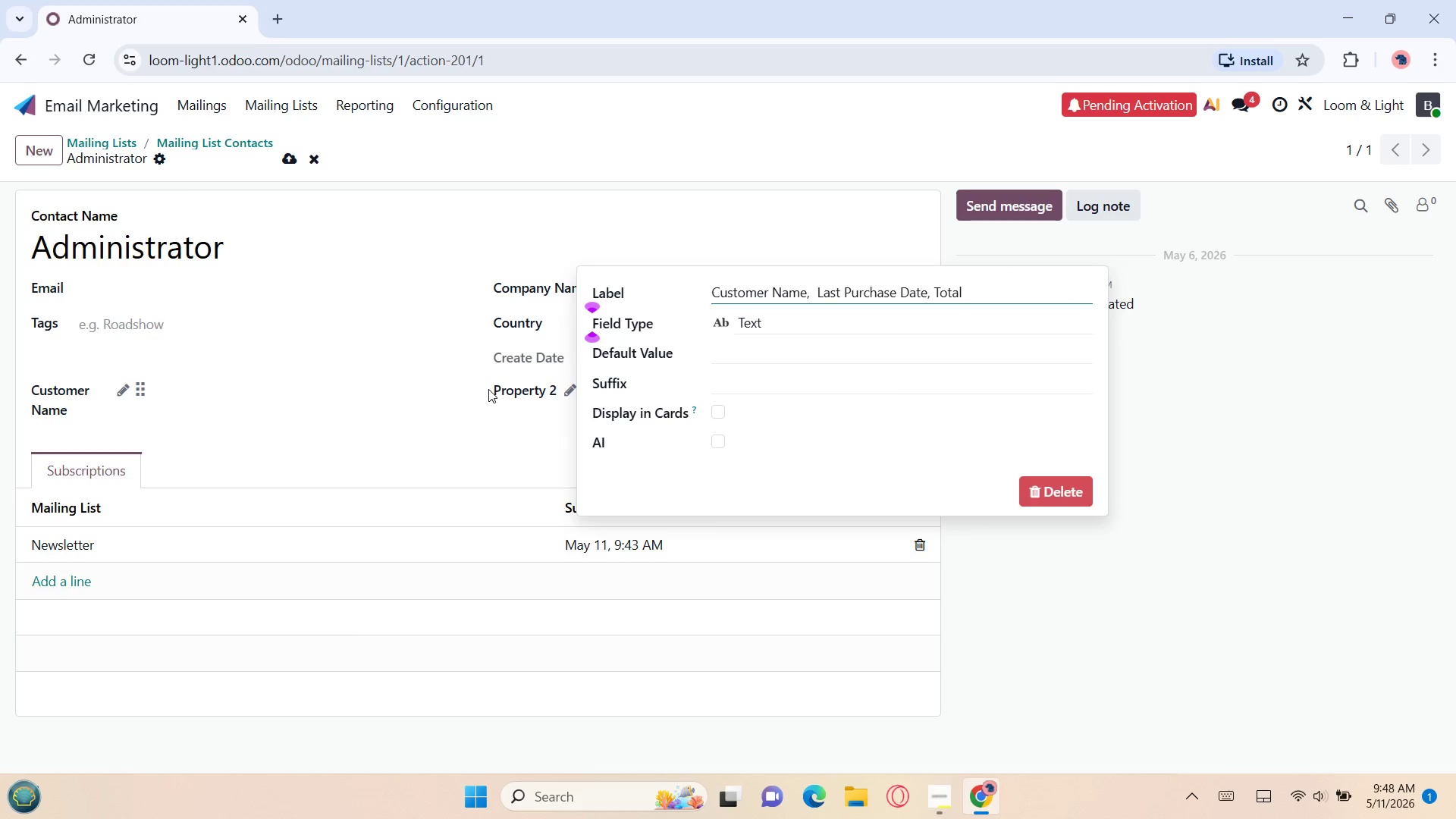 
key(Backspace)
 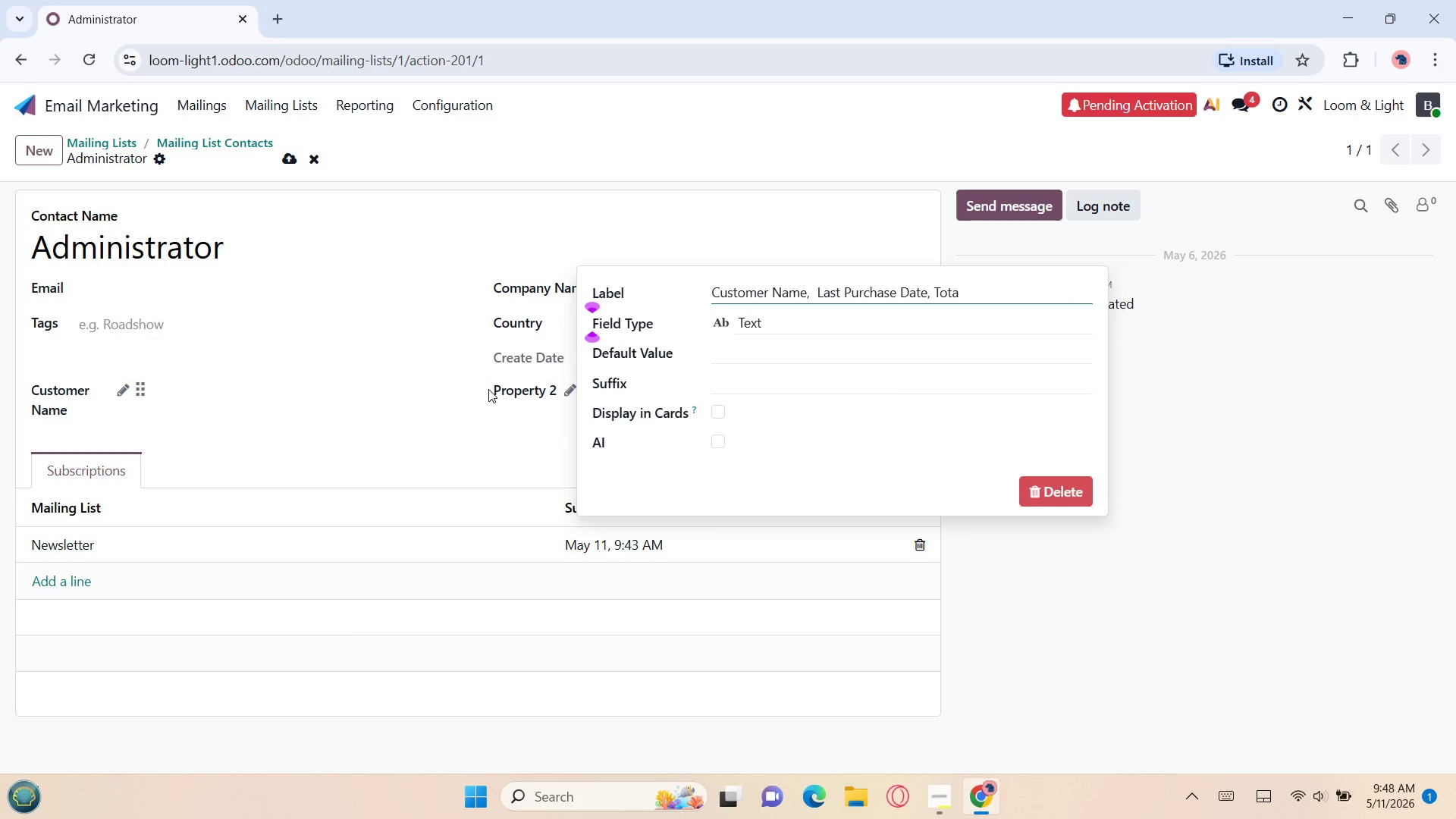 
key(Backspace)
 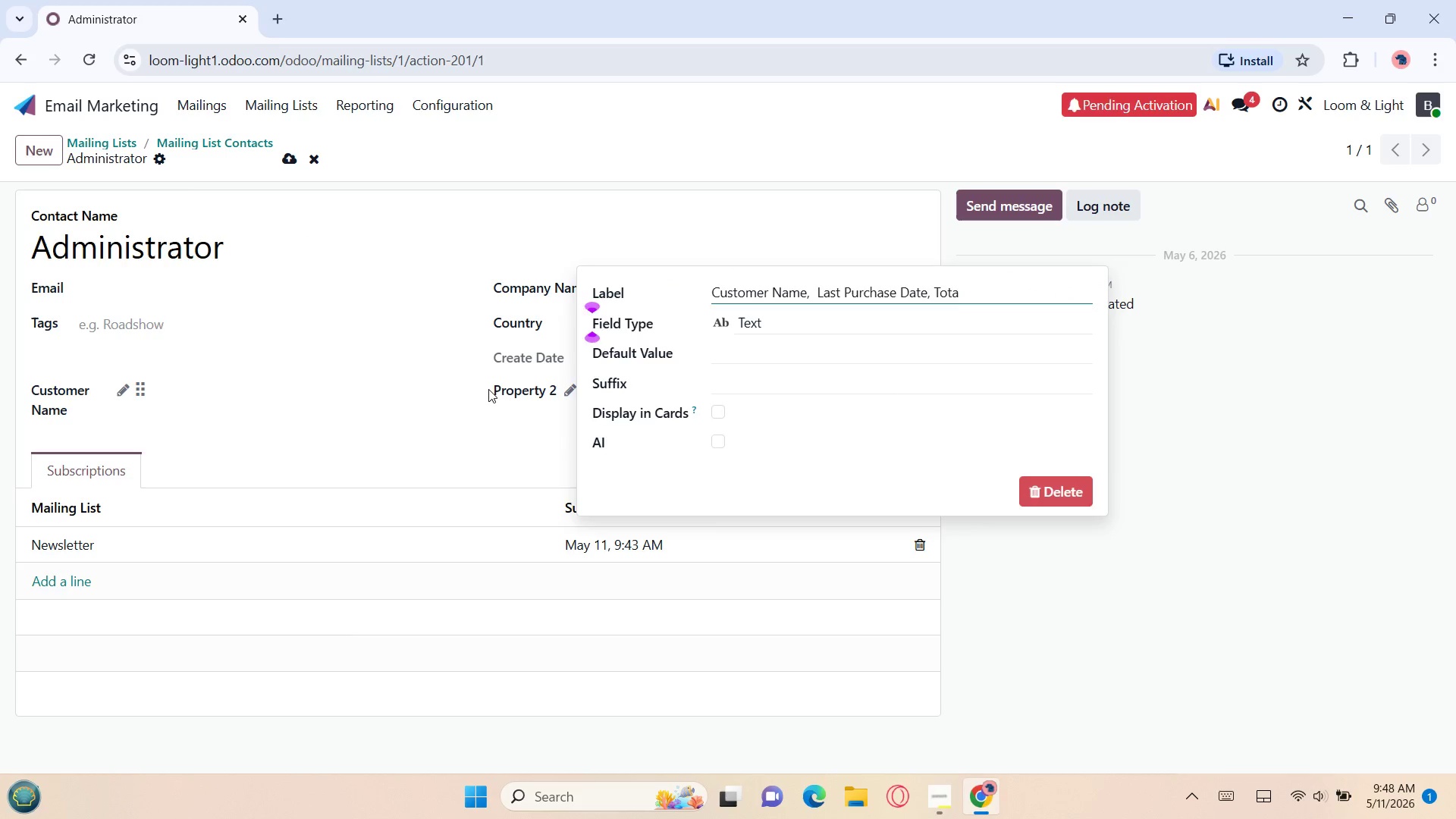 
key(Backspace)
 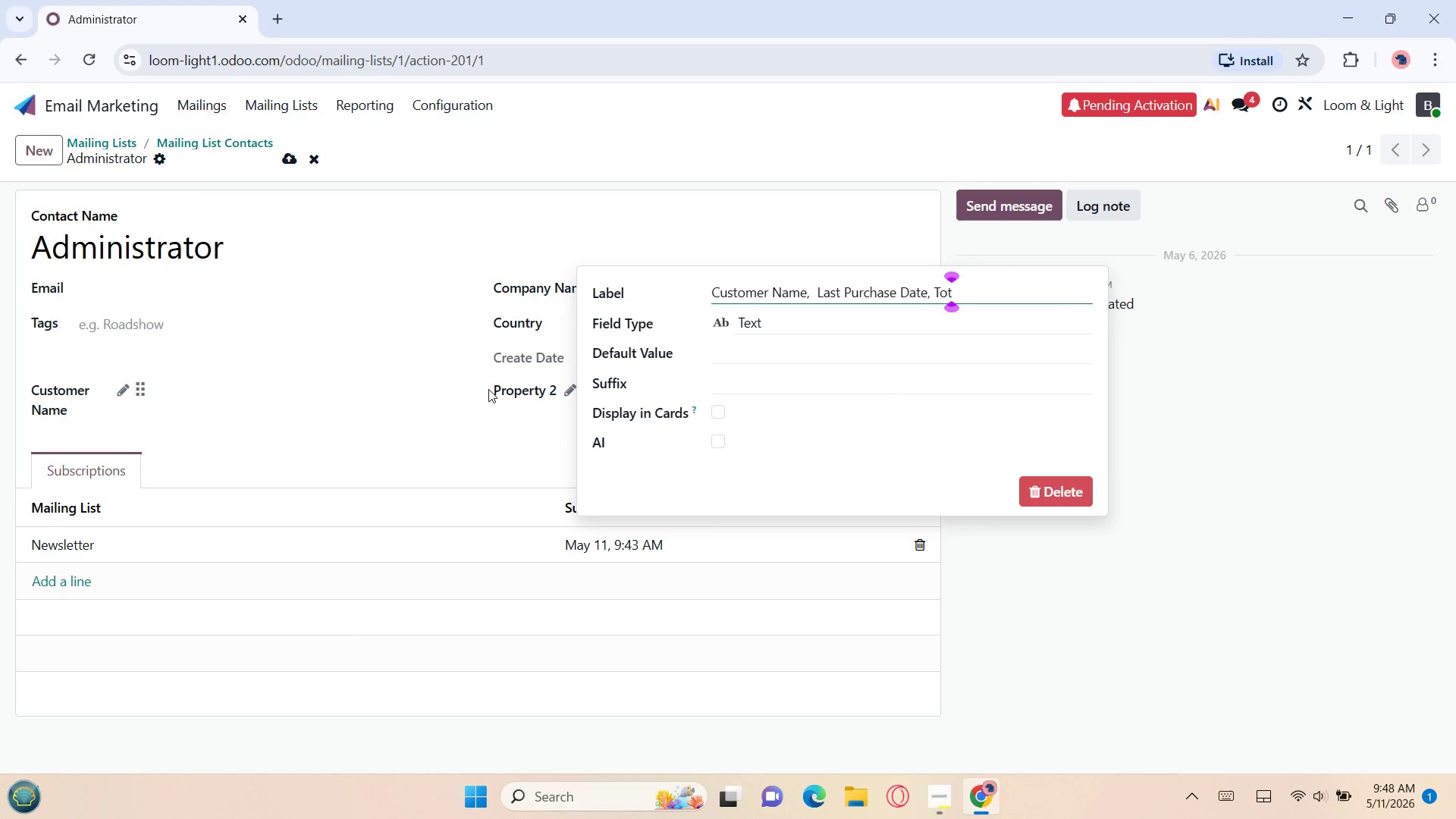 
key(Backspace)
 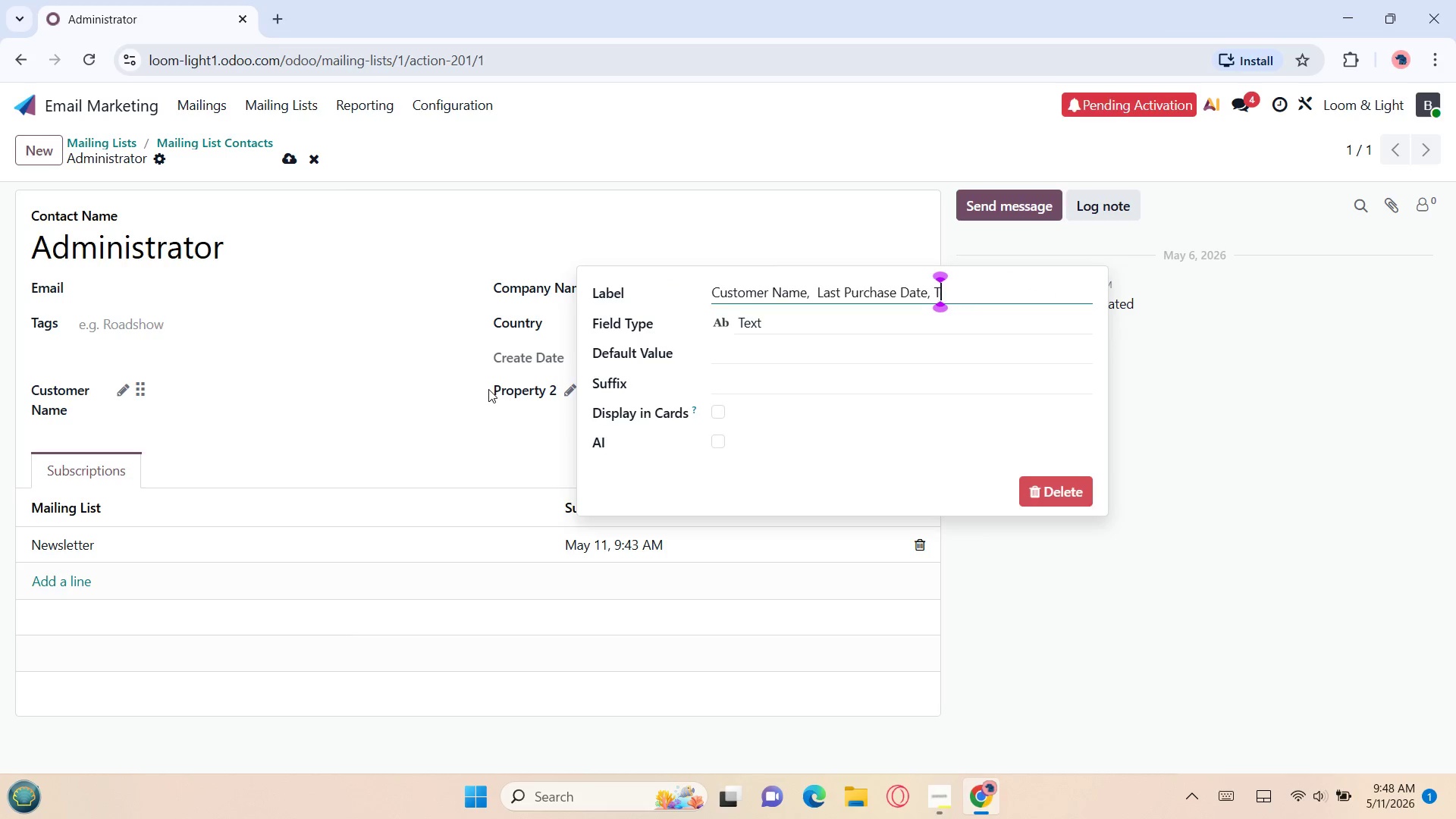 
key(Backspace)
 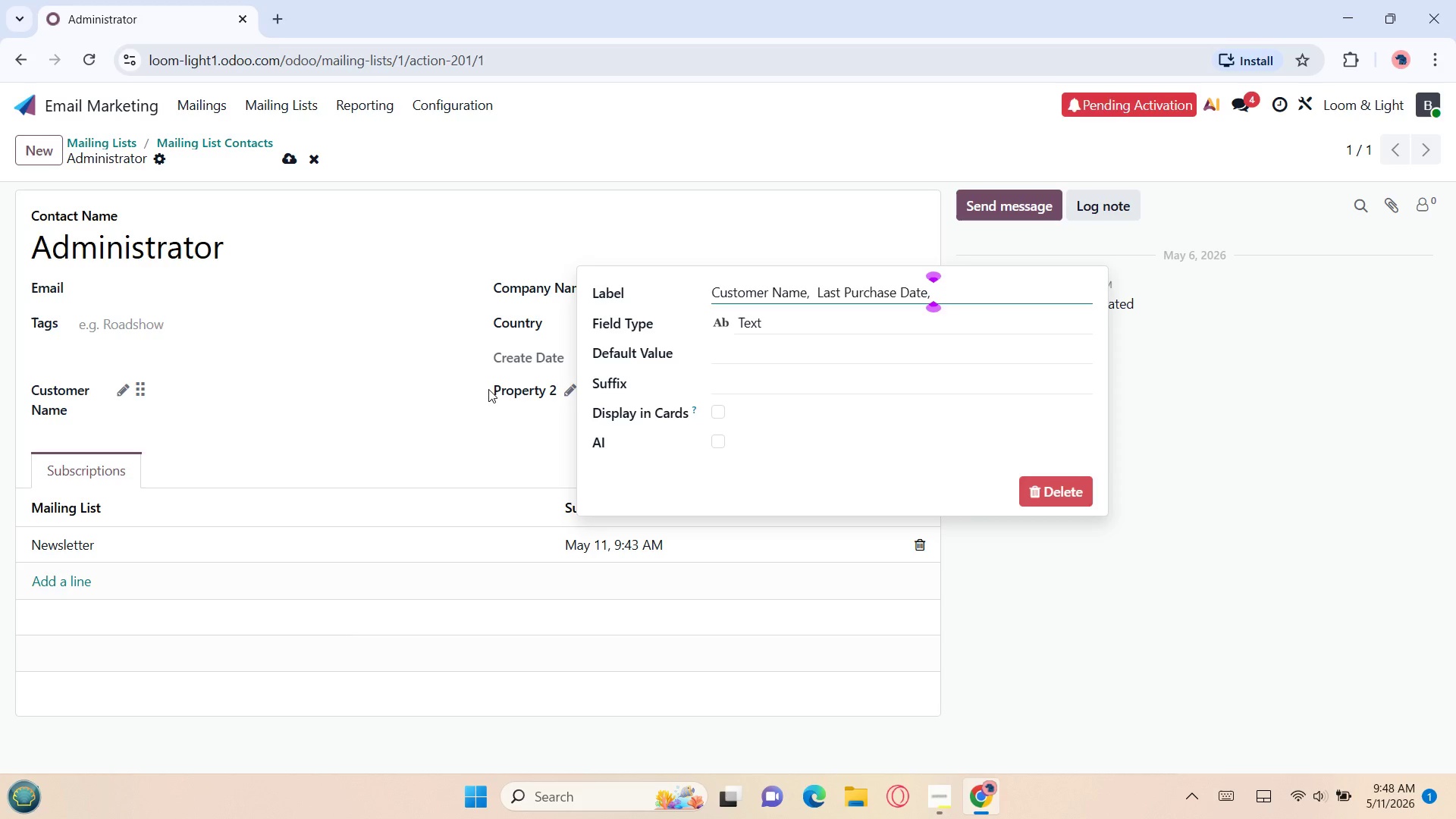 
key(Backspace)
 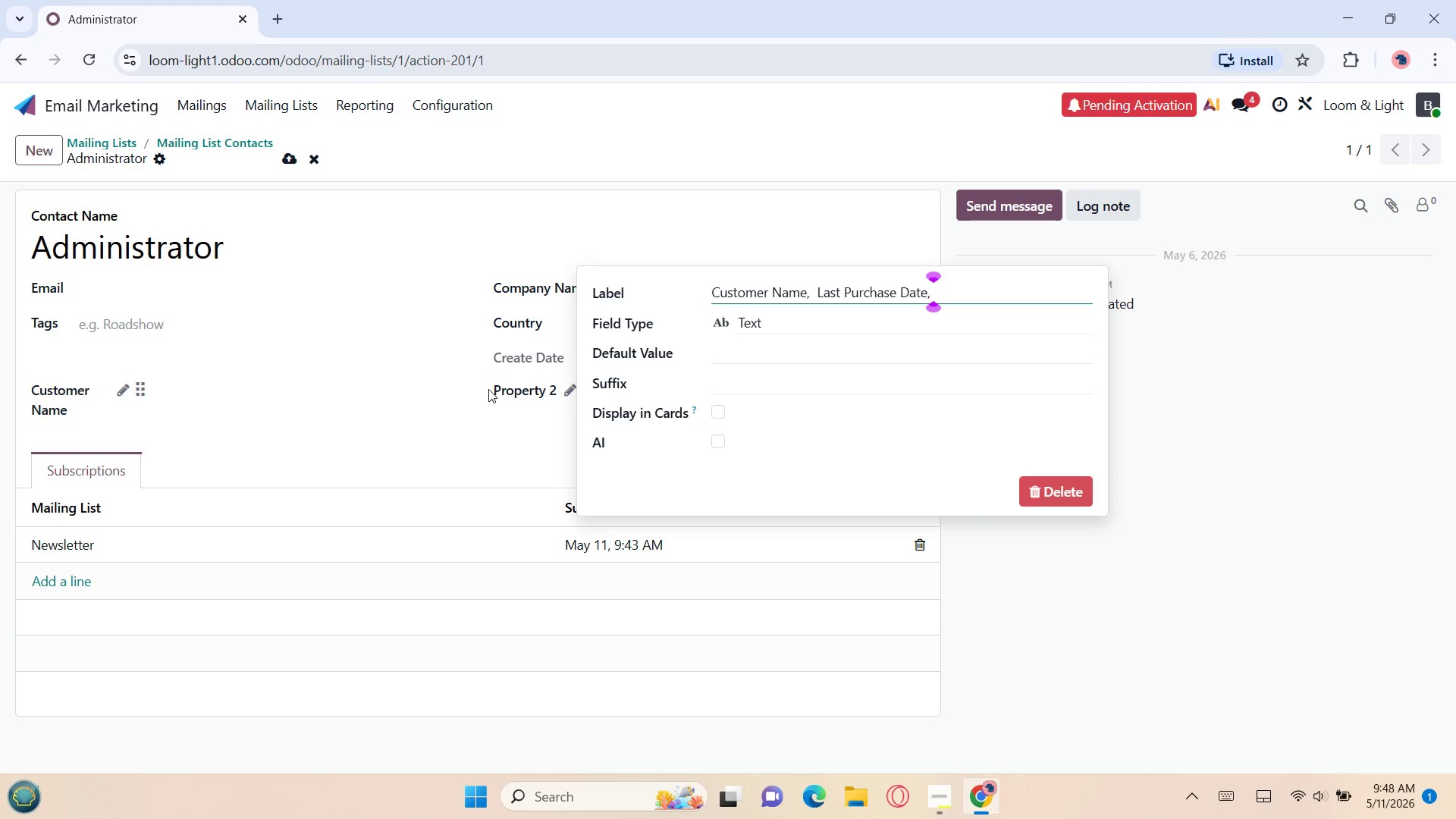 
key(Backspace)
 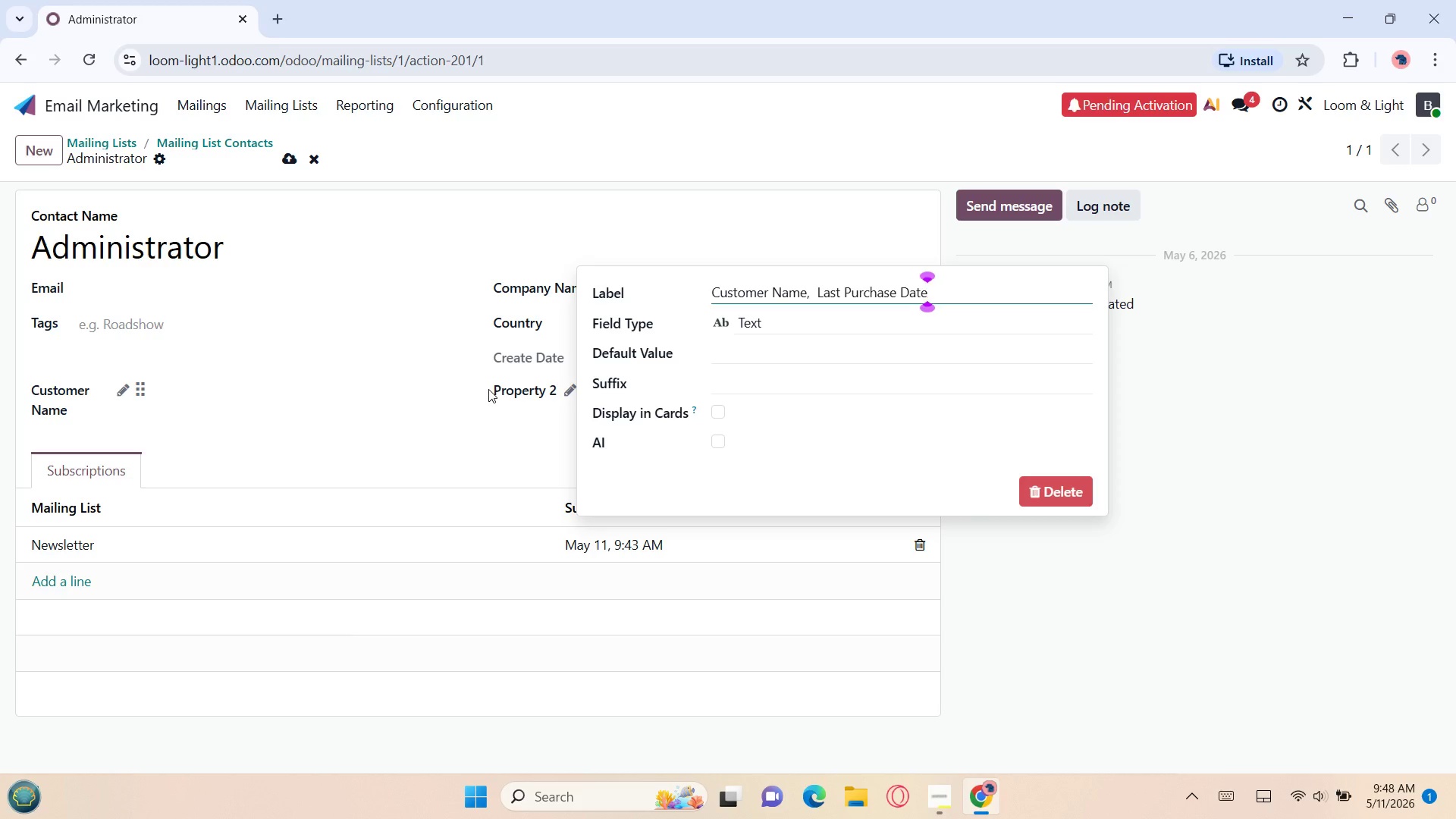 
key(Backspace)
 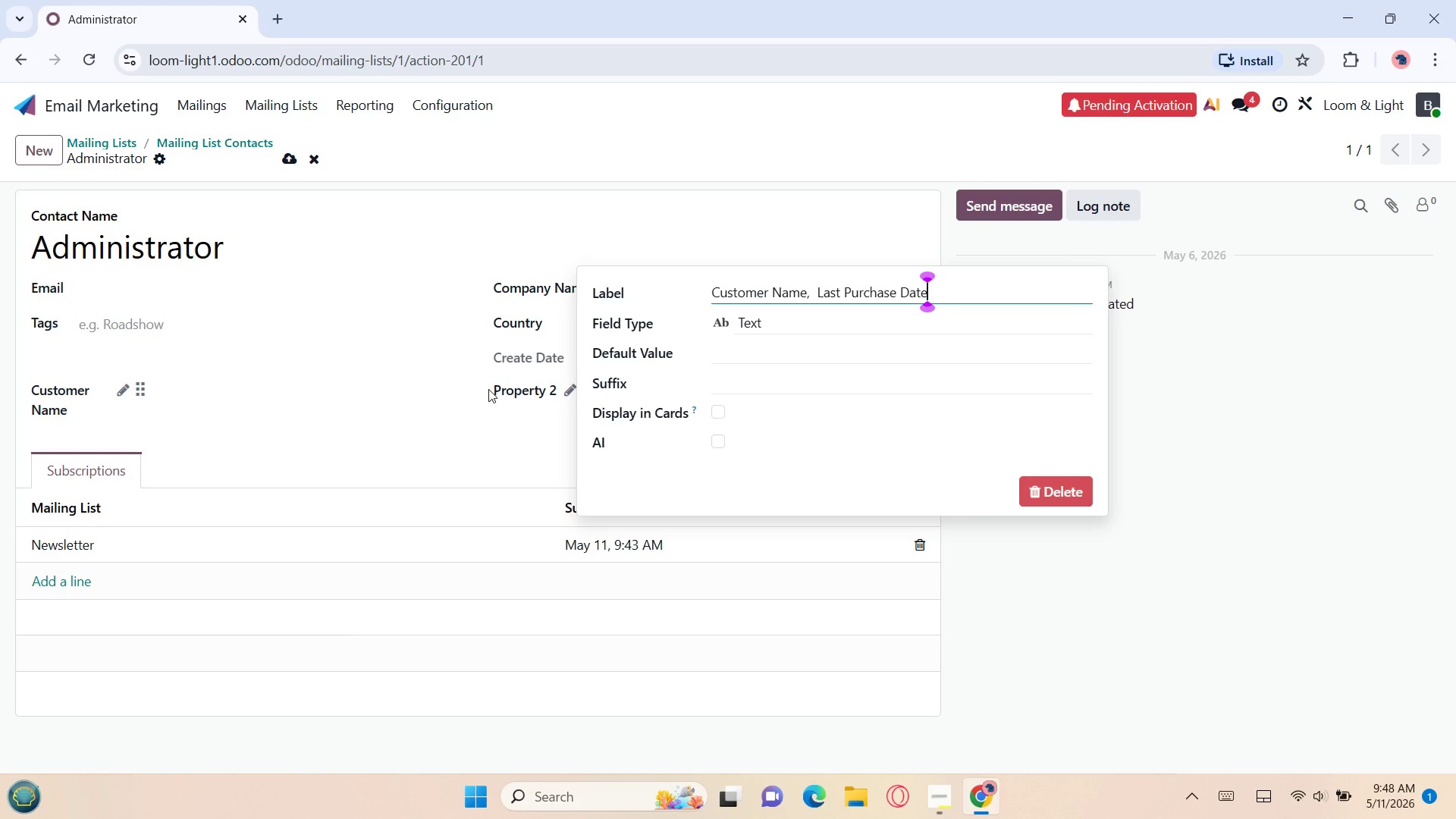 
hold_key(key=ArrowLeft, duration=0.94)
 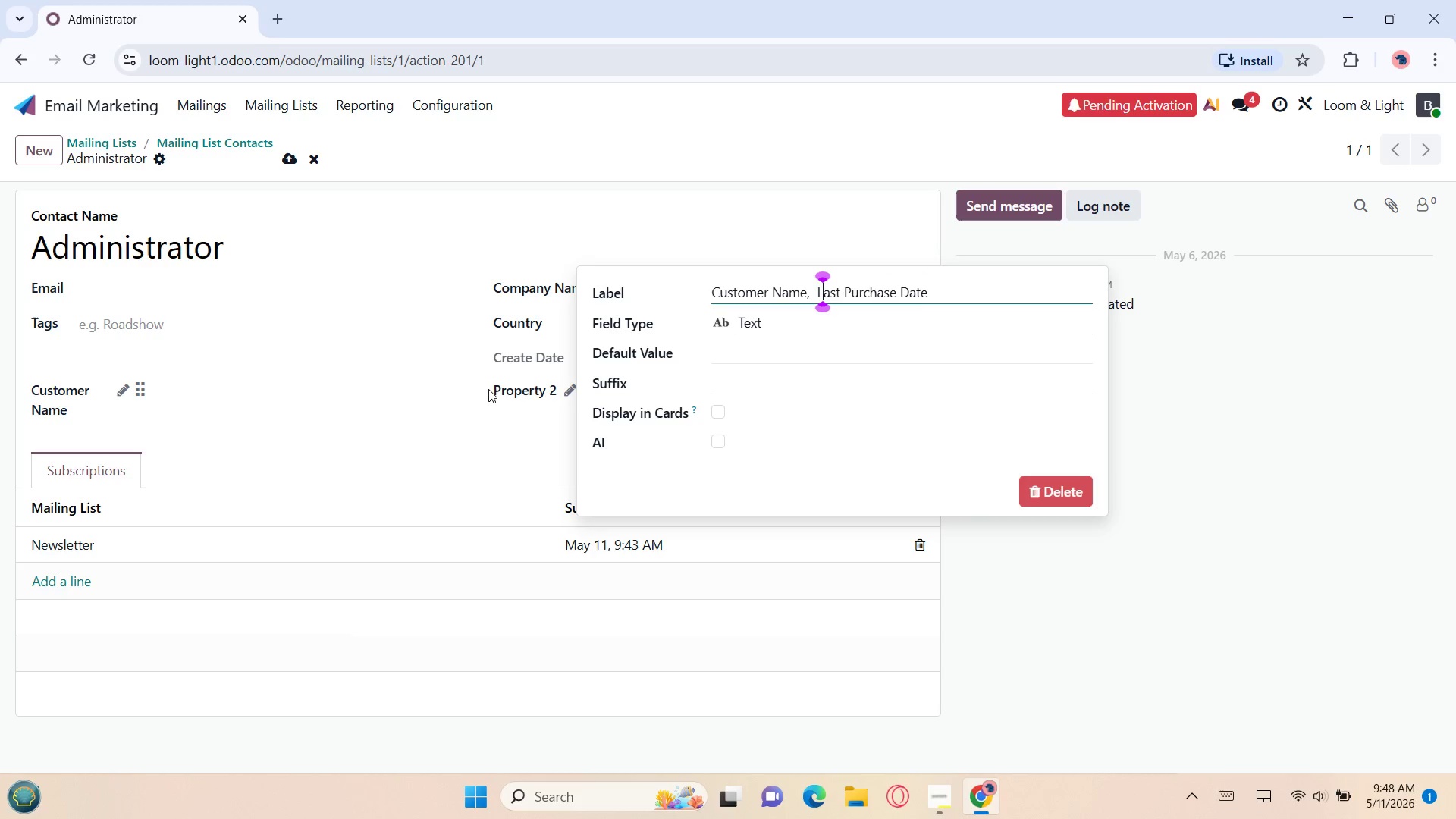 
key(ArrowLeft)
 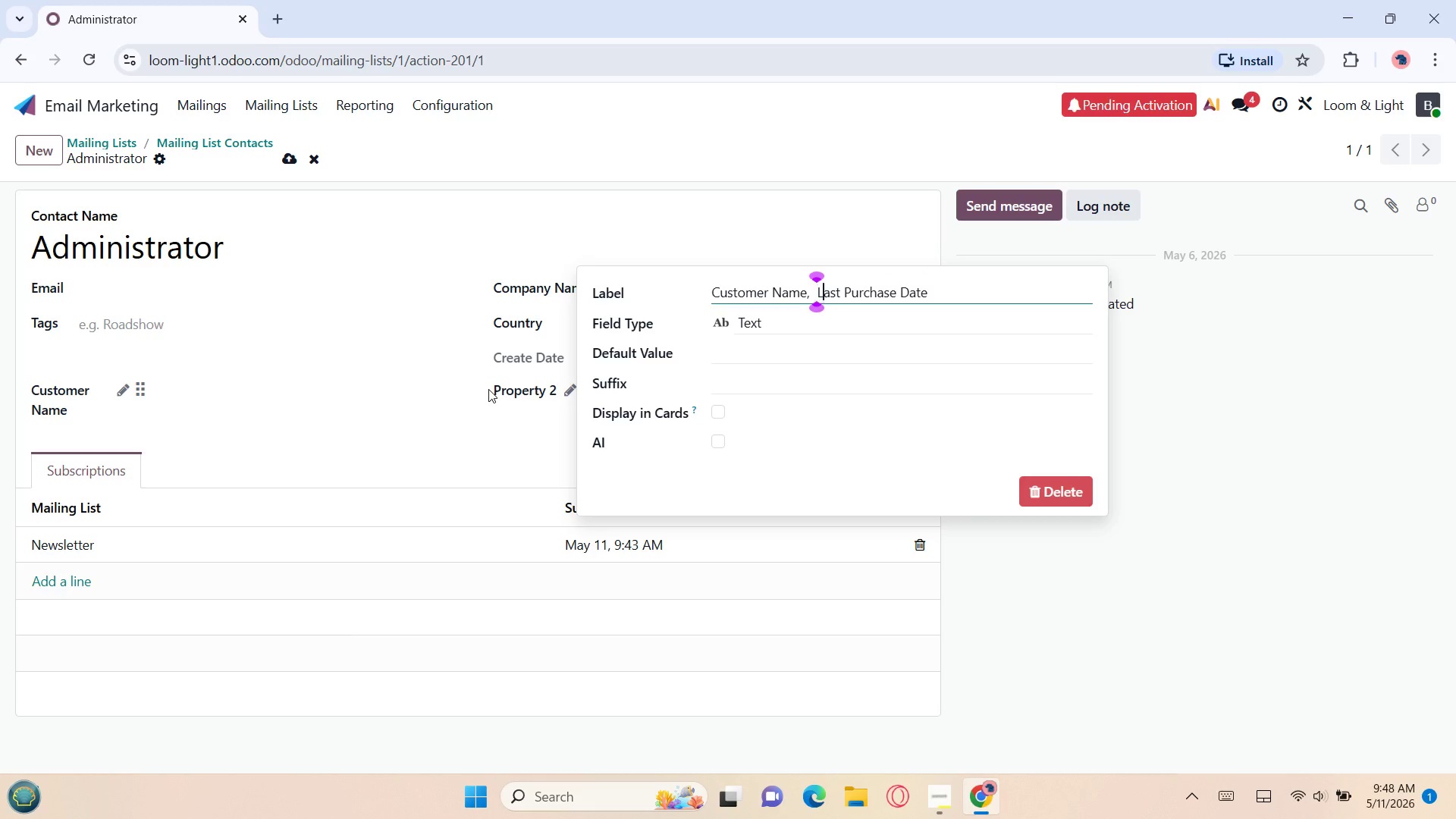 
key(ArrowLeft)
 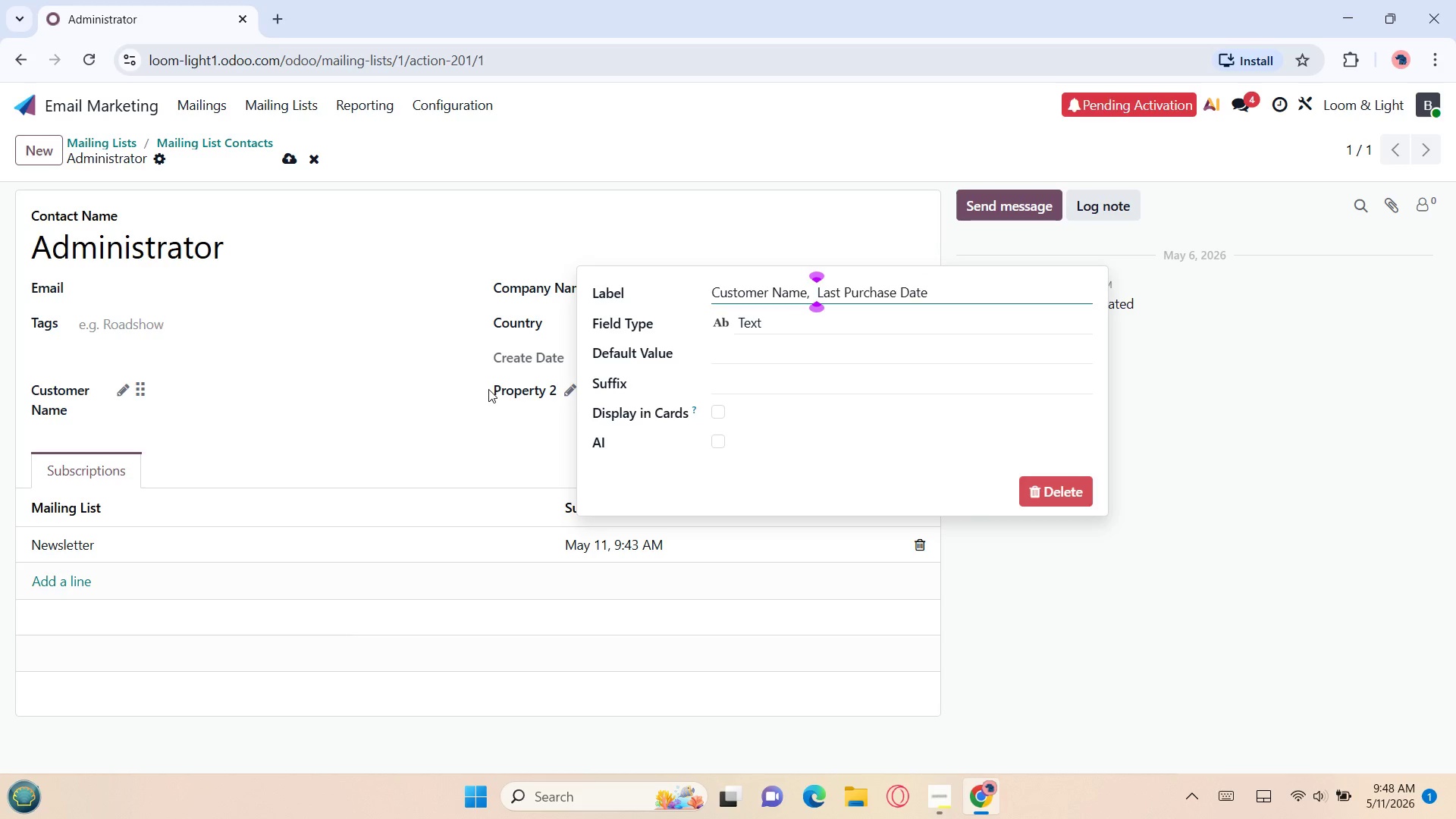 
hold_key(key=Backspace, duration=1.22)
 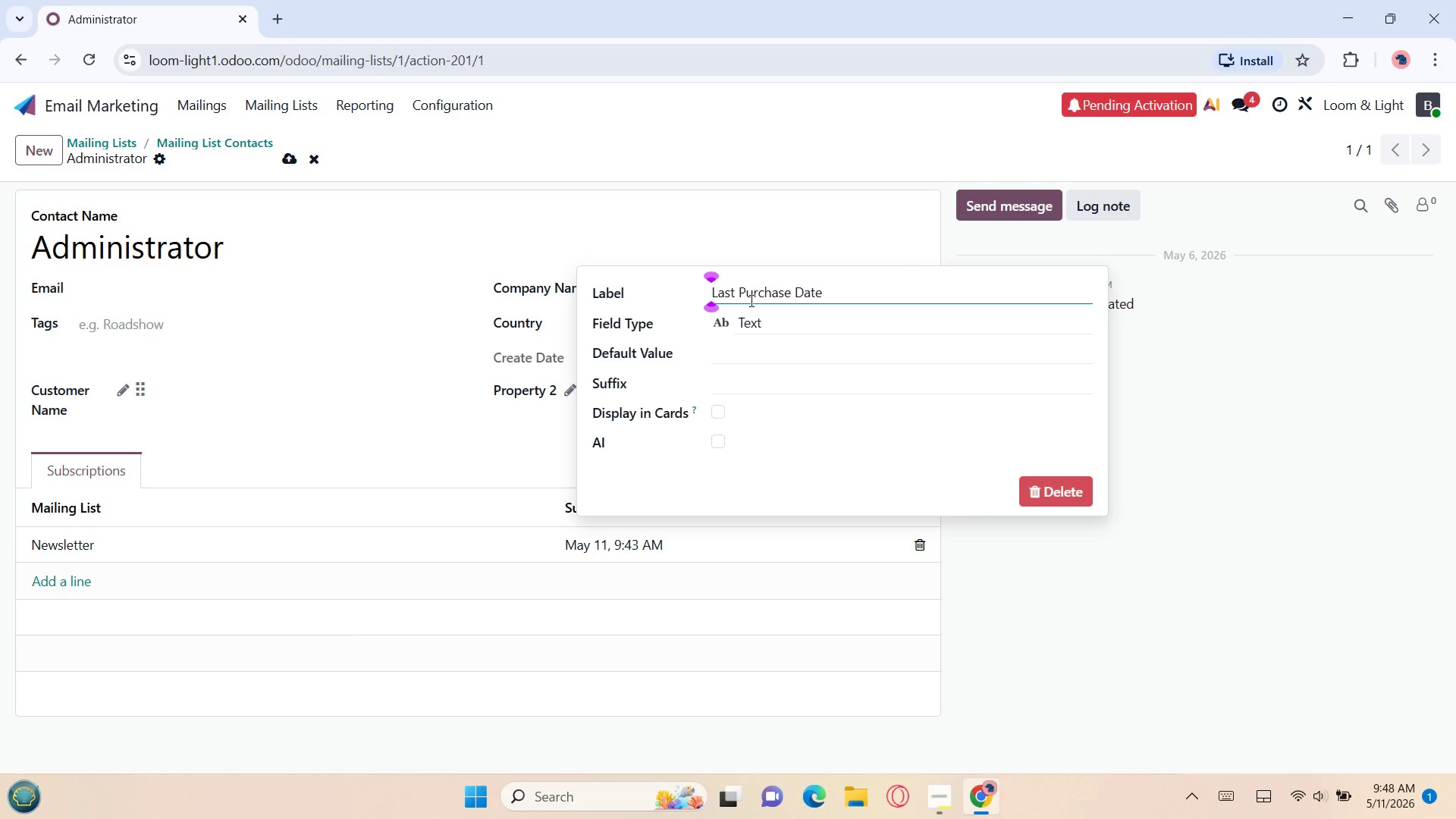 
left_click([763, 313])
 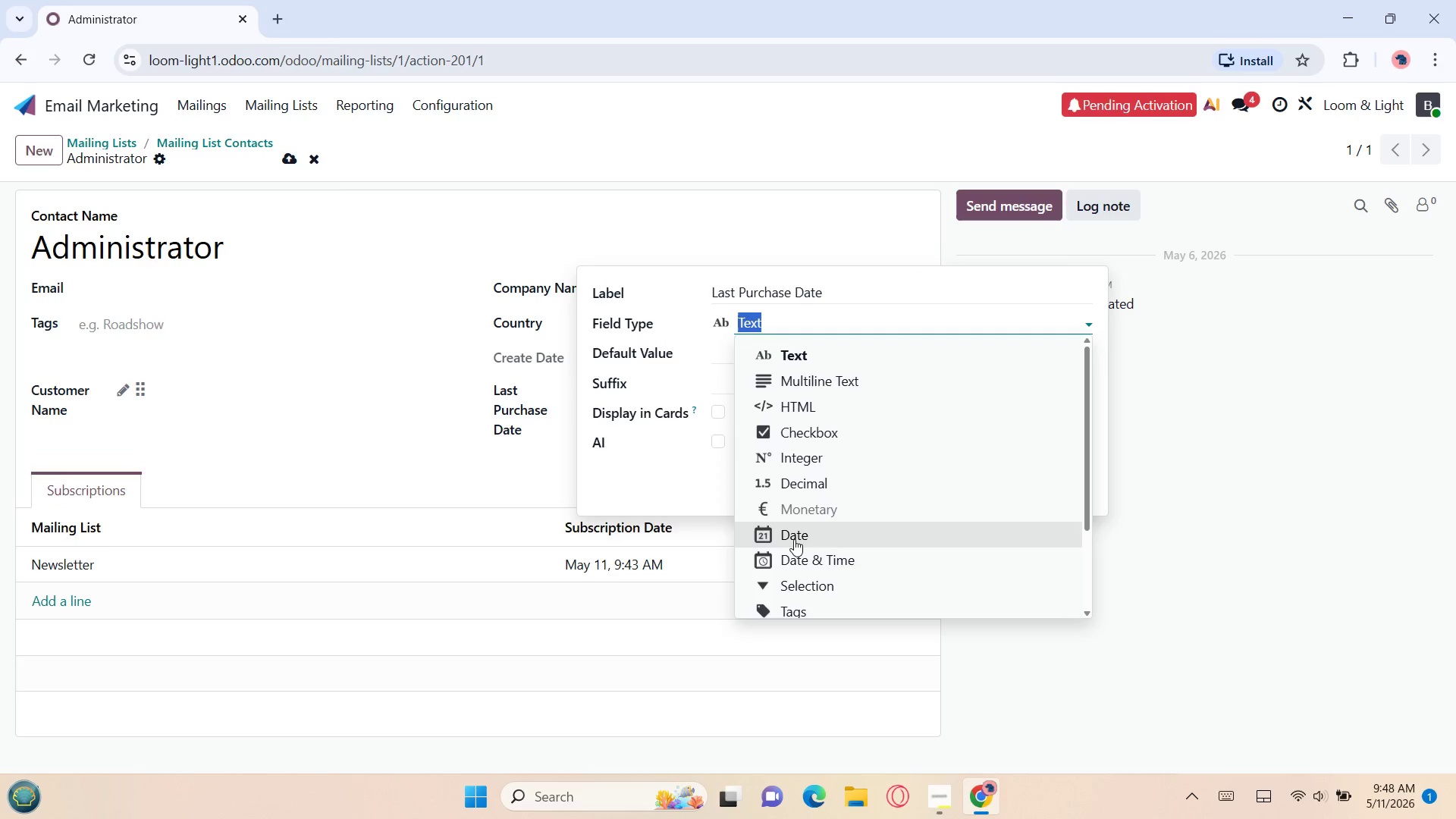 
left_click([794, 539])
 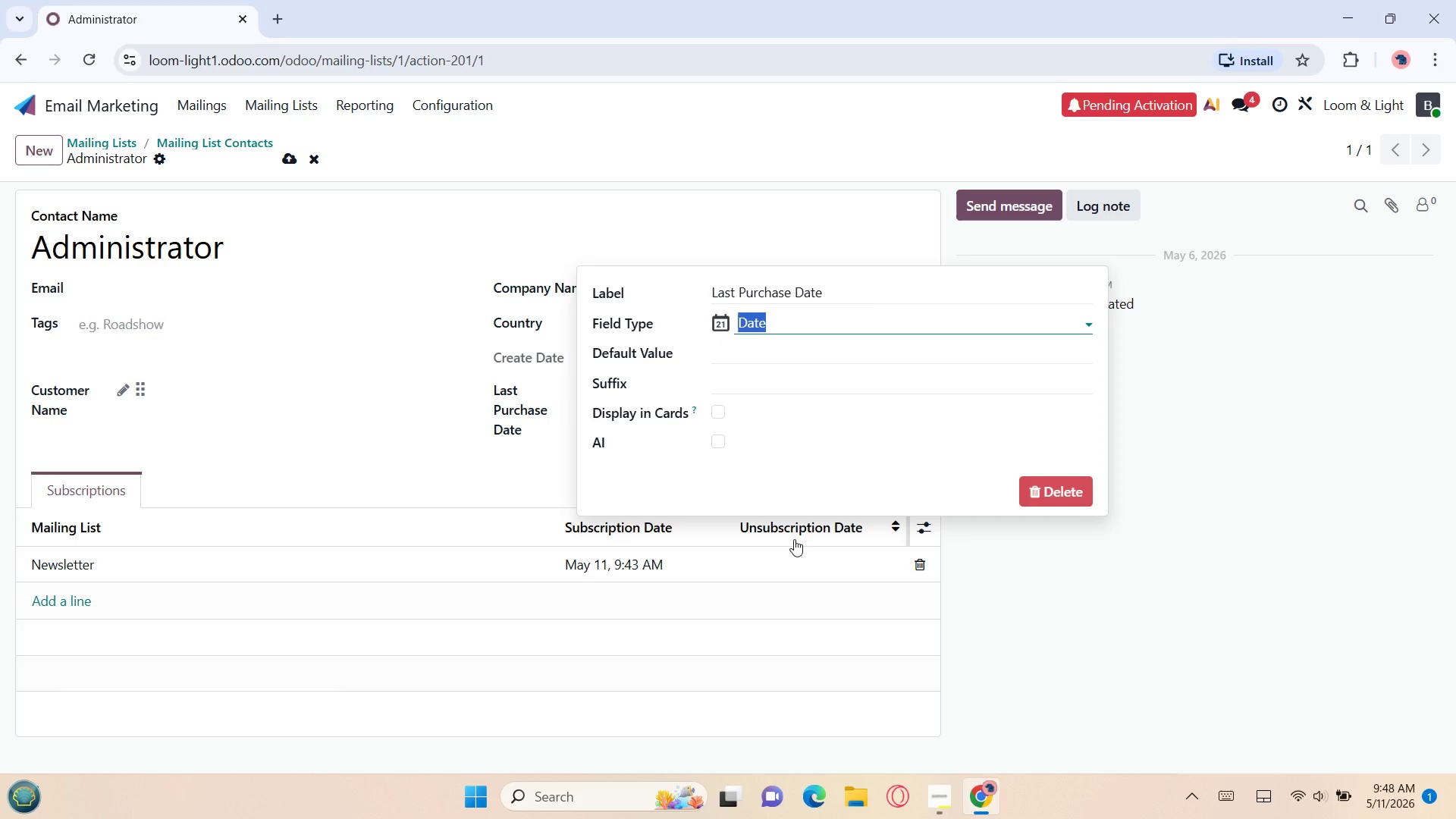 
key(Enter)
 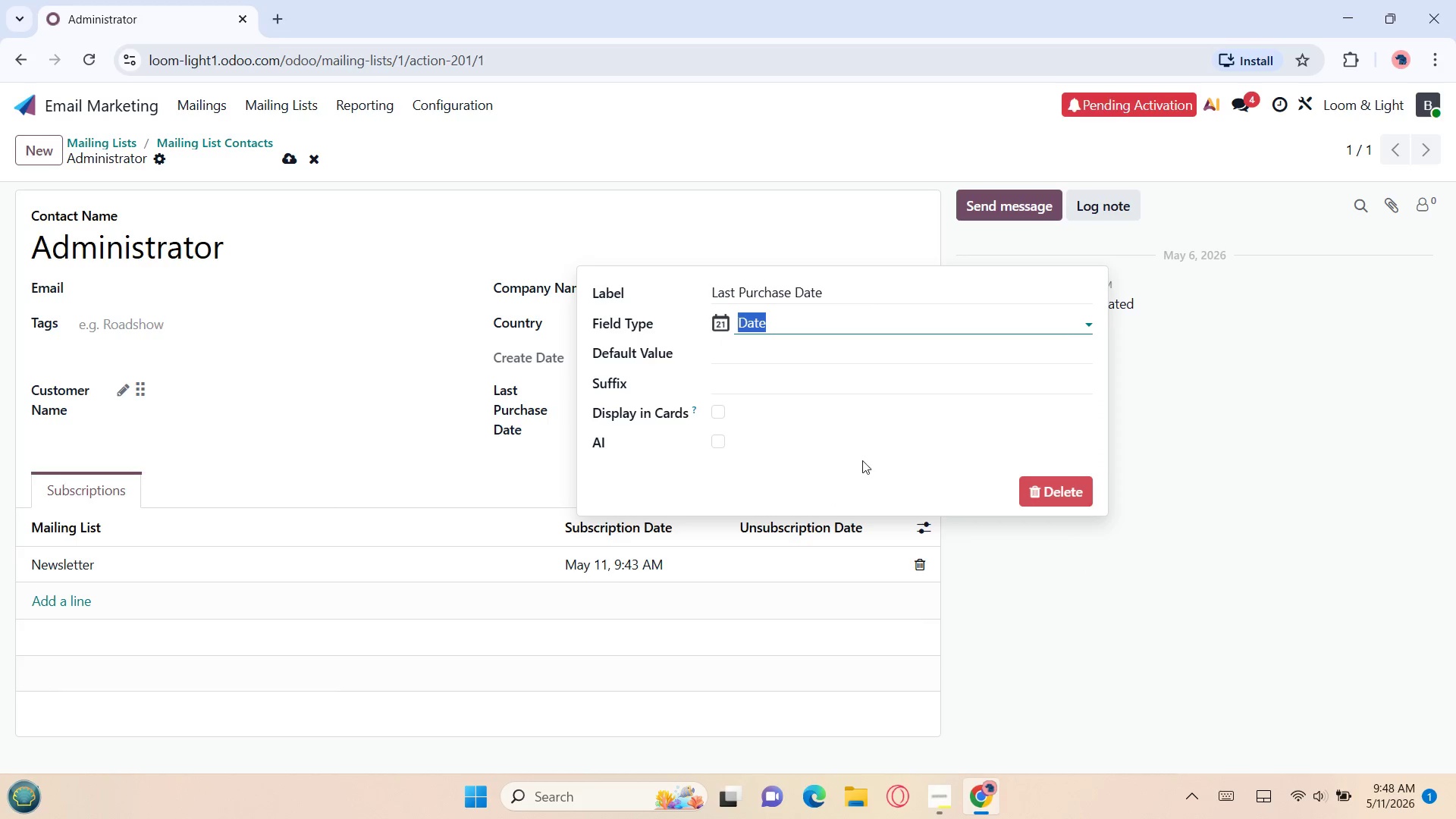 
key(Enter)
 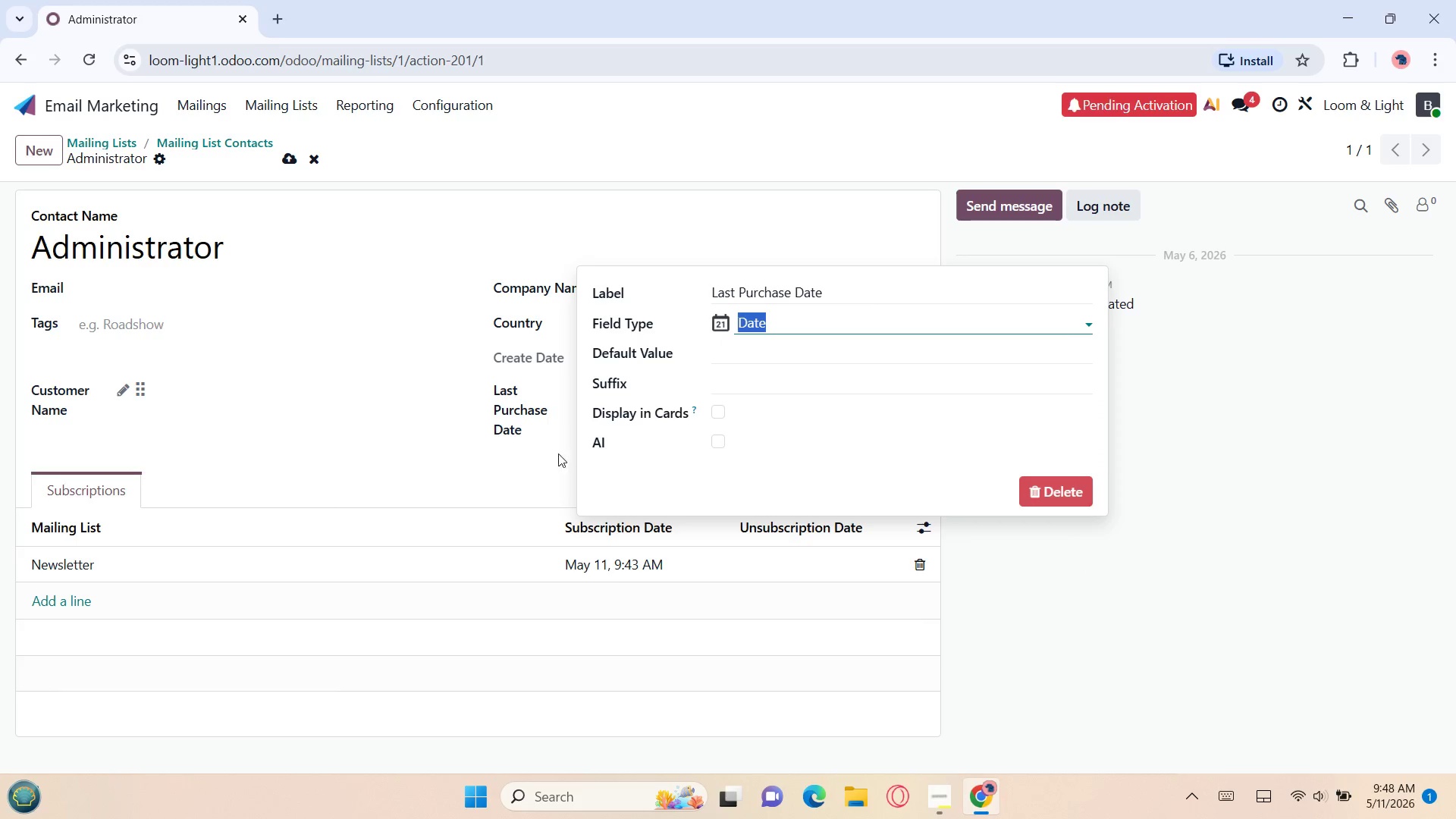 
left_click([500, 466])
 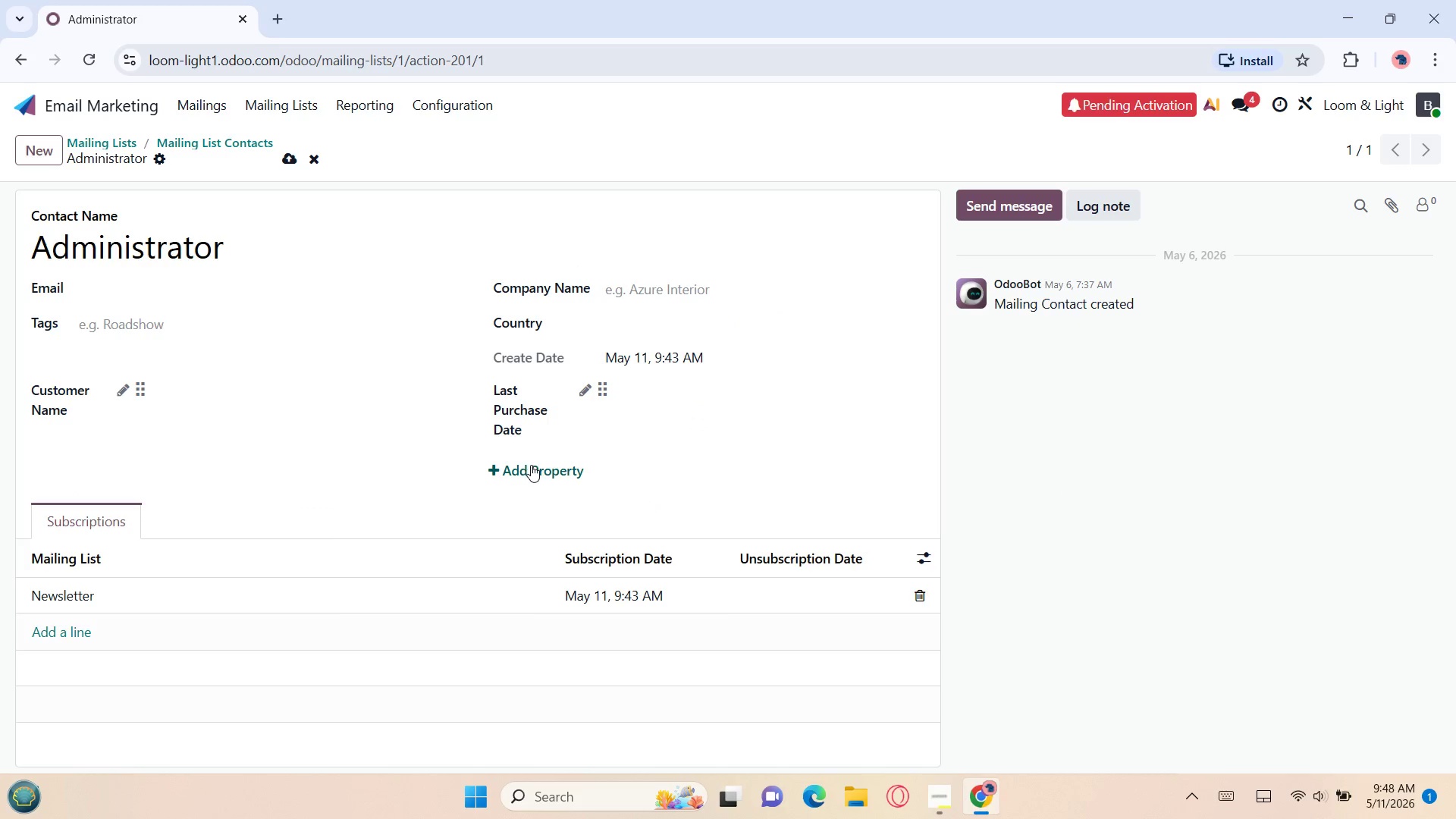 
left_click([531, 466])
 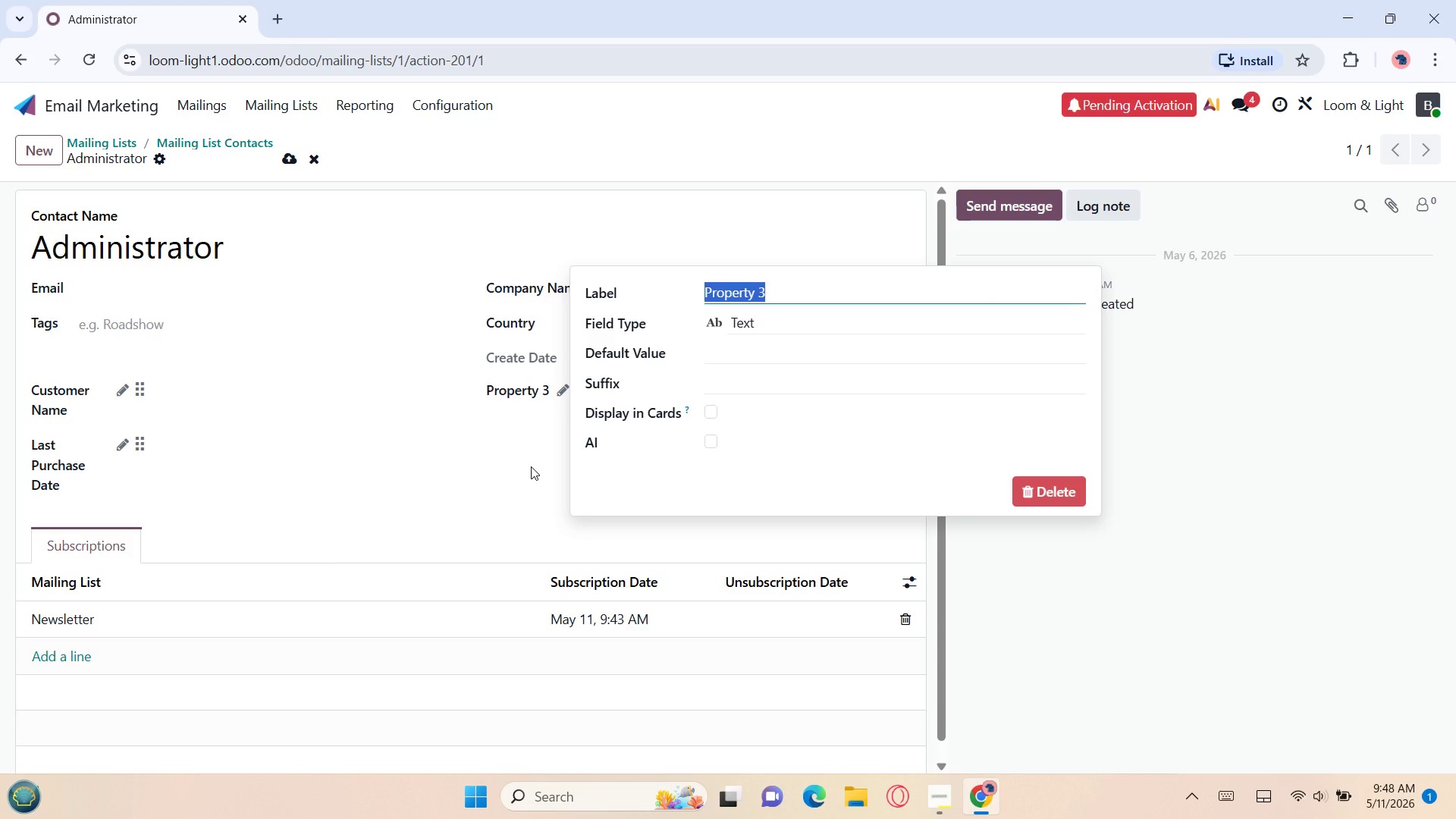 
key(Control+V)
 